 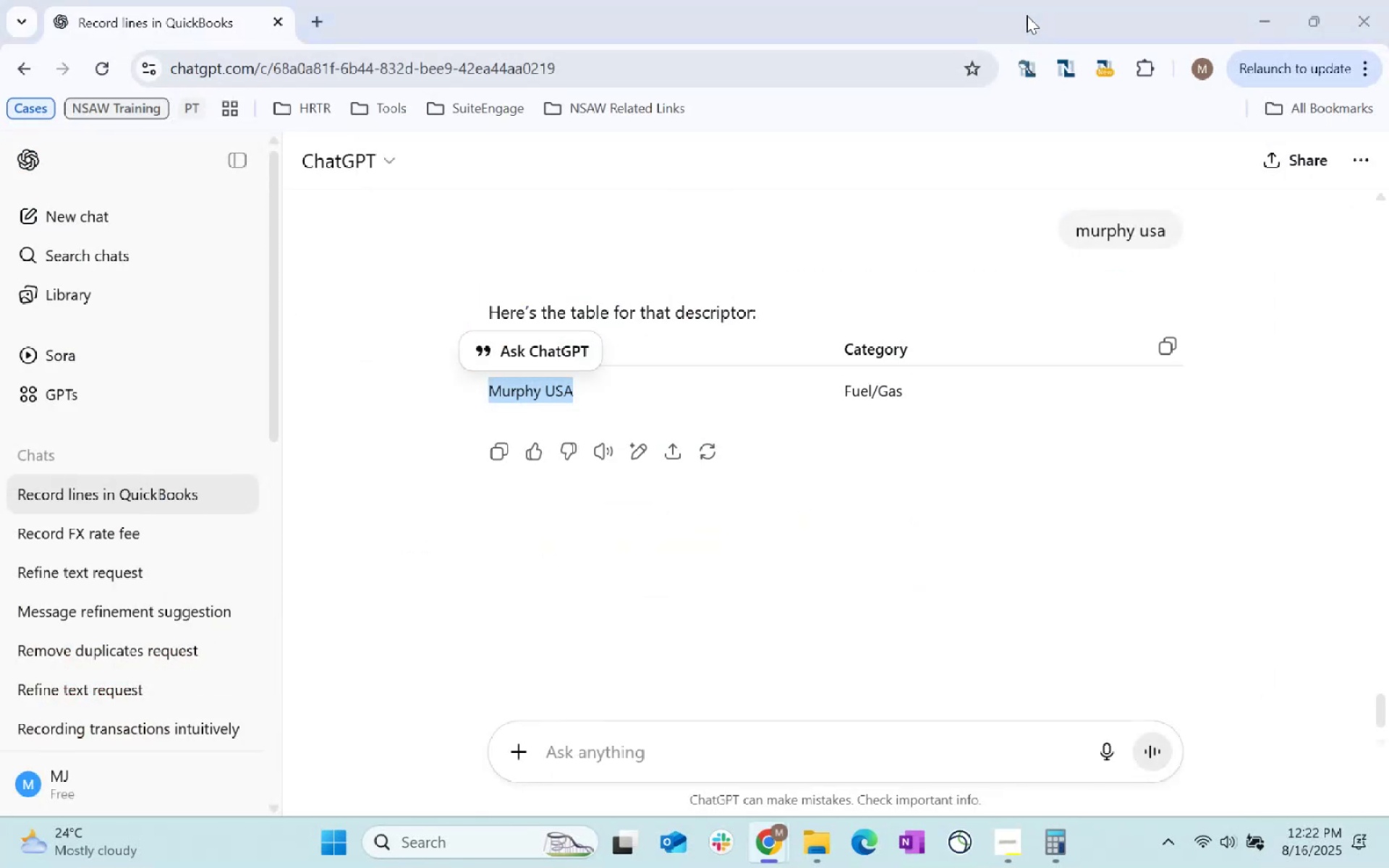 
key(Alt+Tab)
 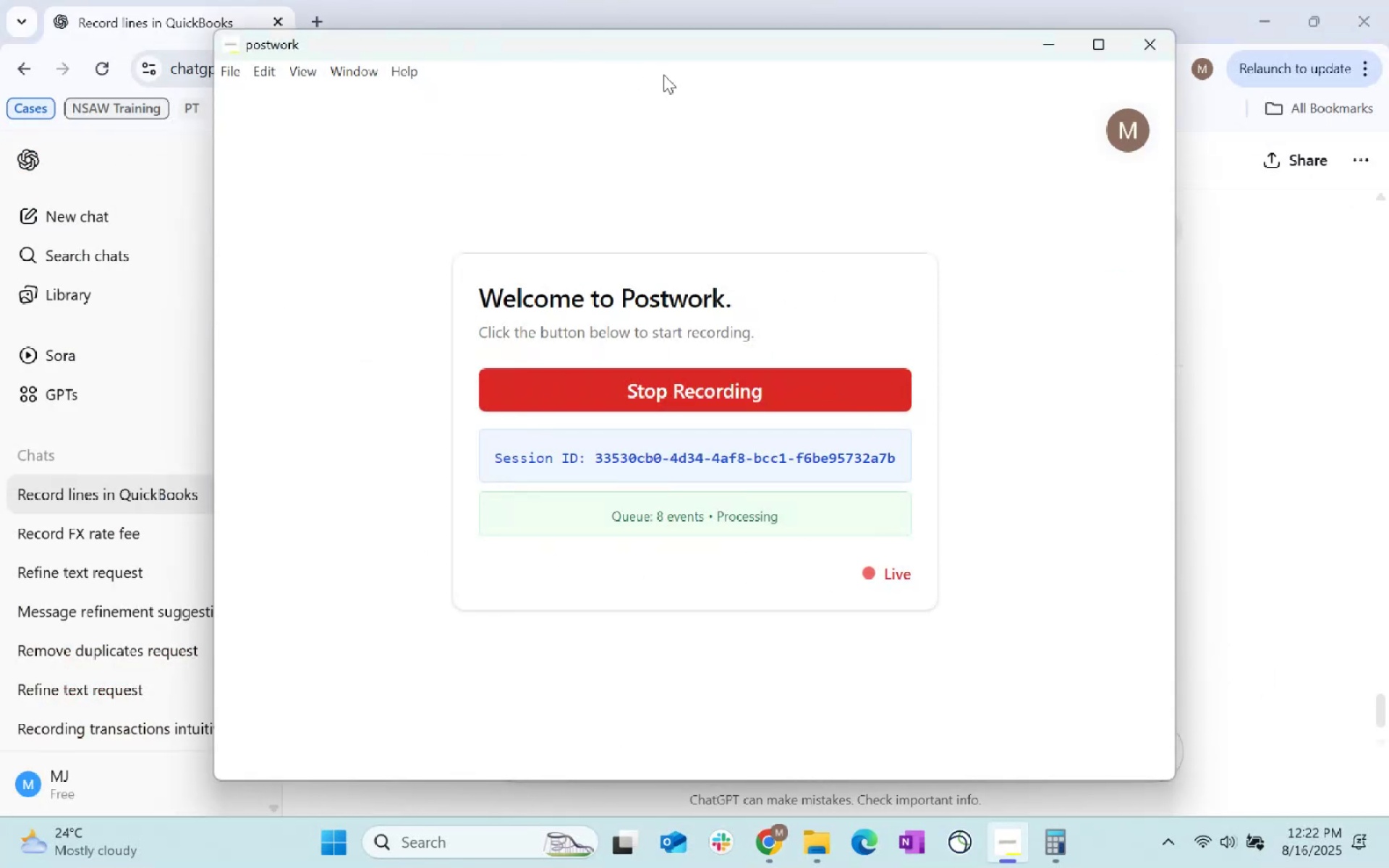 
key(Alt+Tab)
 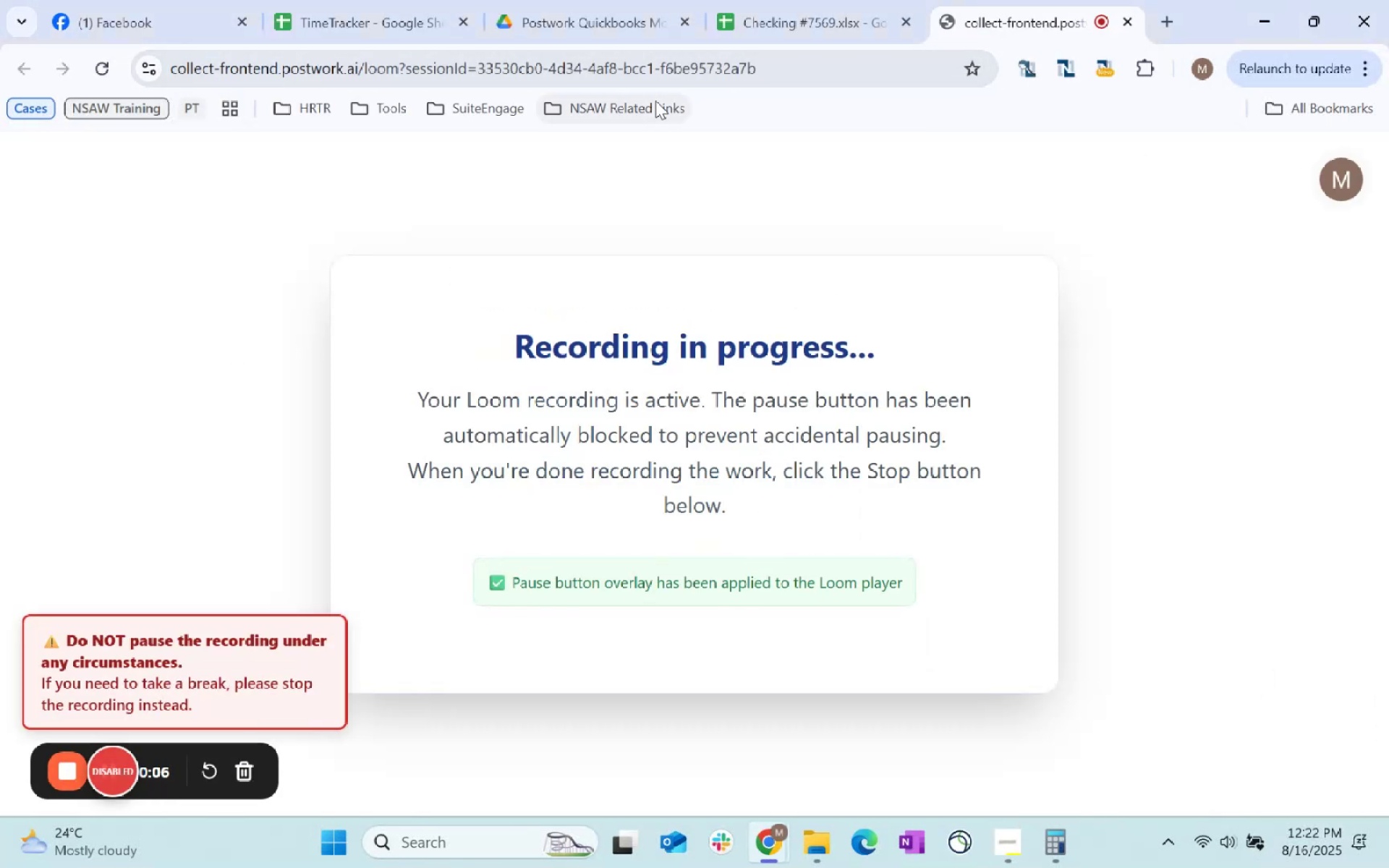 
left_click([813, 12])
 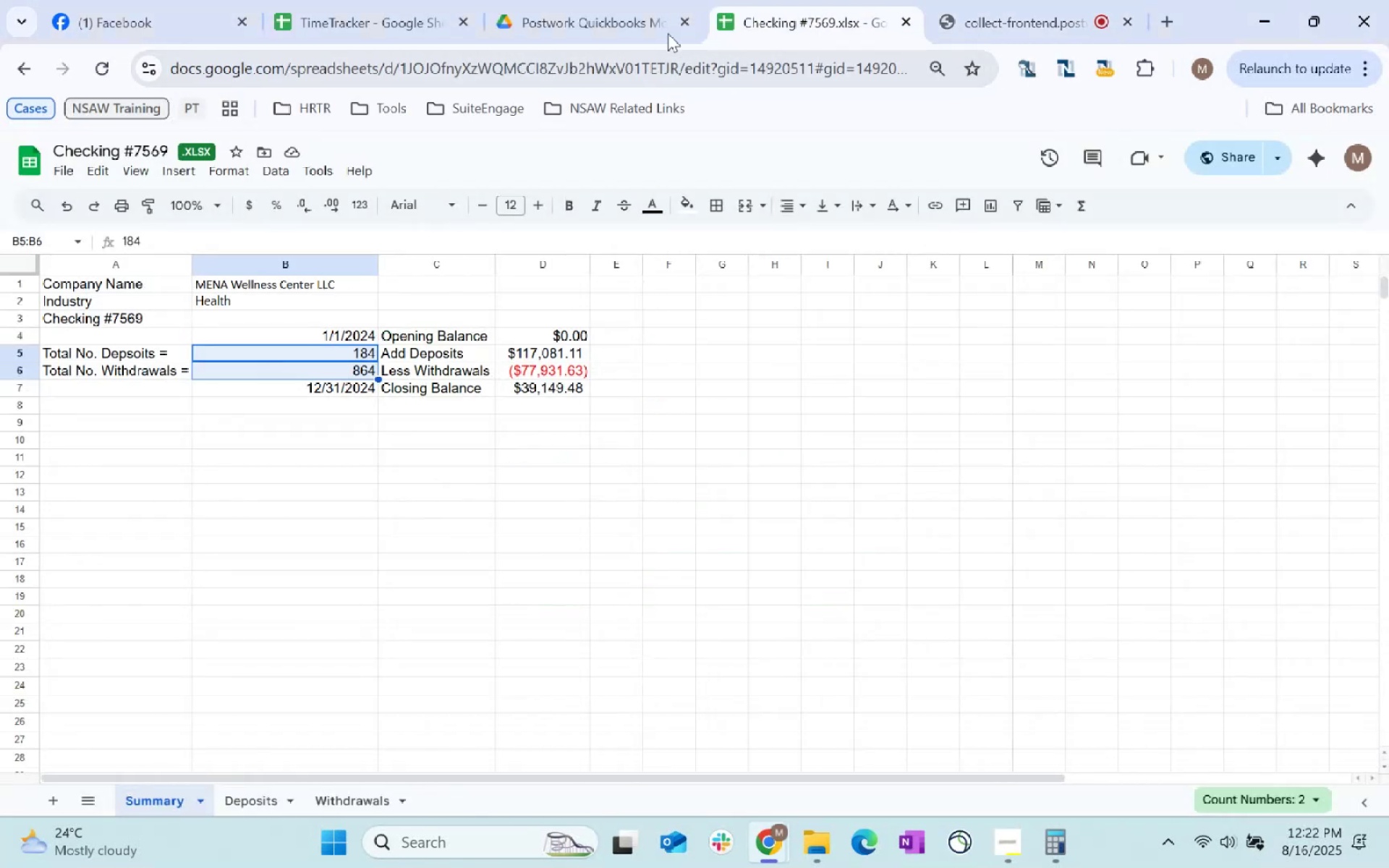 
key(Alt+Tab)
 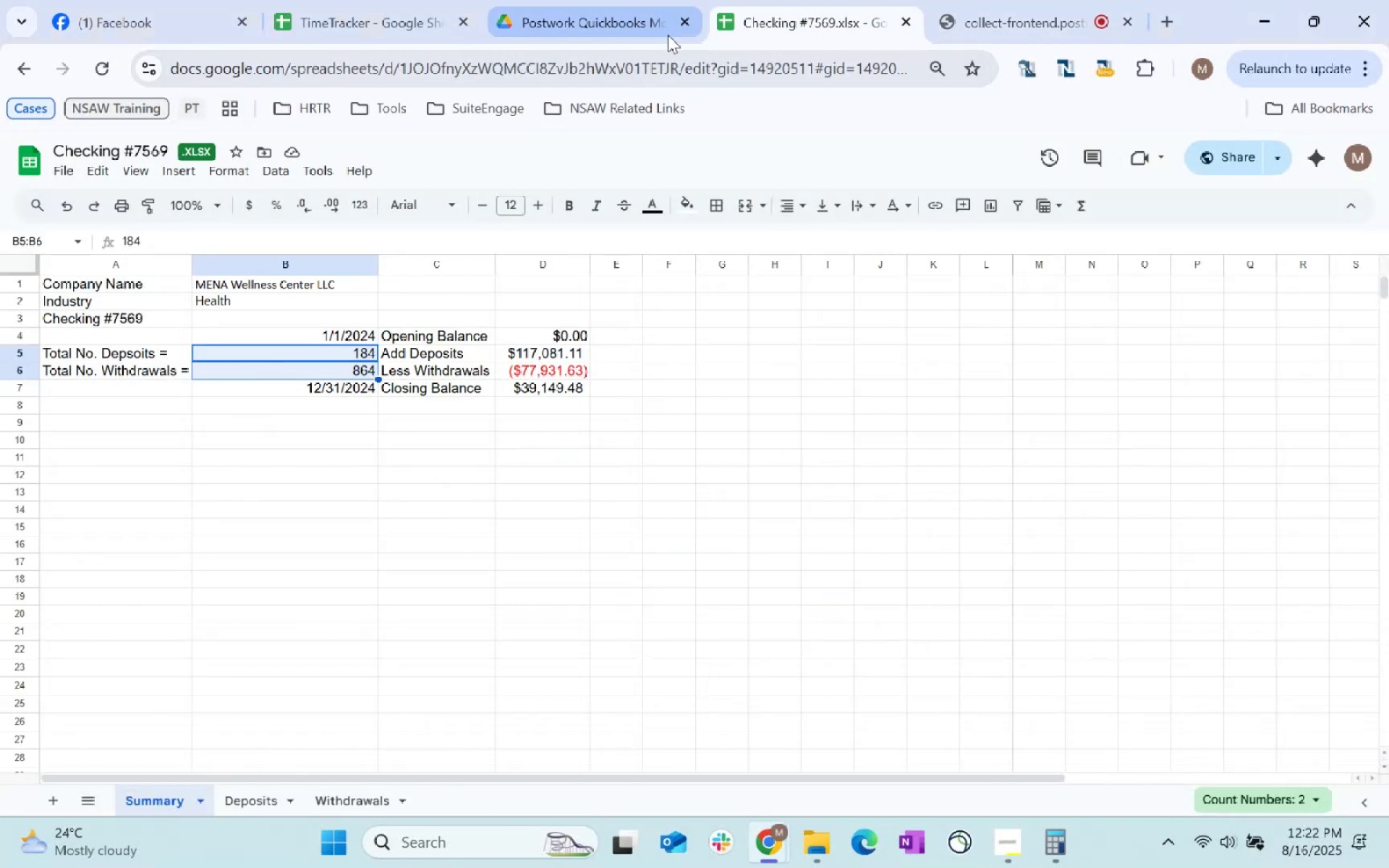 
key(Alt+Tab)
 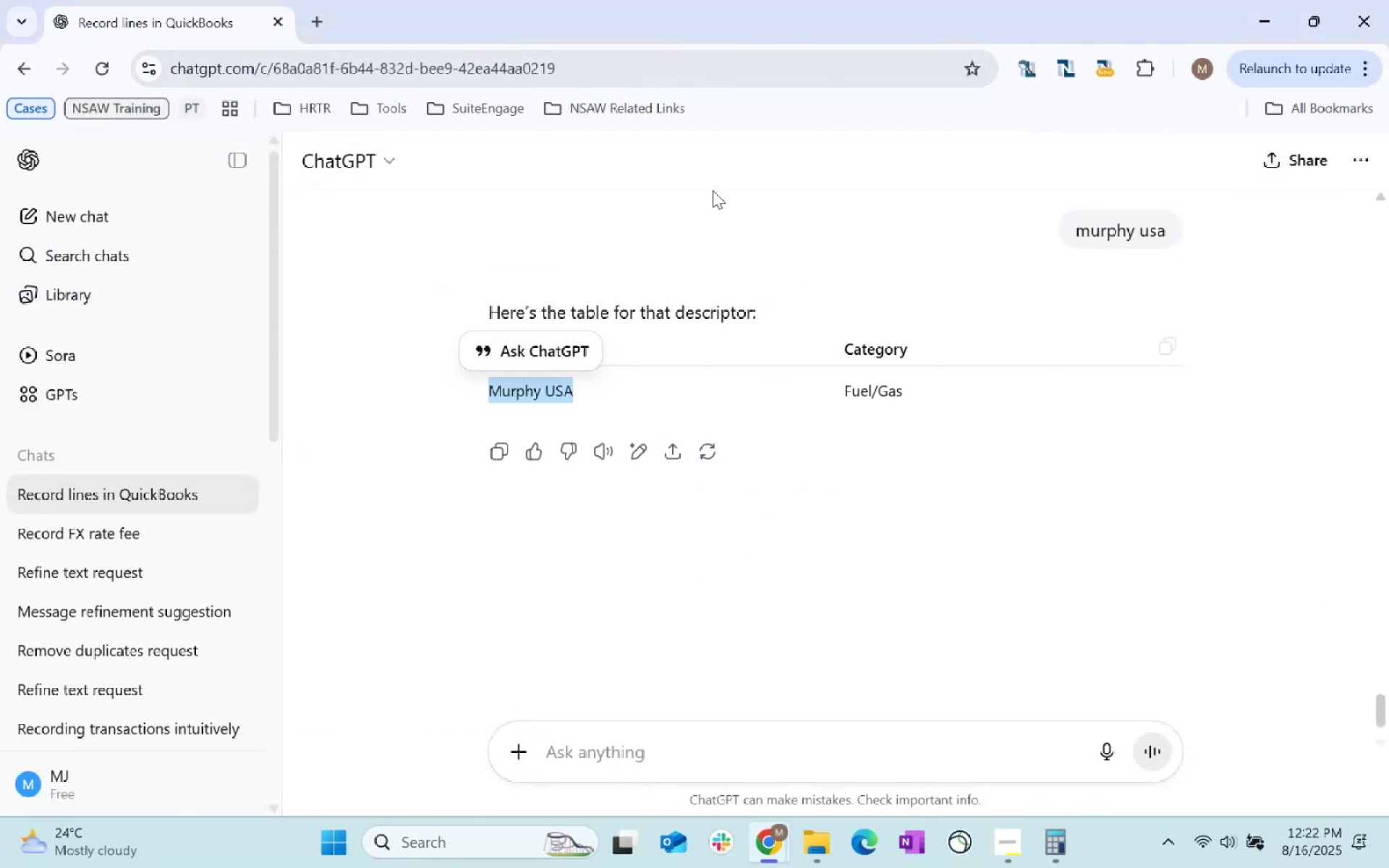 
key(Alt+AltLeft)
 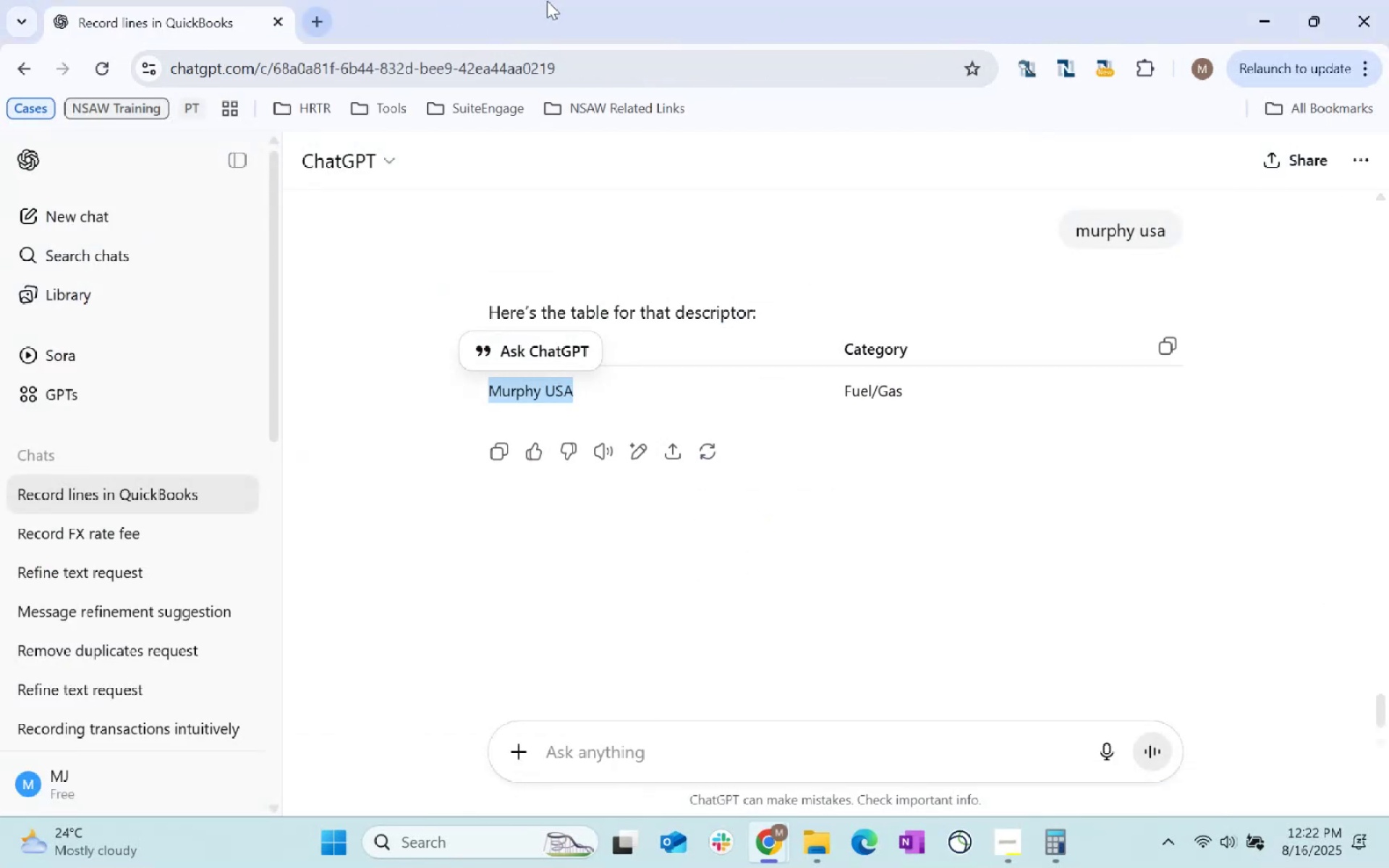 
key(Alt+Tab)
 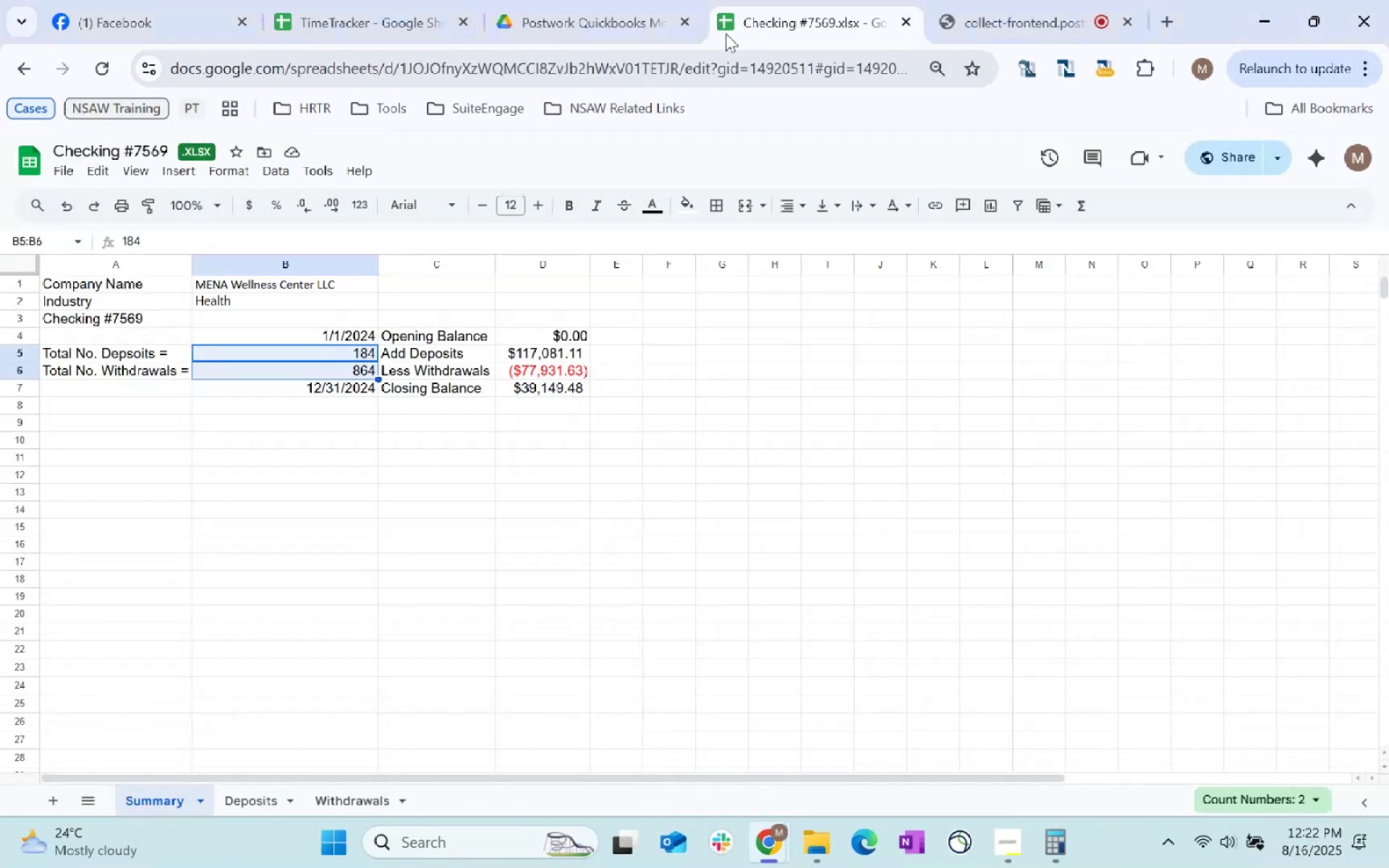 
key(Alt+Tab)
 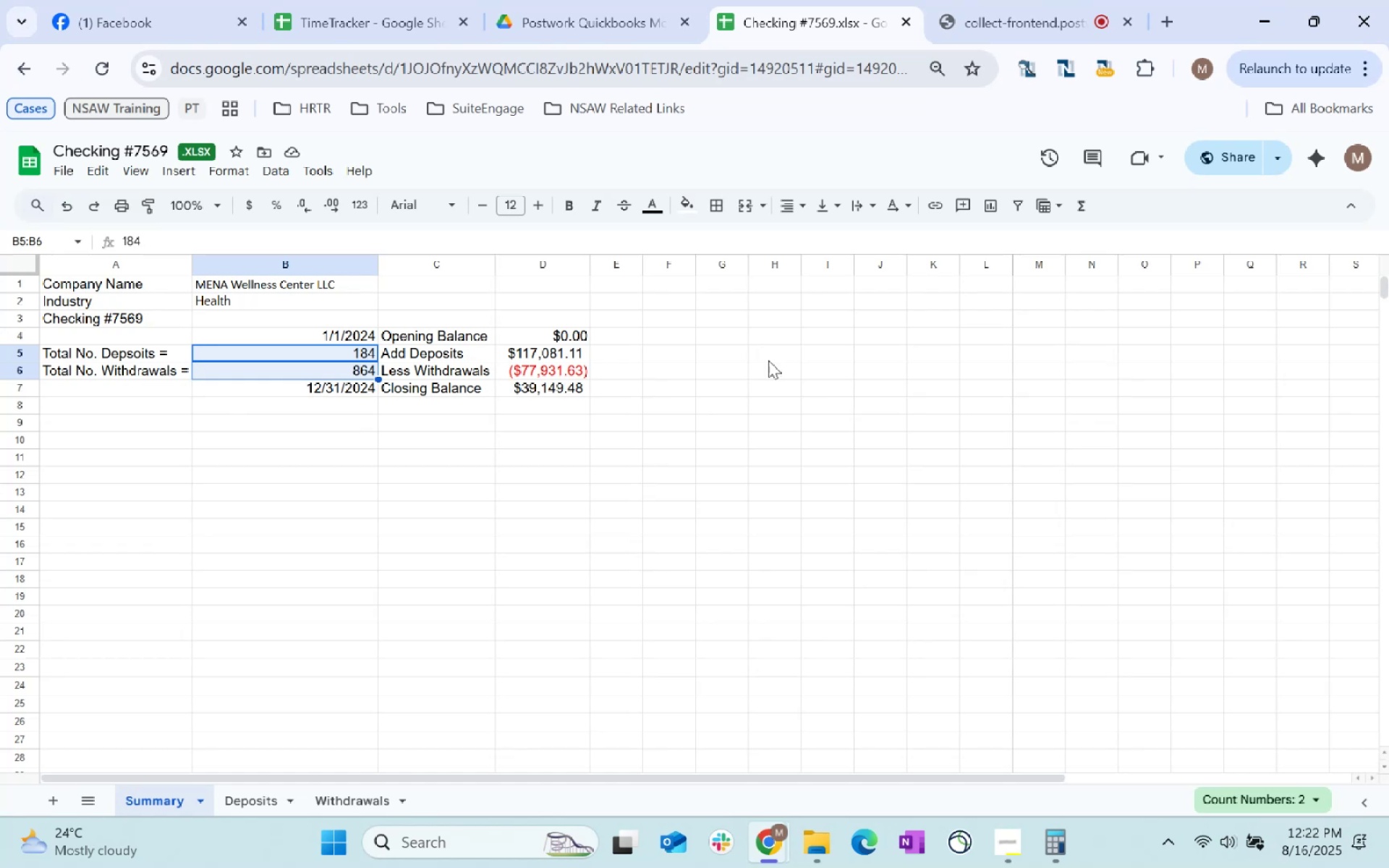 
key(Alt+Tab)
 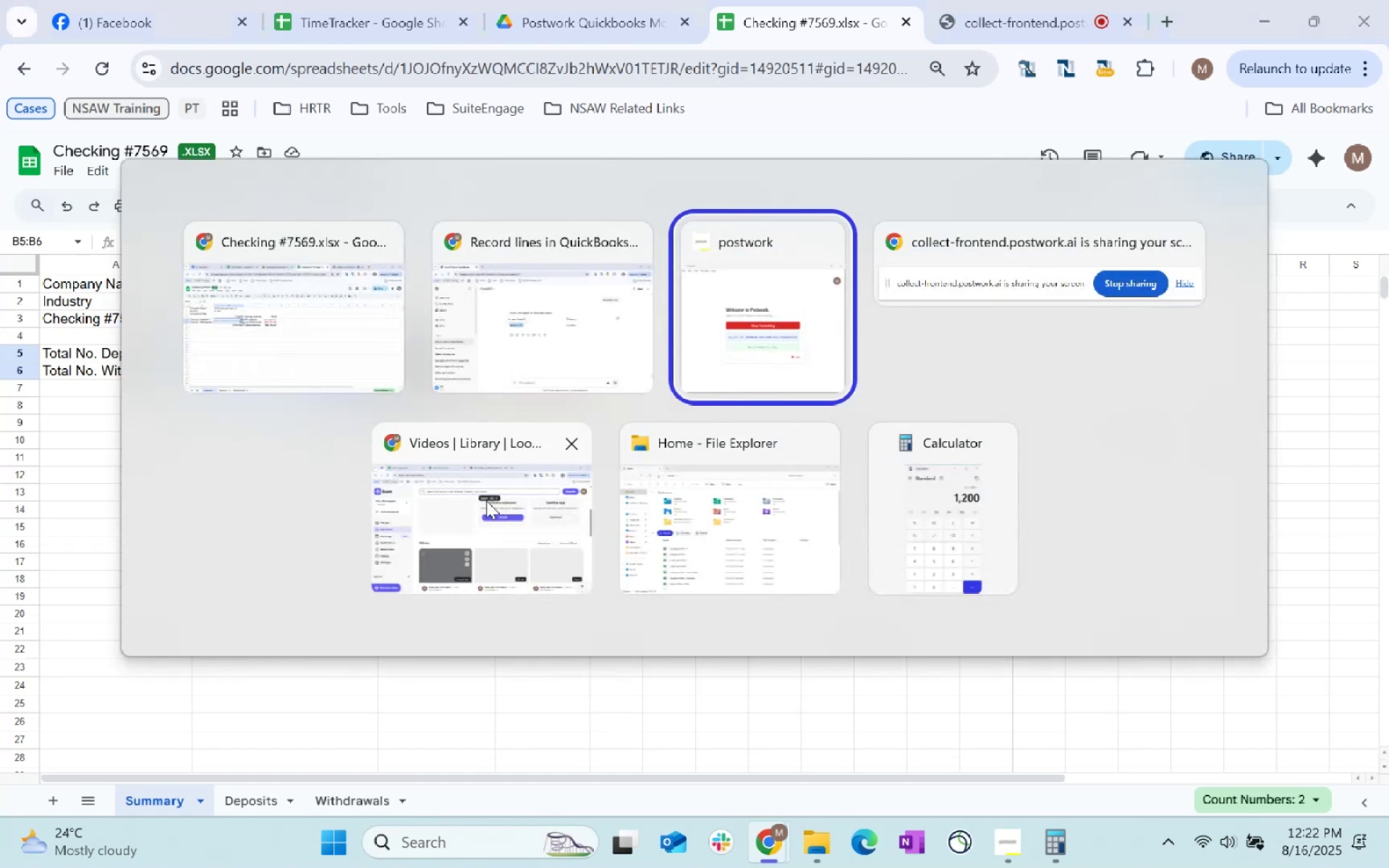 
left_click([471, 503])
 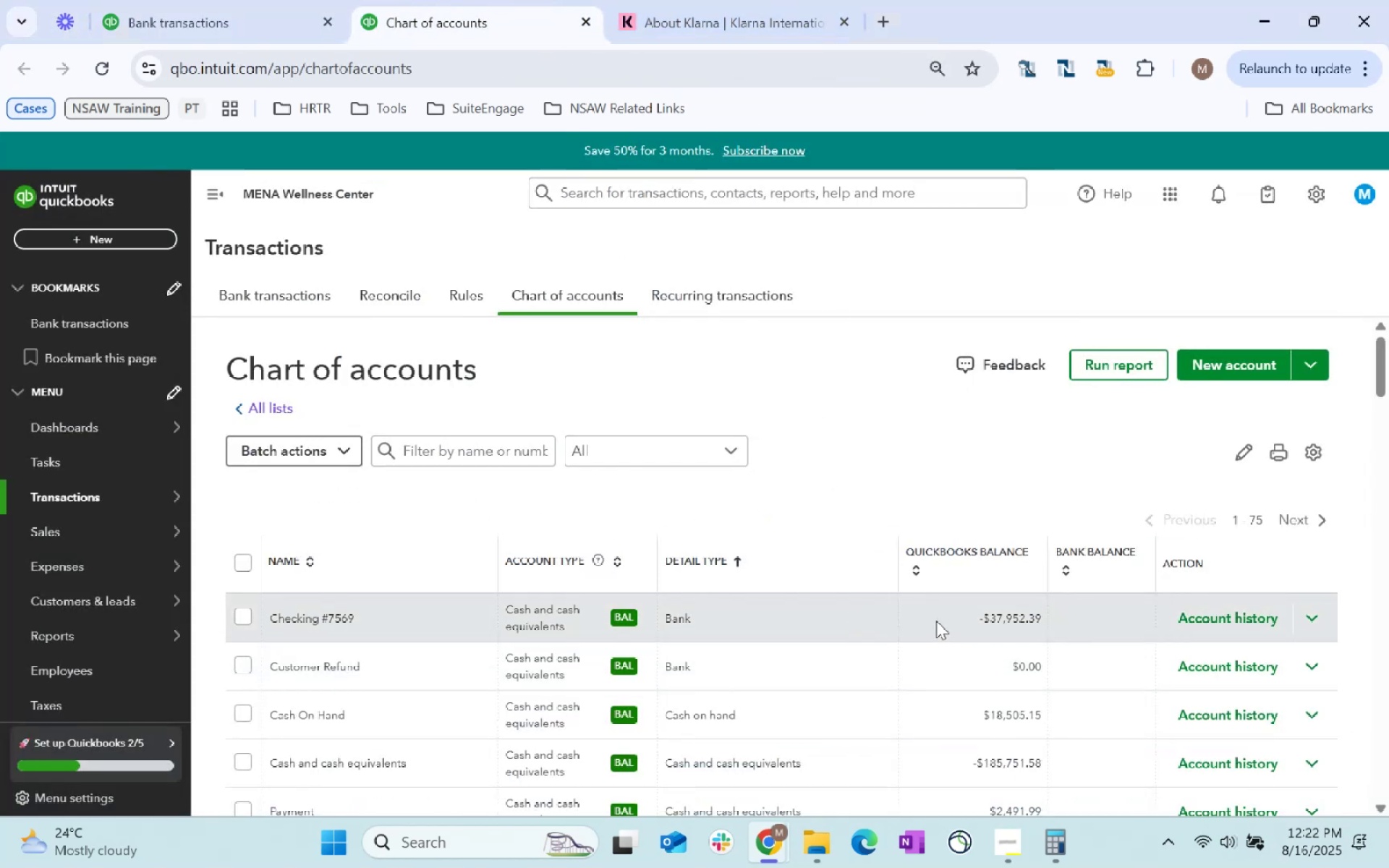 
double_click([412, 0])
 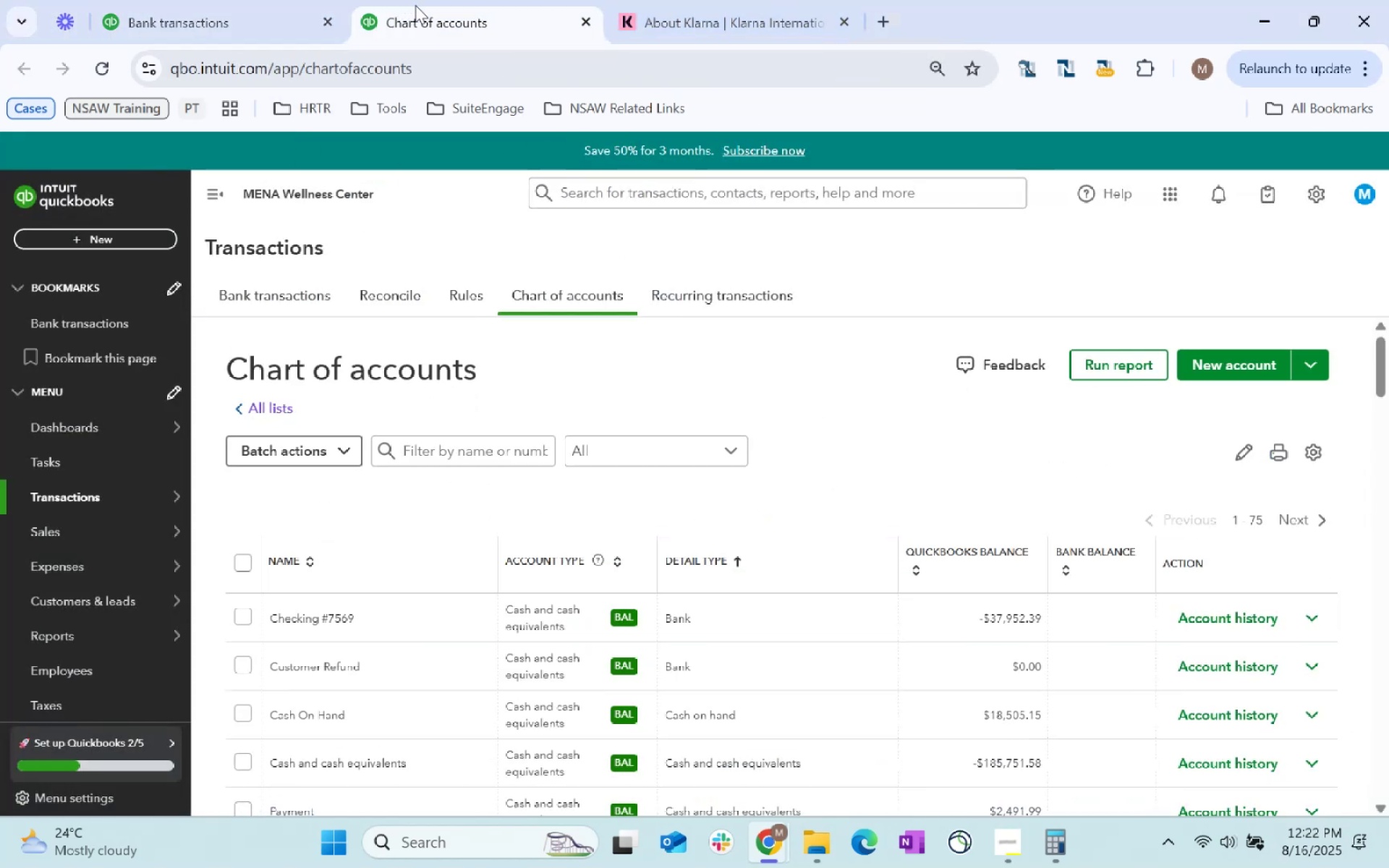 
key(Control+ControlLeft)
 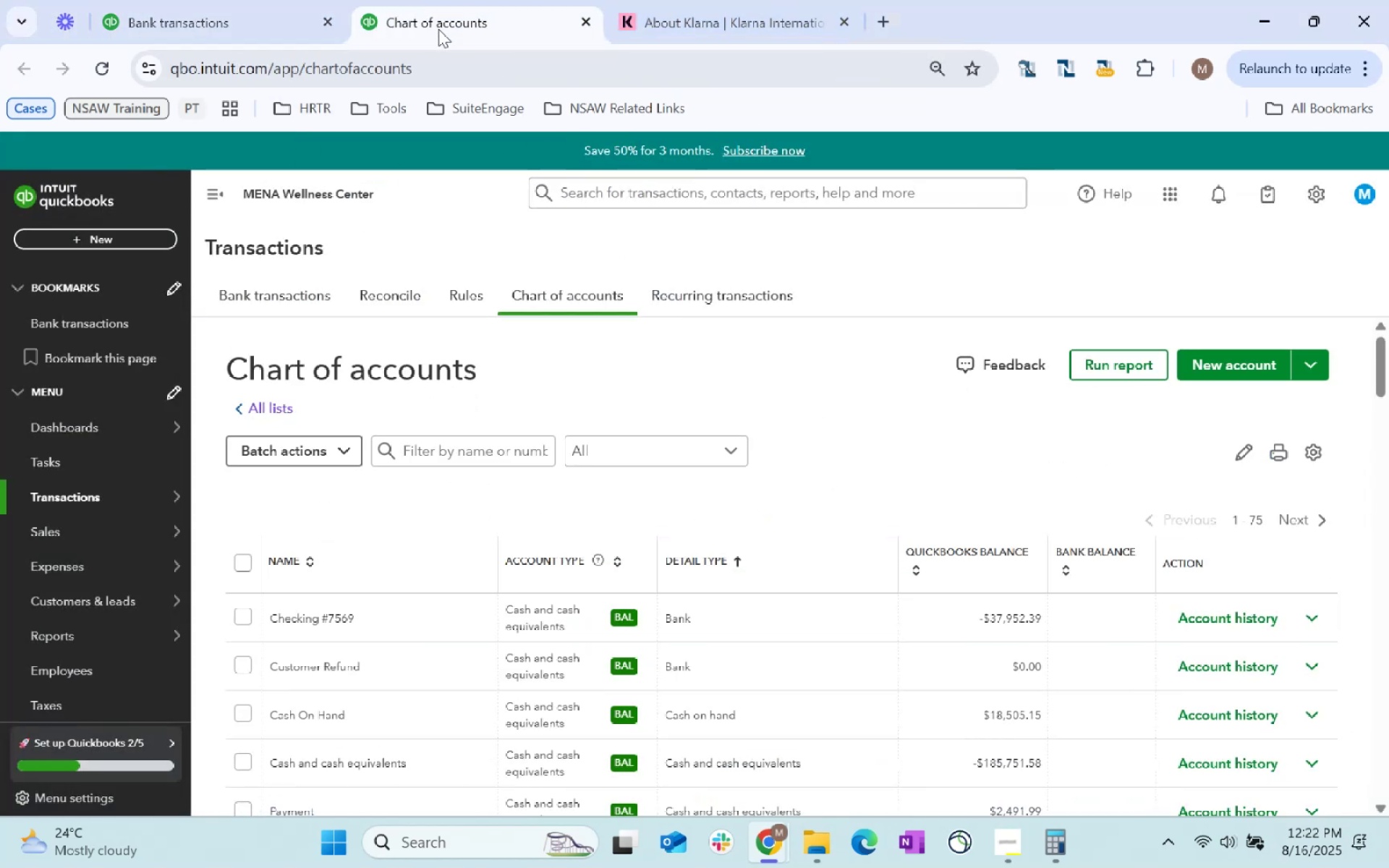 
key(Control+W)
 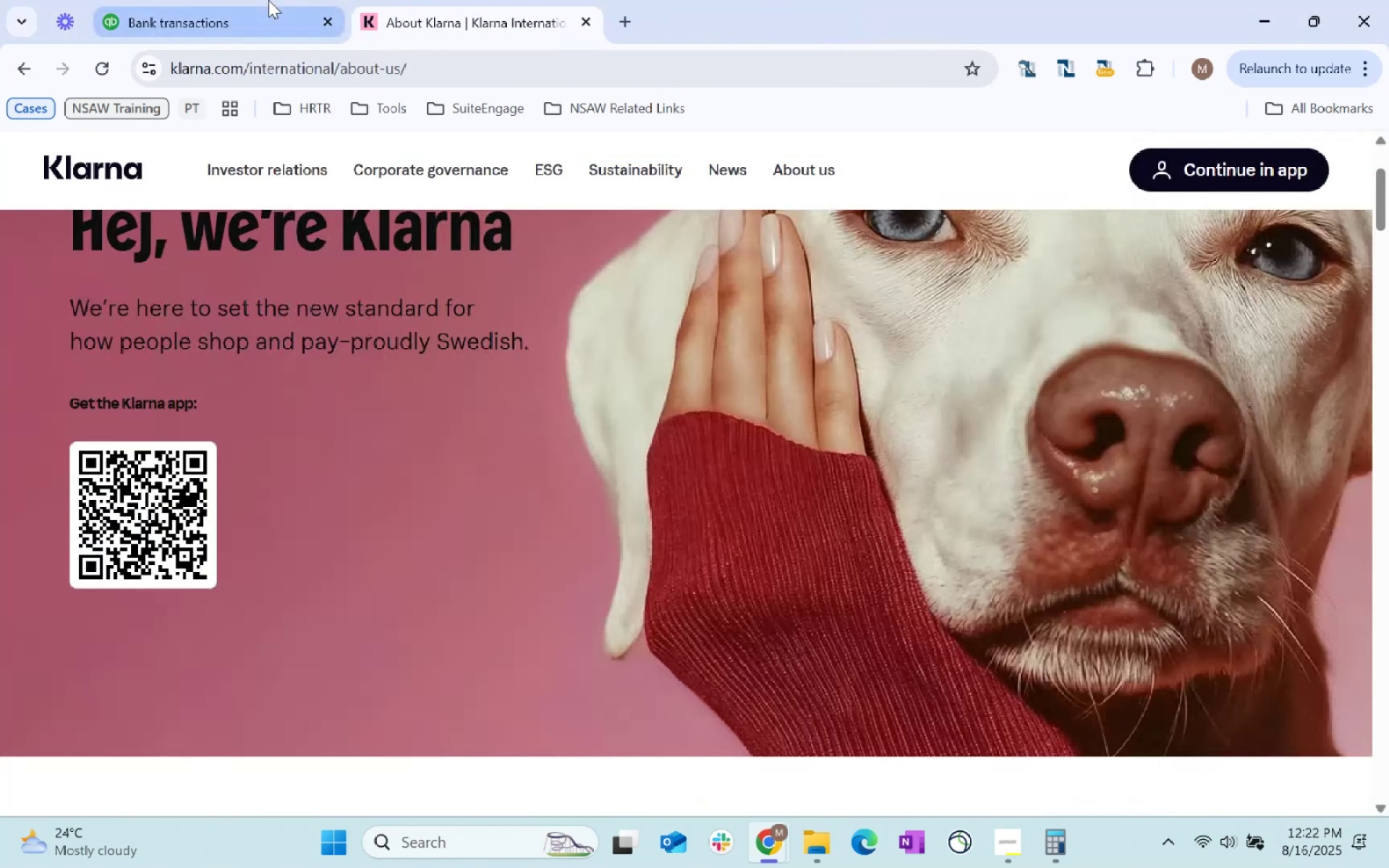 
left_click([503, 16])
 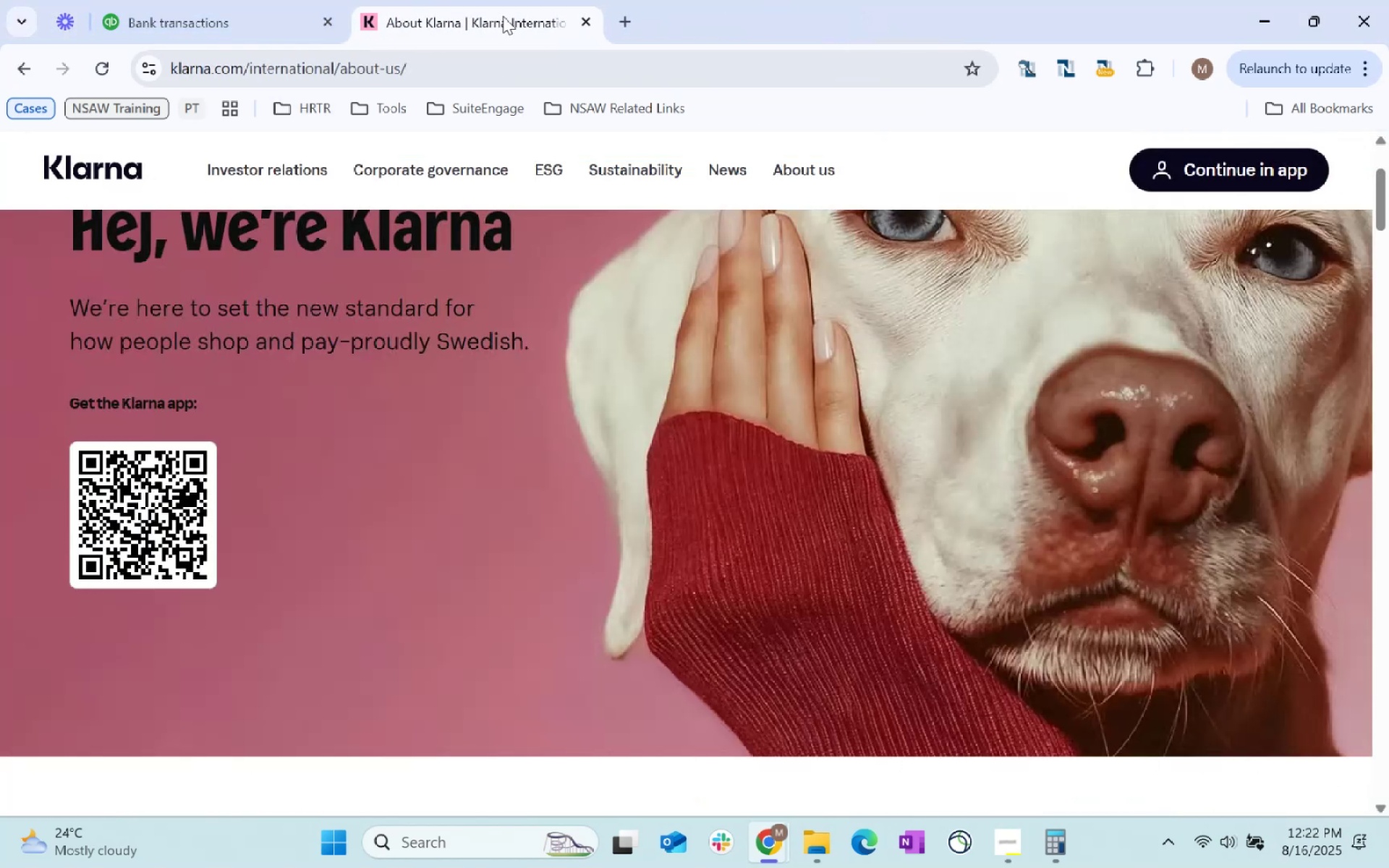 
key(Control+ControlLeft)
 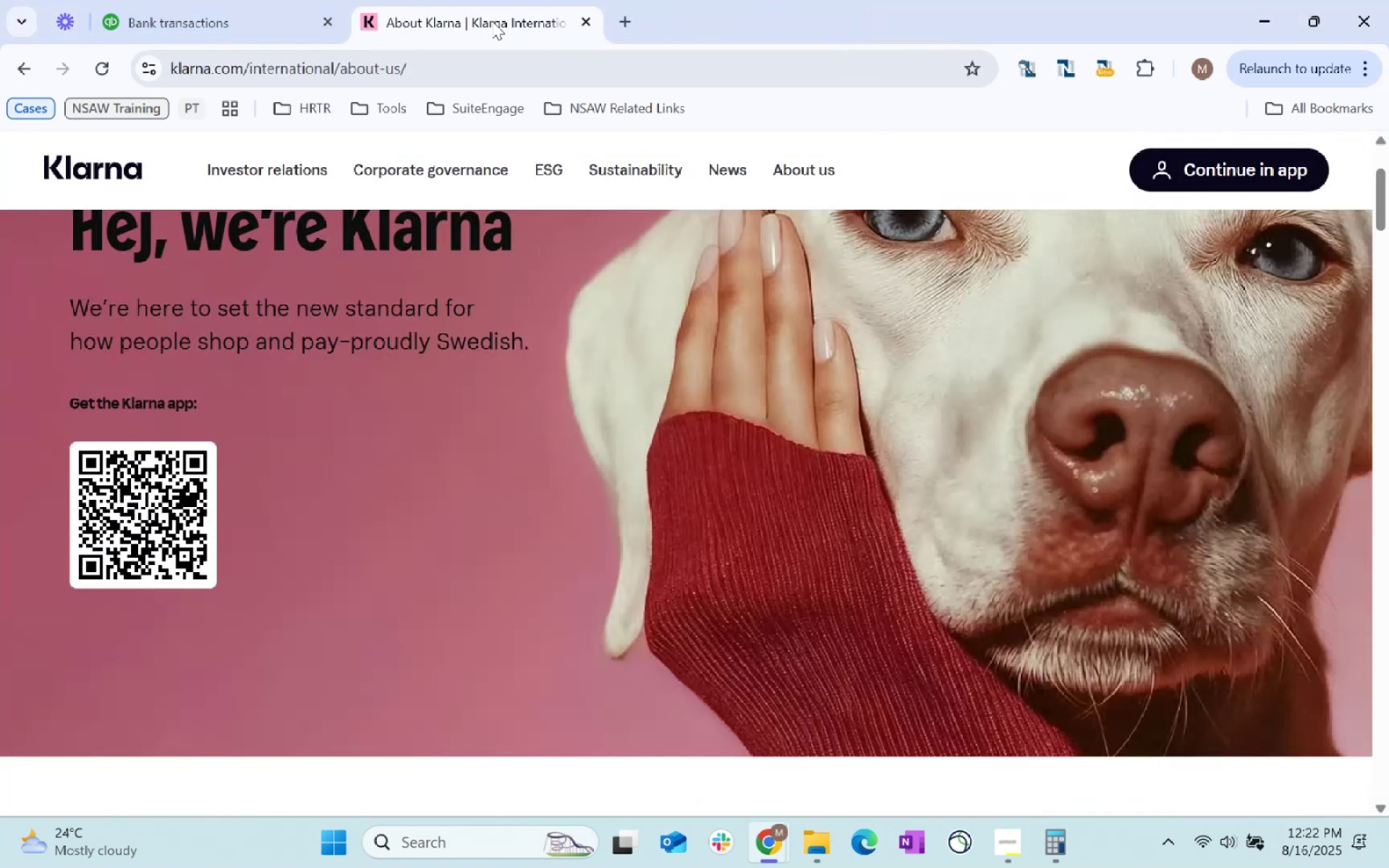 
key(Control+W)
 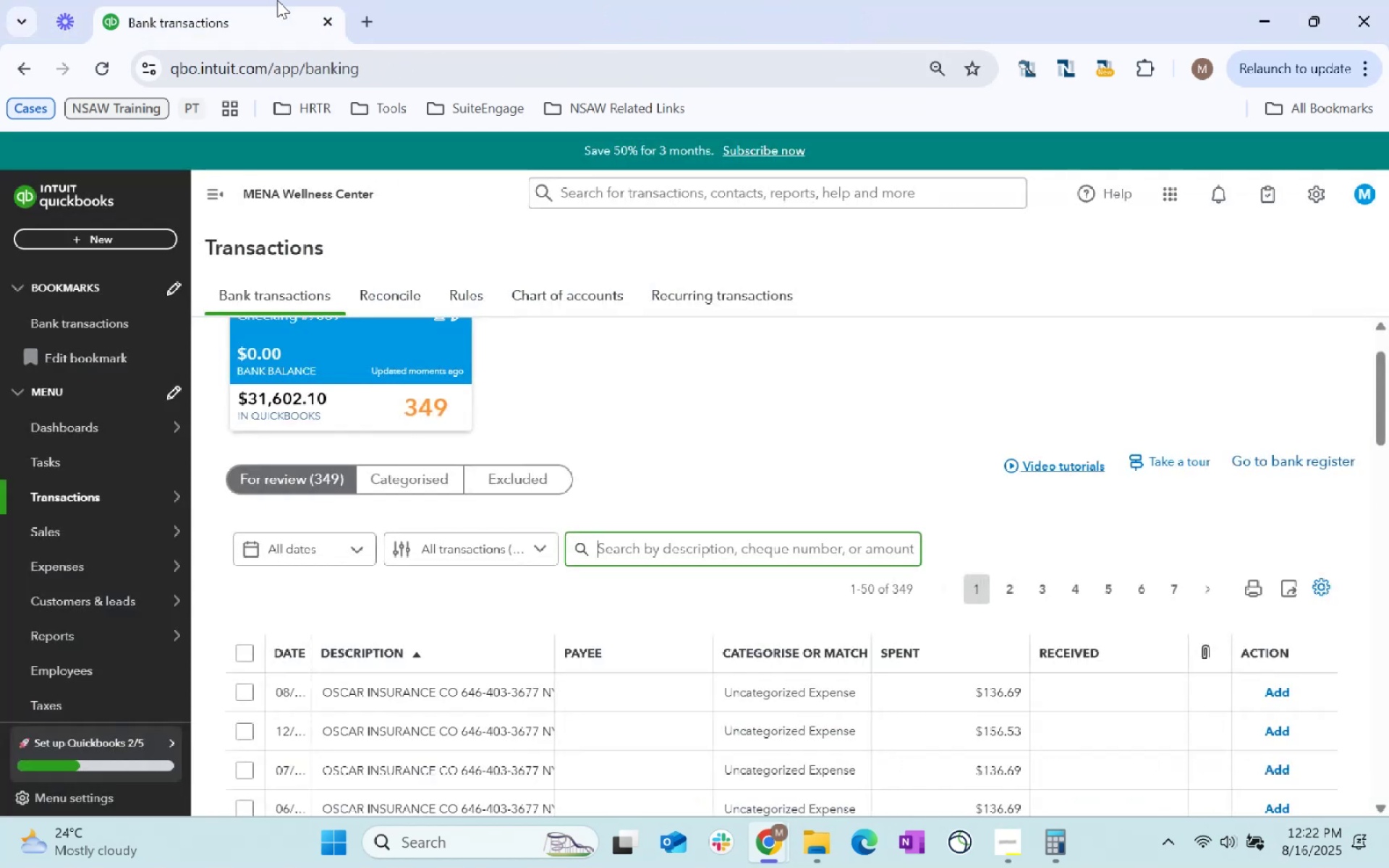 
left_click([277, 0])
 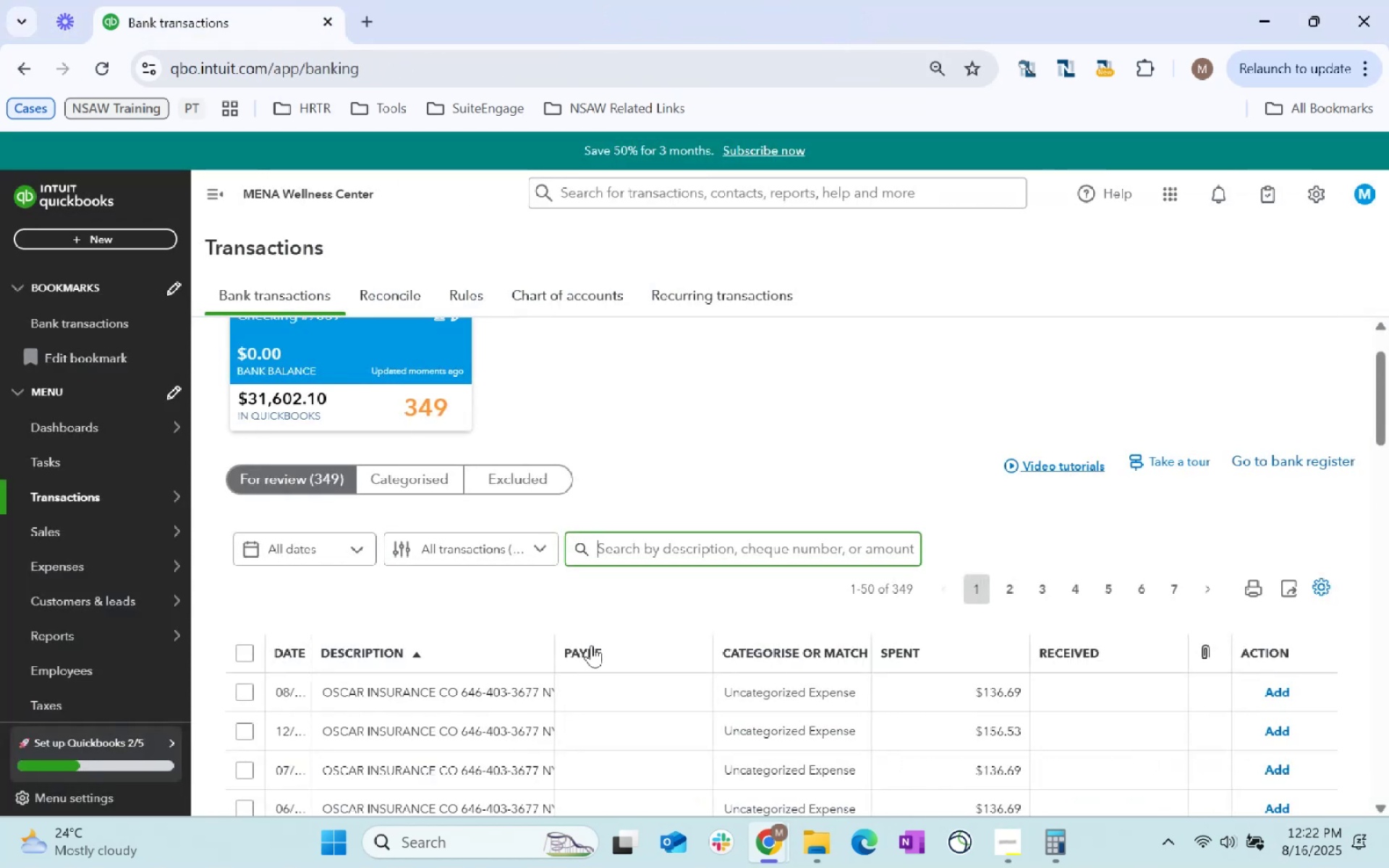 
scroll: coordinate [591, 645], scroll_direction: down, amount: 2.0
 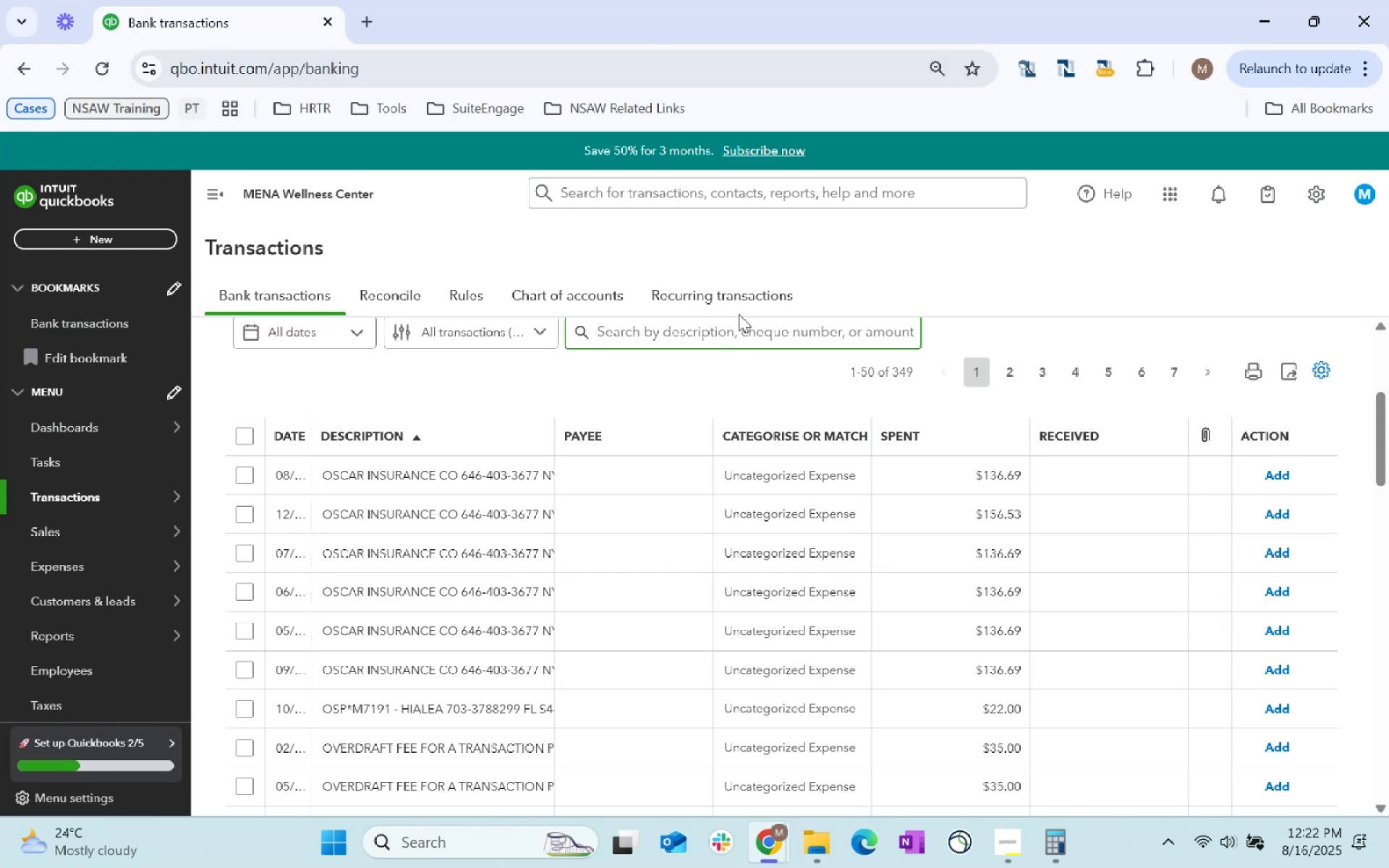 
left_click([689, 344])
 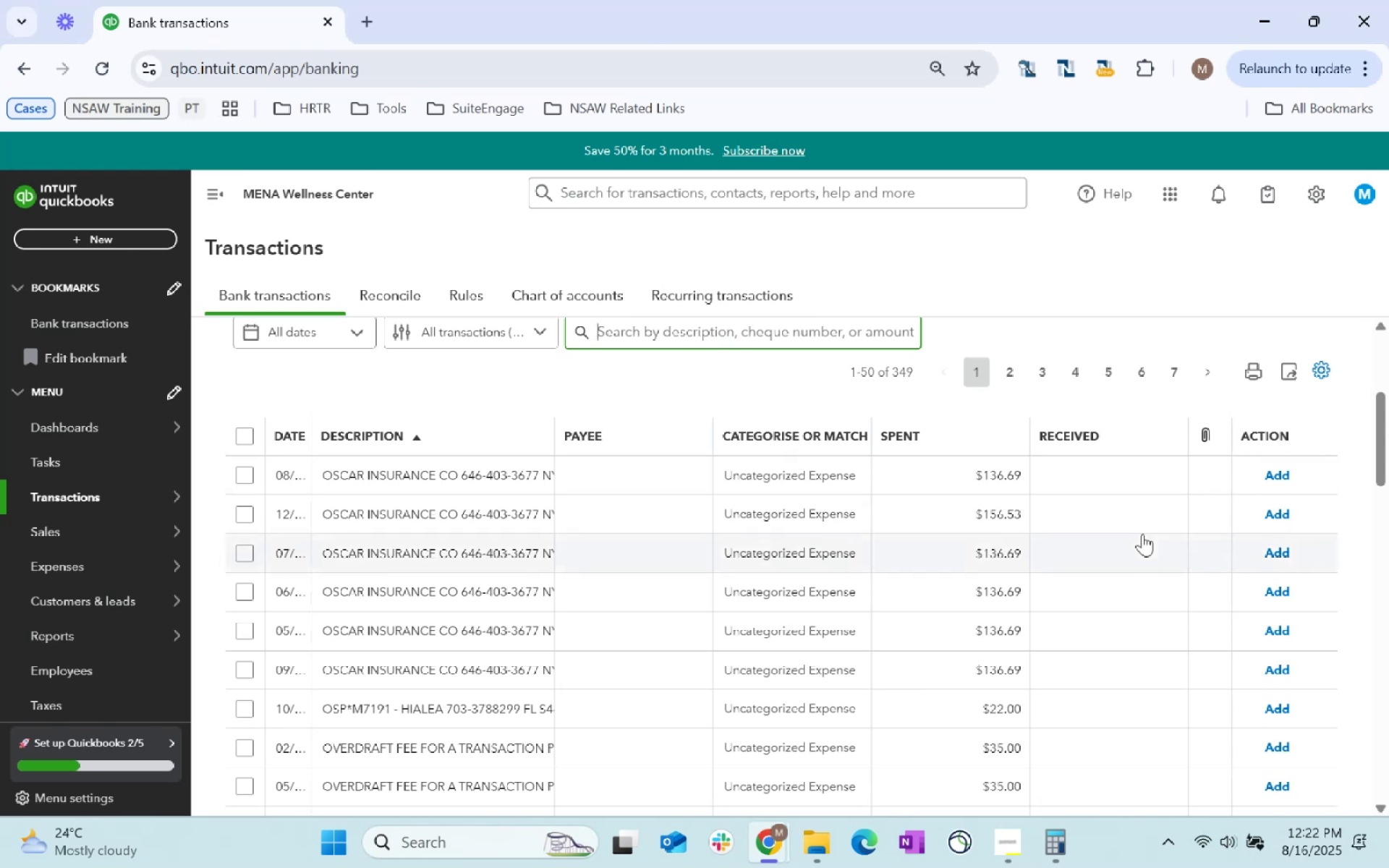 
type(oscar)
 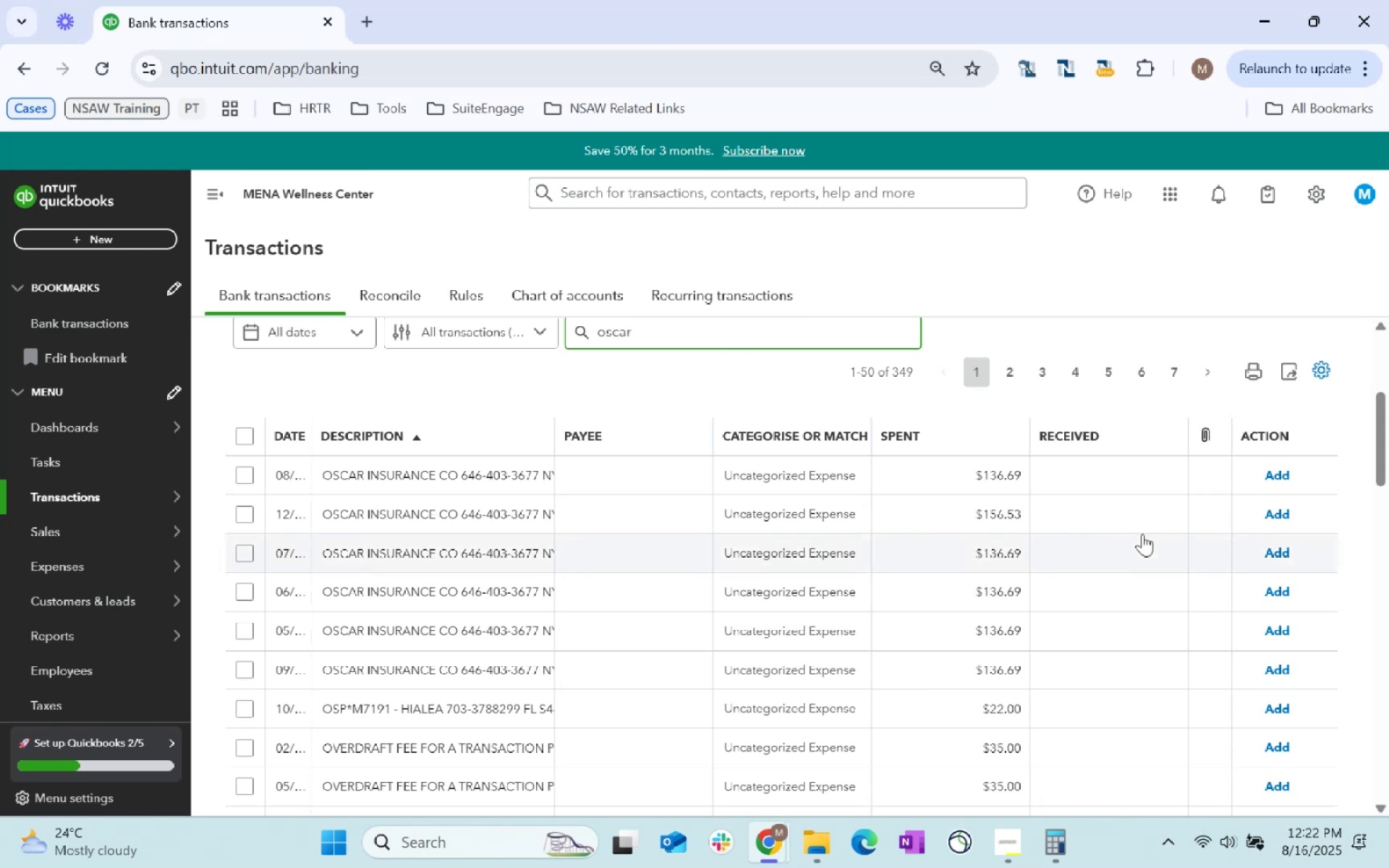 
key(Enter)
 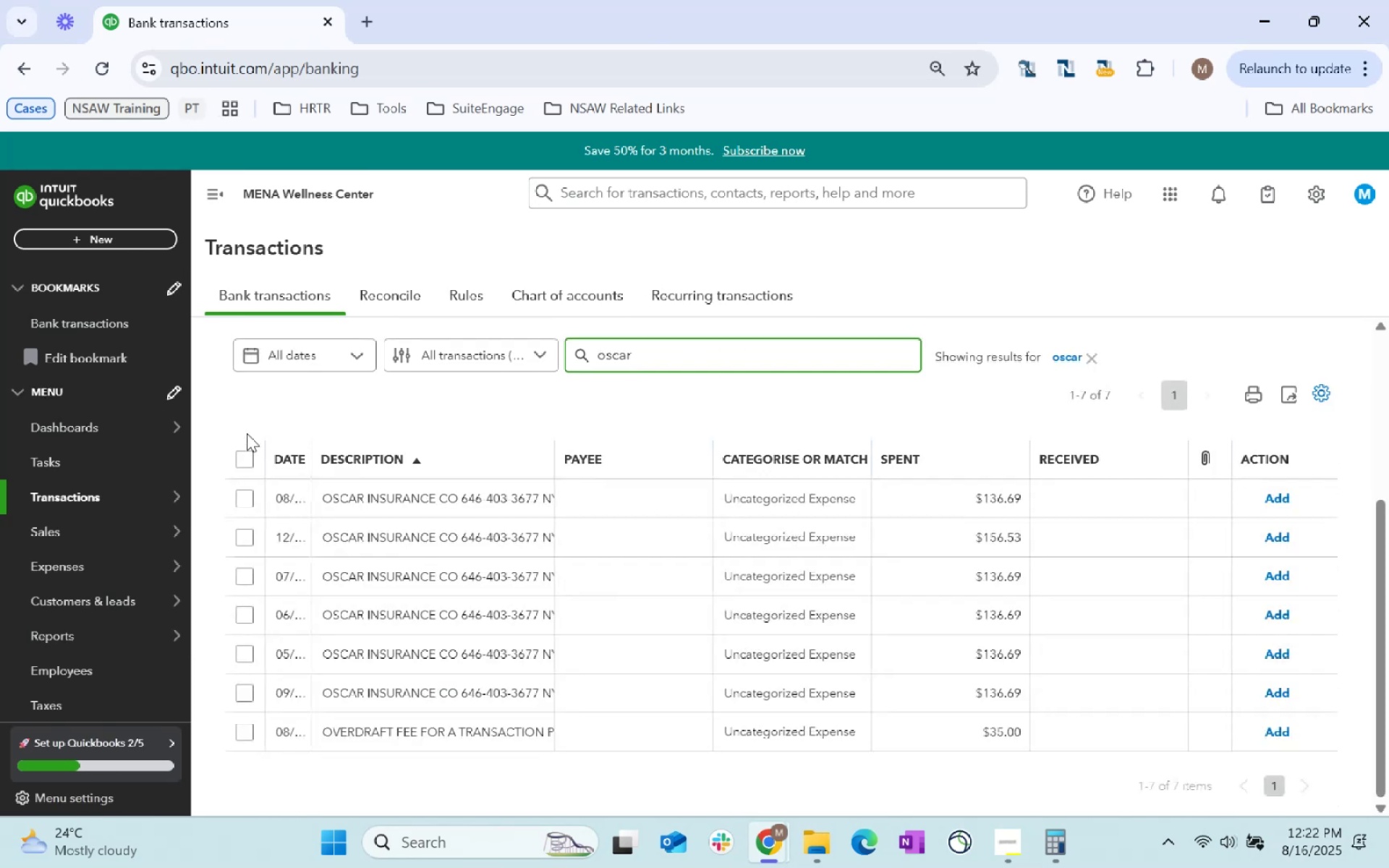 
left_click([247, 457])
 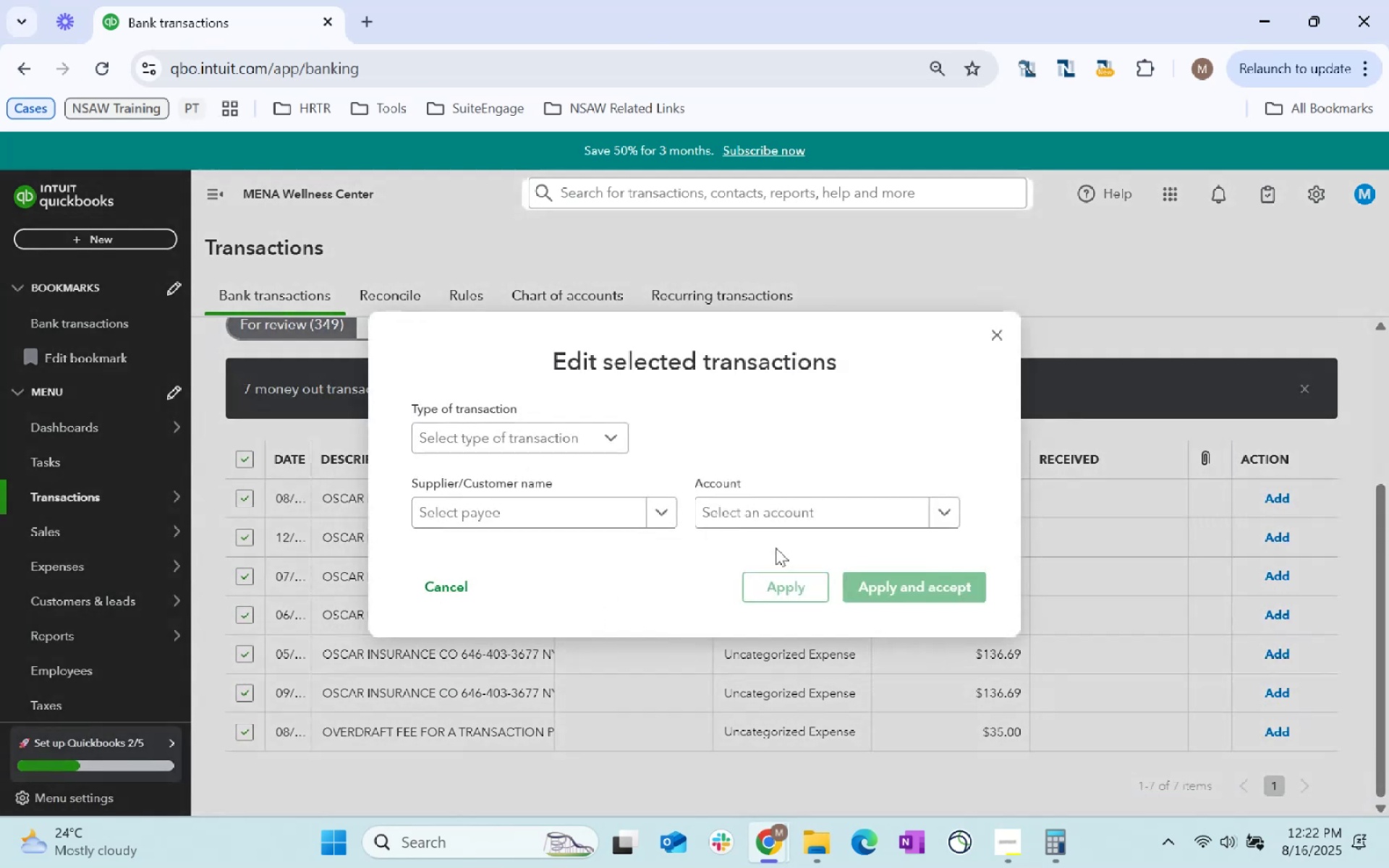 
left_click([565, 511])
 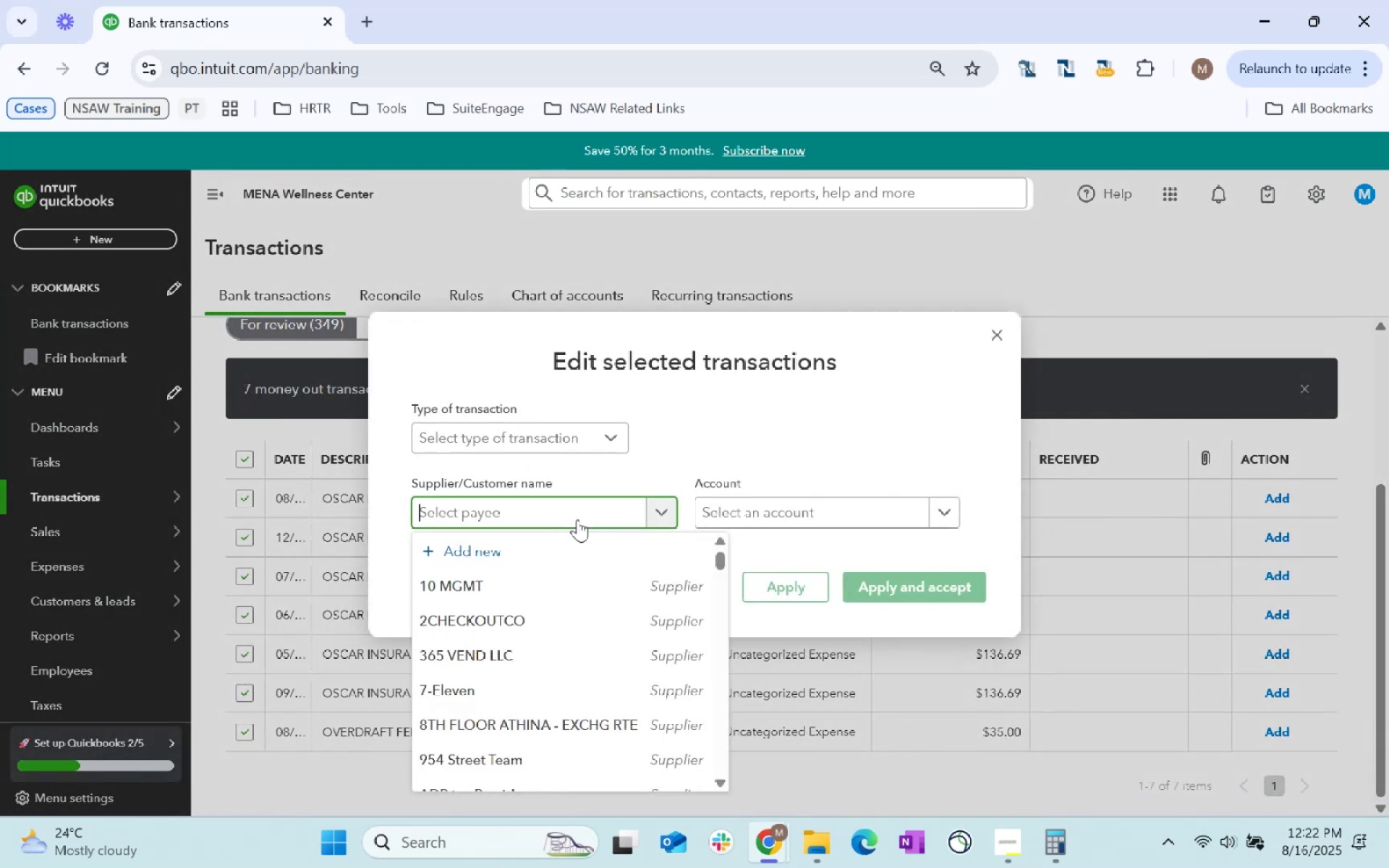 
type(Oscar Insurance)
key(Tab)
 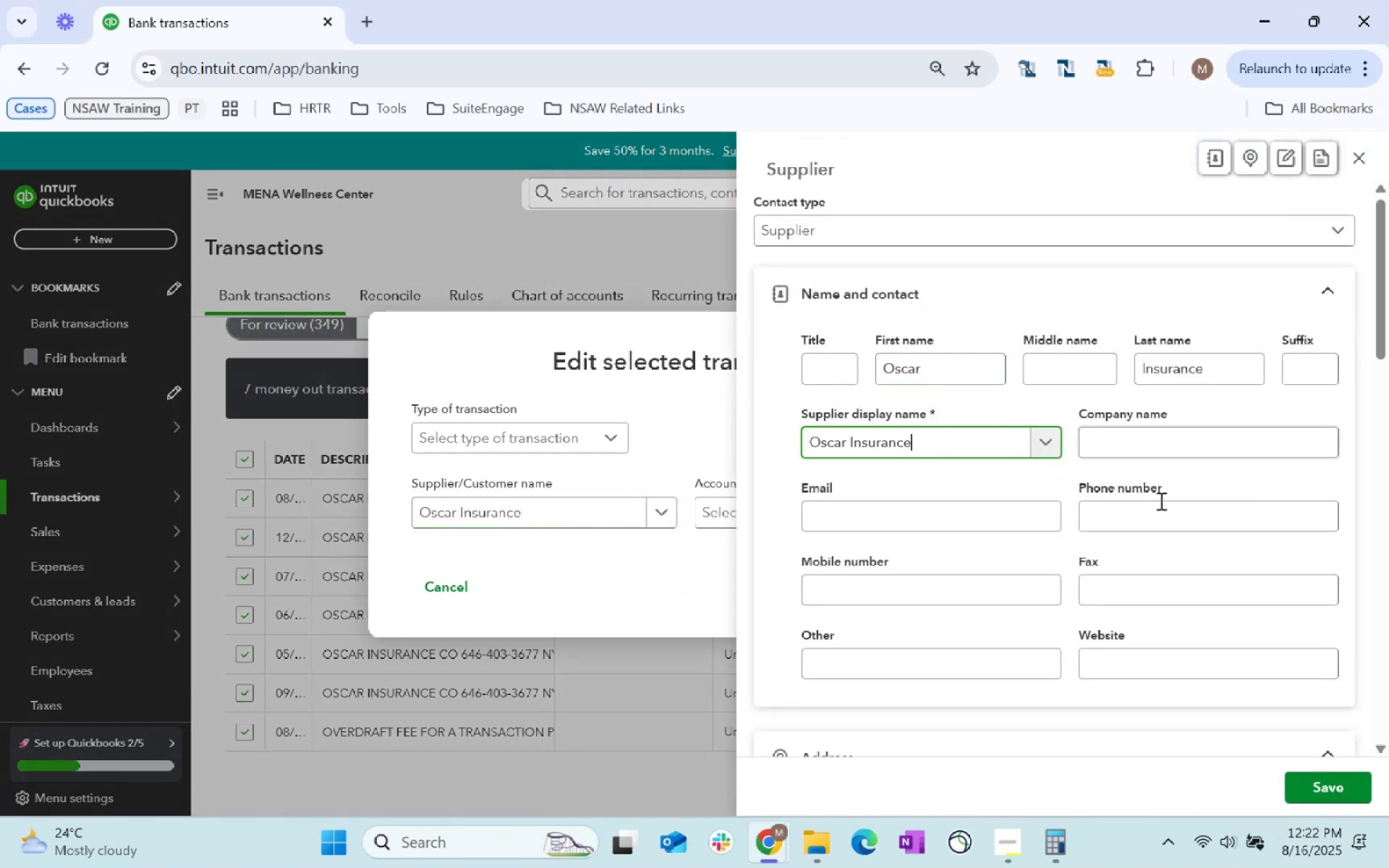 
left_click([1339, 796])
 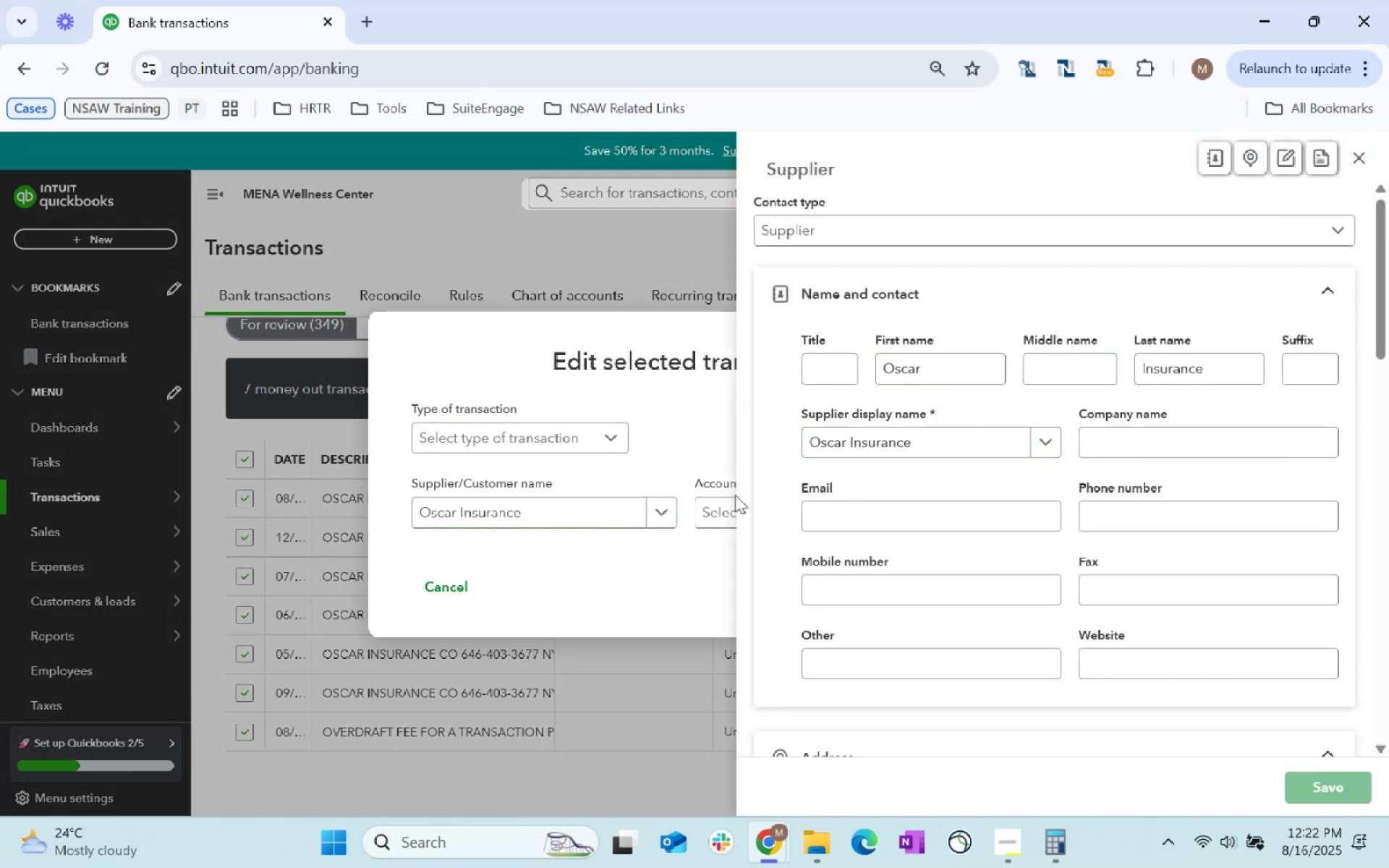 
left_click([739, 502])
 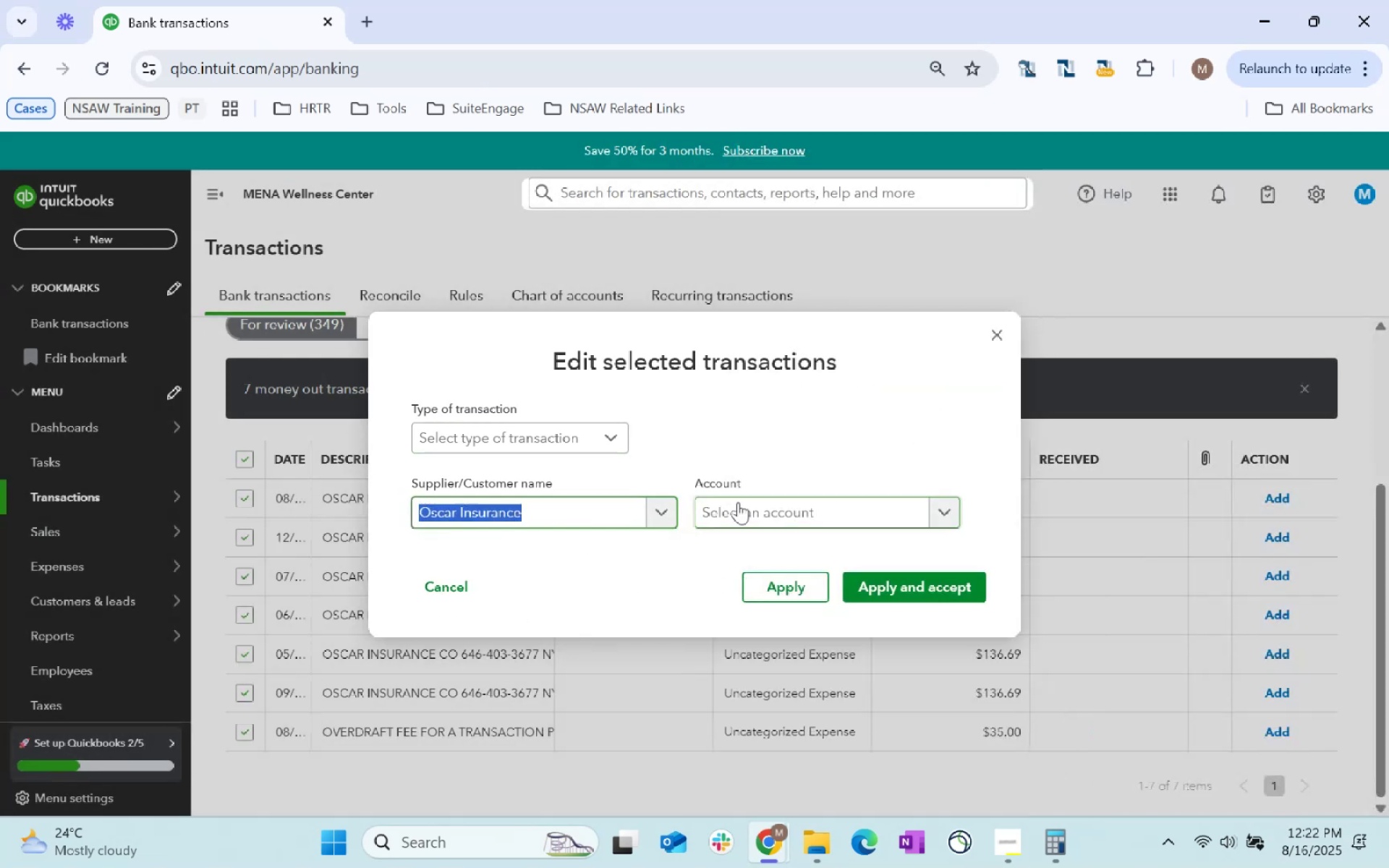 
type(insuran)
key(Backspace)
key(Backspace)
key(Backspace)
key(Backspace)
key(Backspace)
key(Backspace)
key(Backspace)
key(Backspace)
key(Backspace)
key(Backspace)
type(Or)
key(Backspace)
type(scar)
key(Tab)
type(Insurance)
 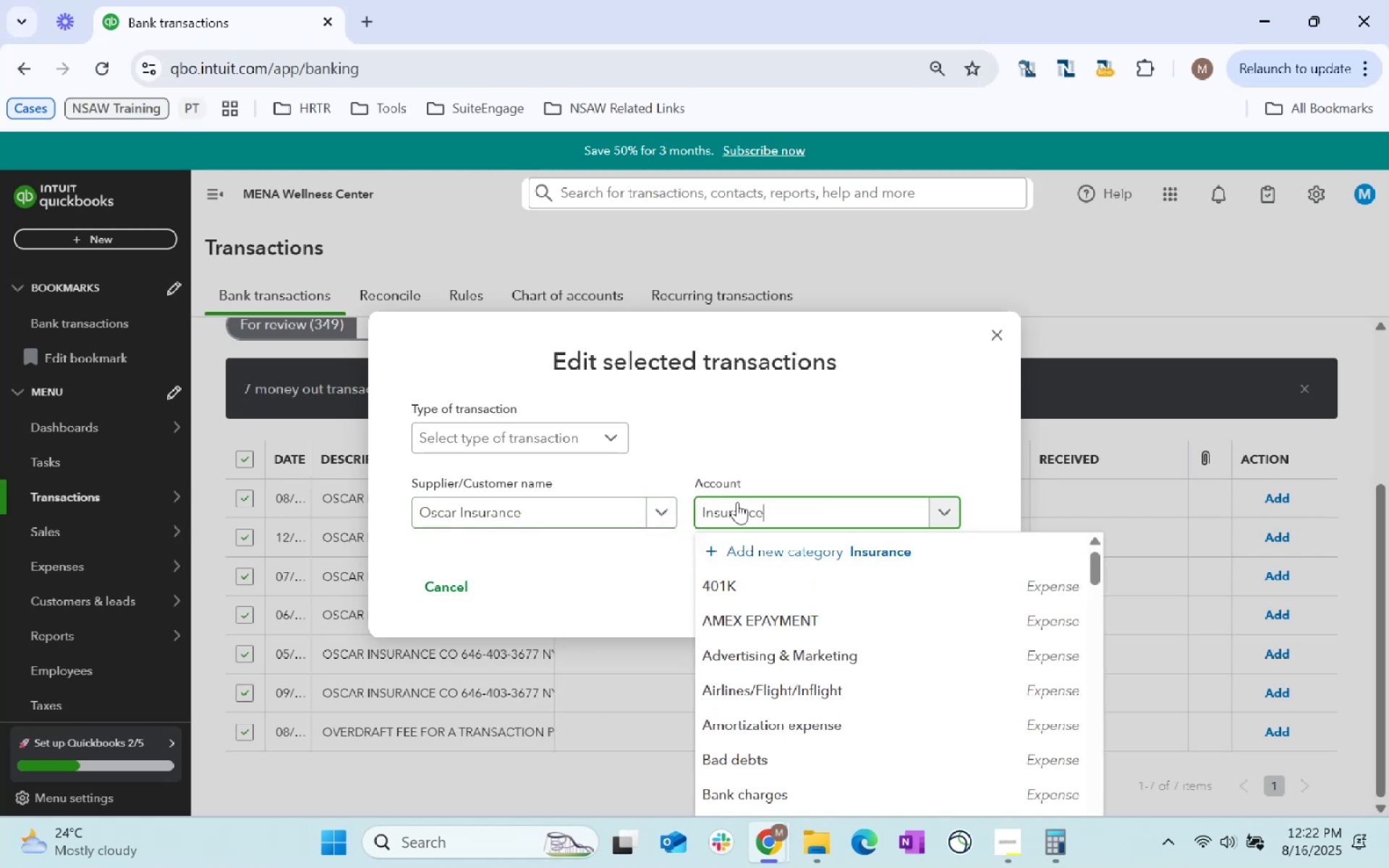 
key(ArrowDown)
 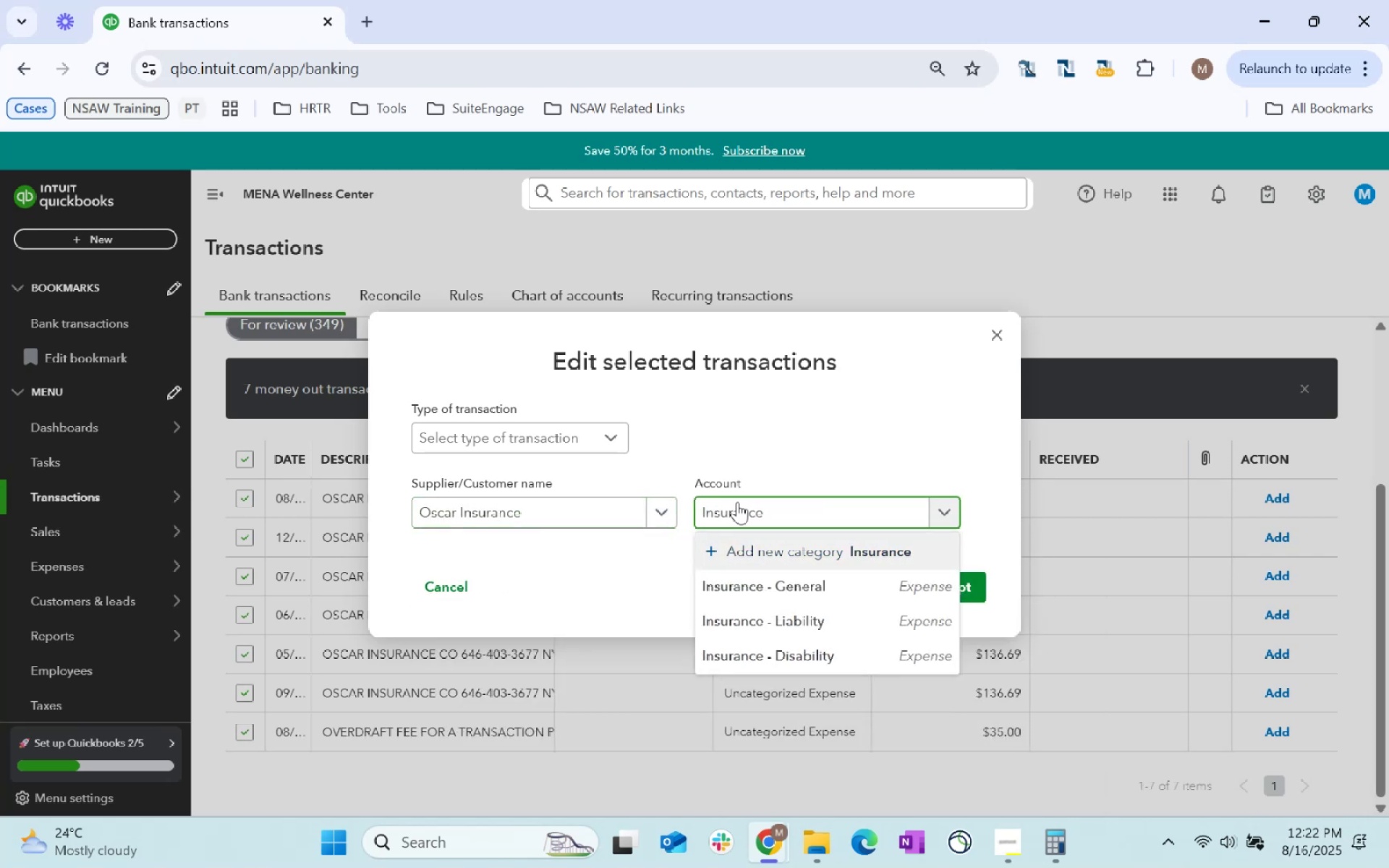 
key(ArrowDown)
 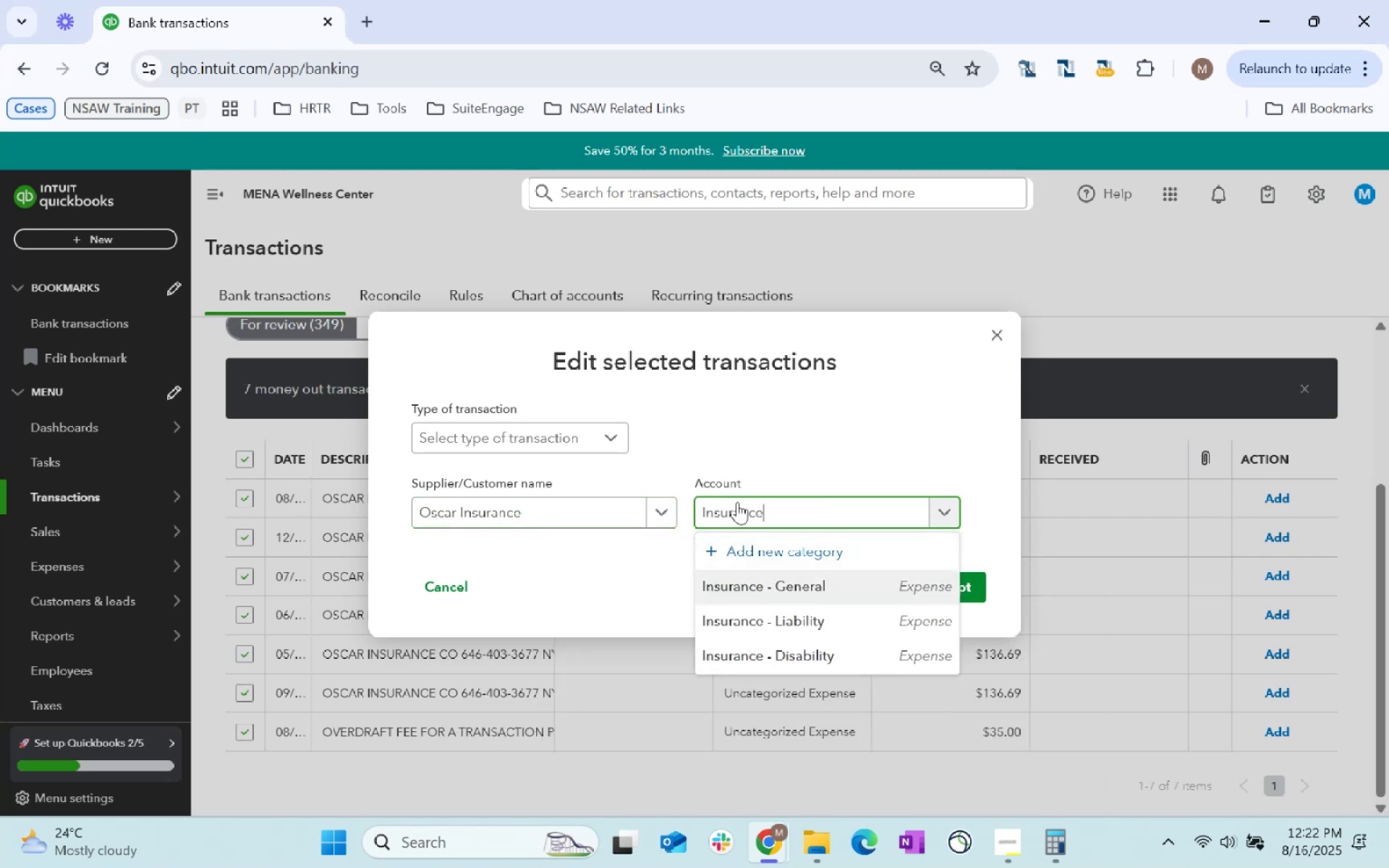 
key(Tab)
 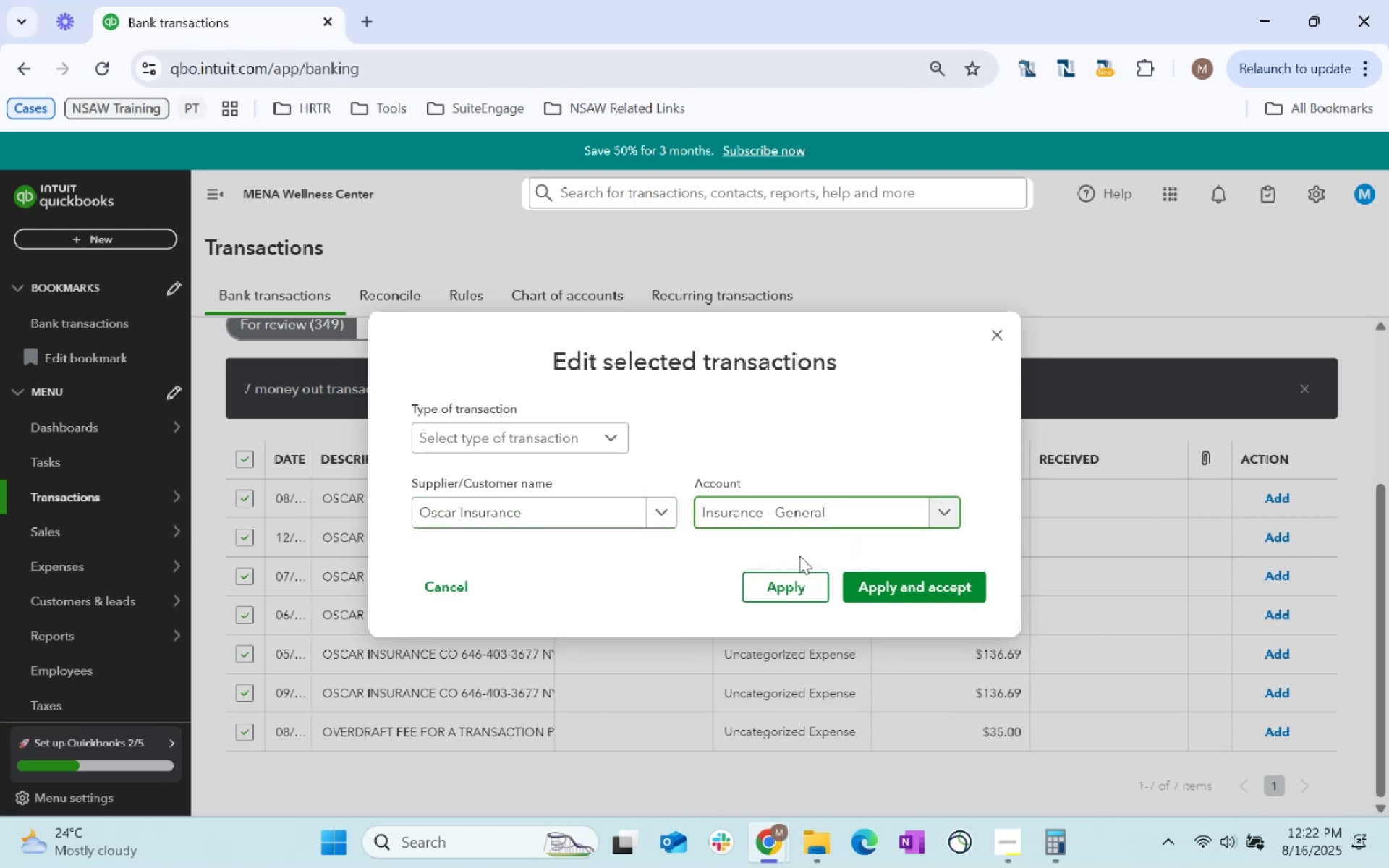 
left_click([802, 584])
 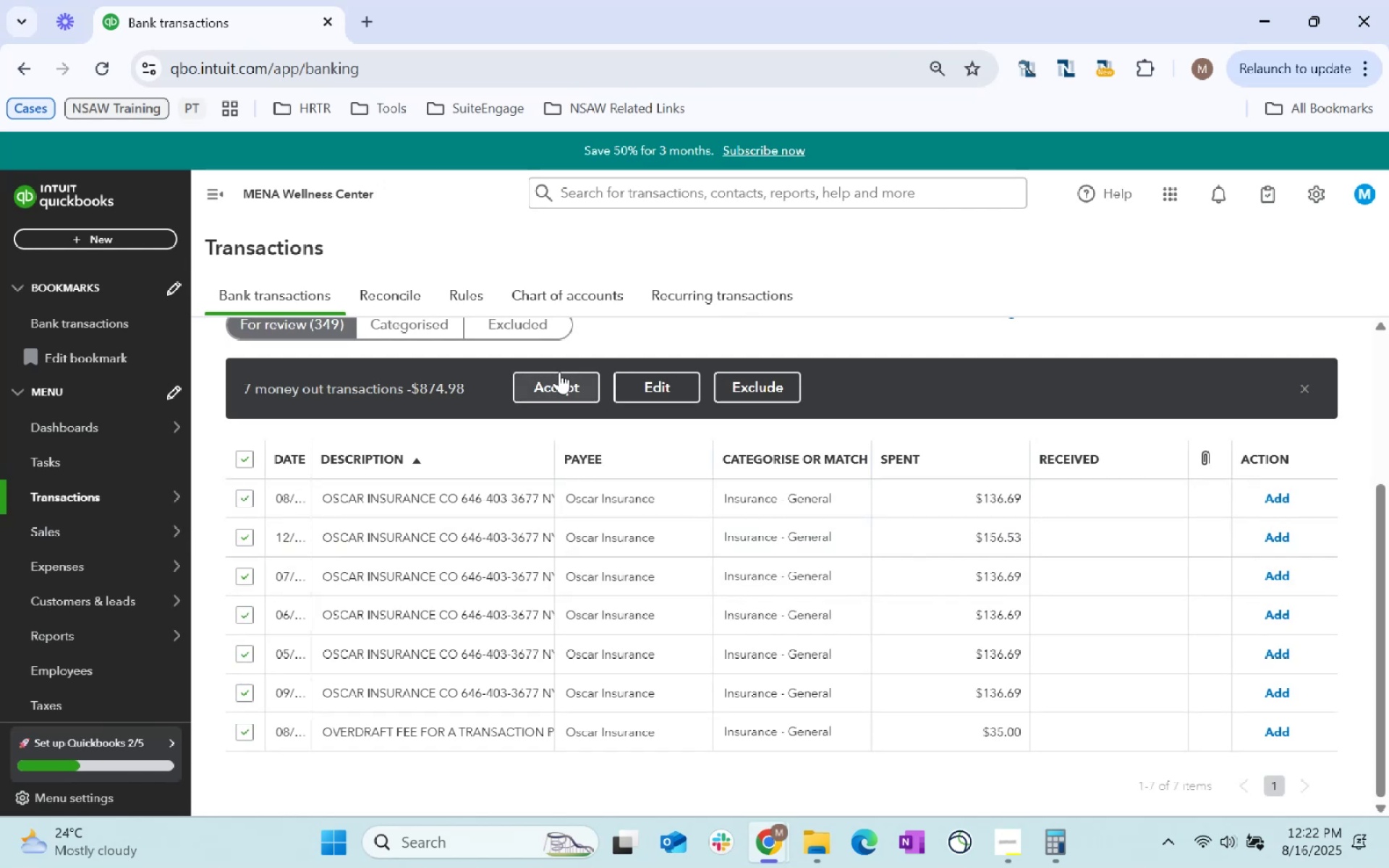 
left_click([559, 373])
 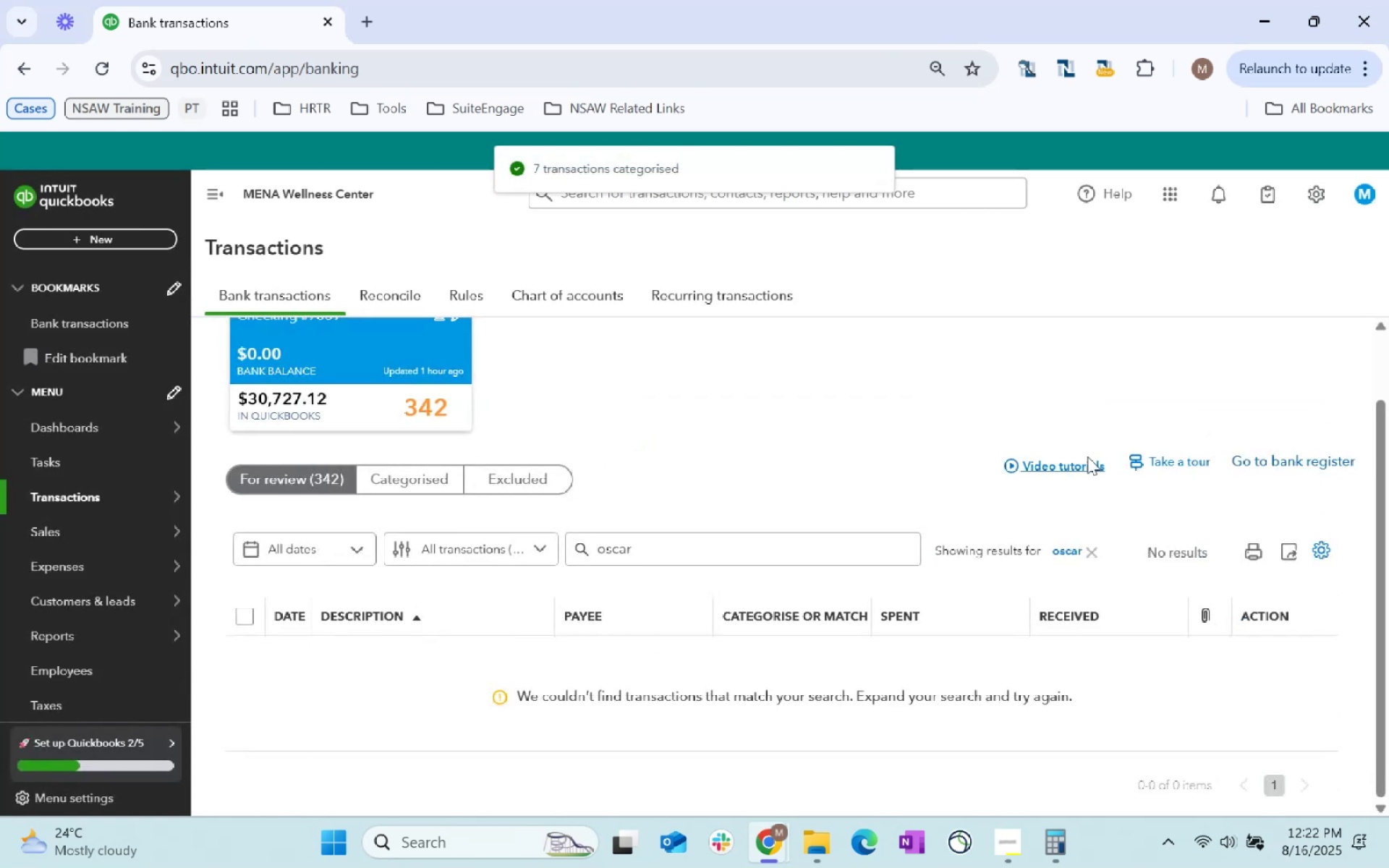 
left_click([1067, 555])
 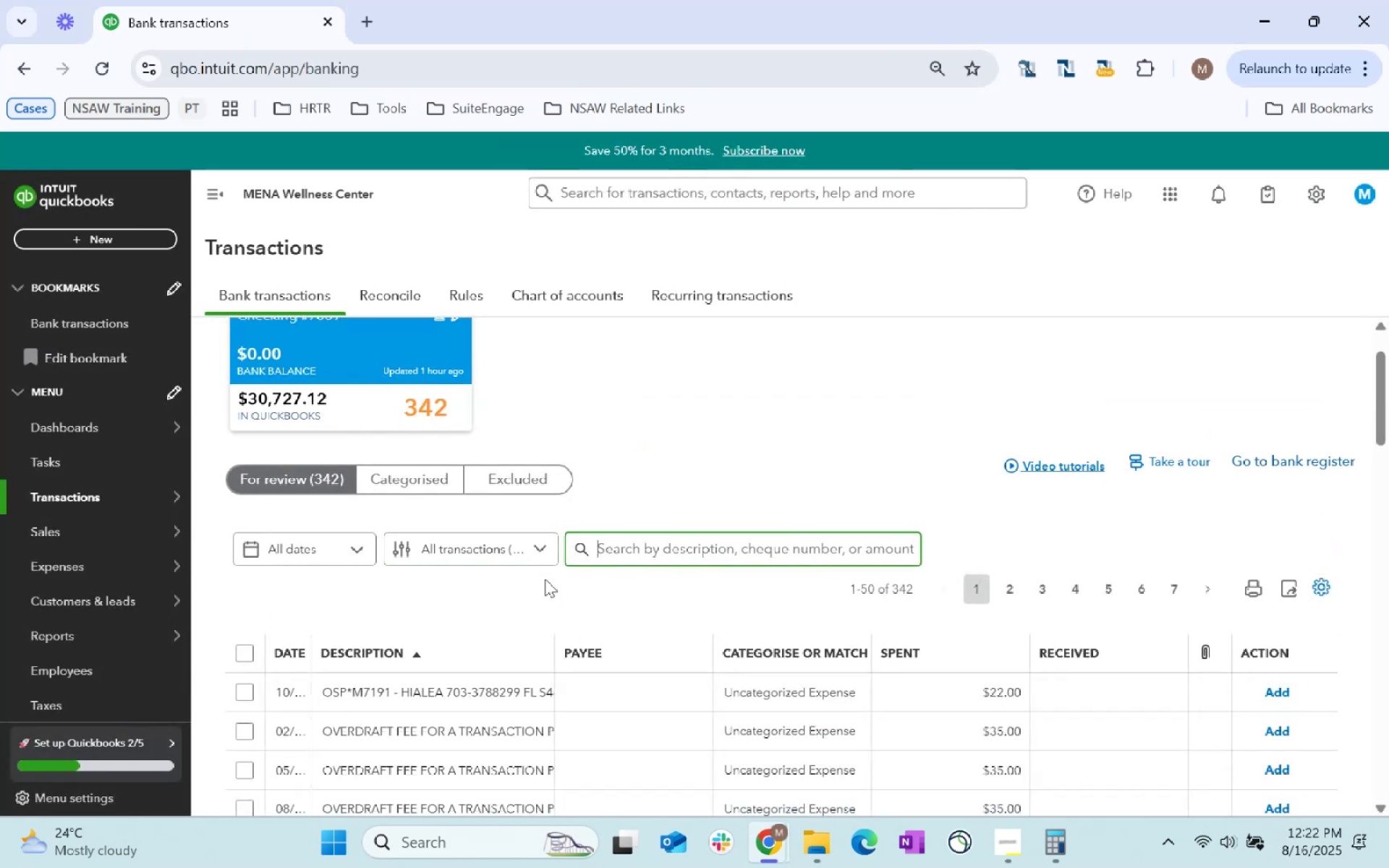 
scroll: coordinate [545, 579], scroll_direction: down, amount: 2.0
 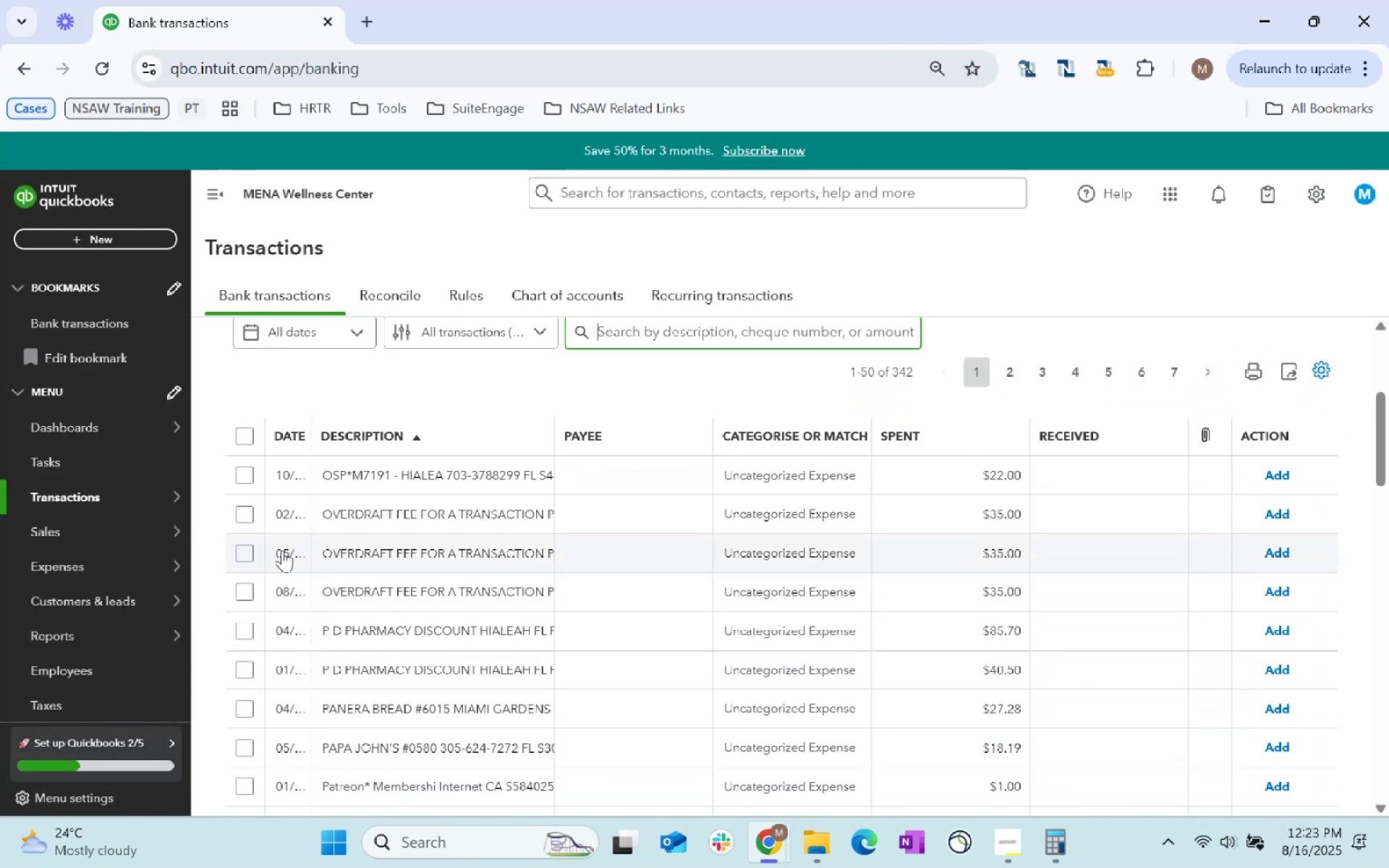 
left_click([250, 518])
 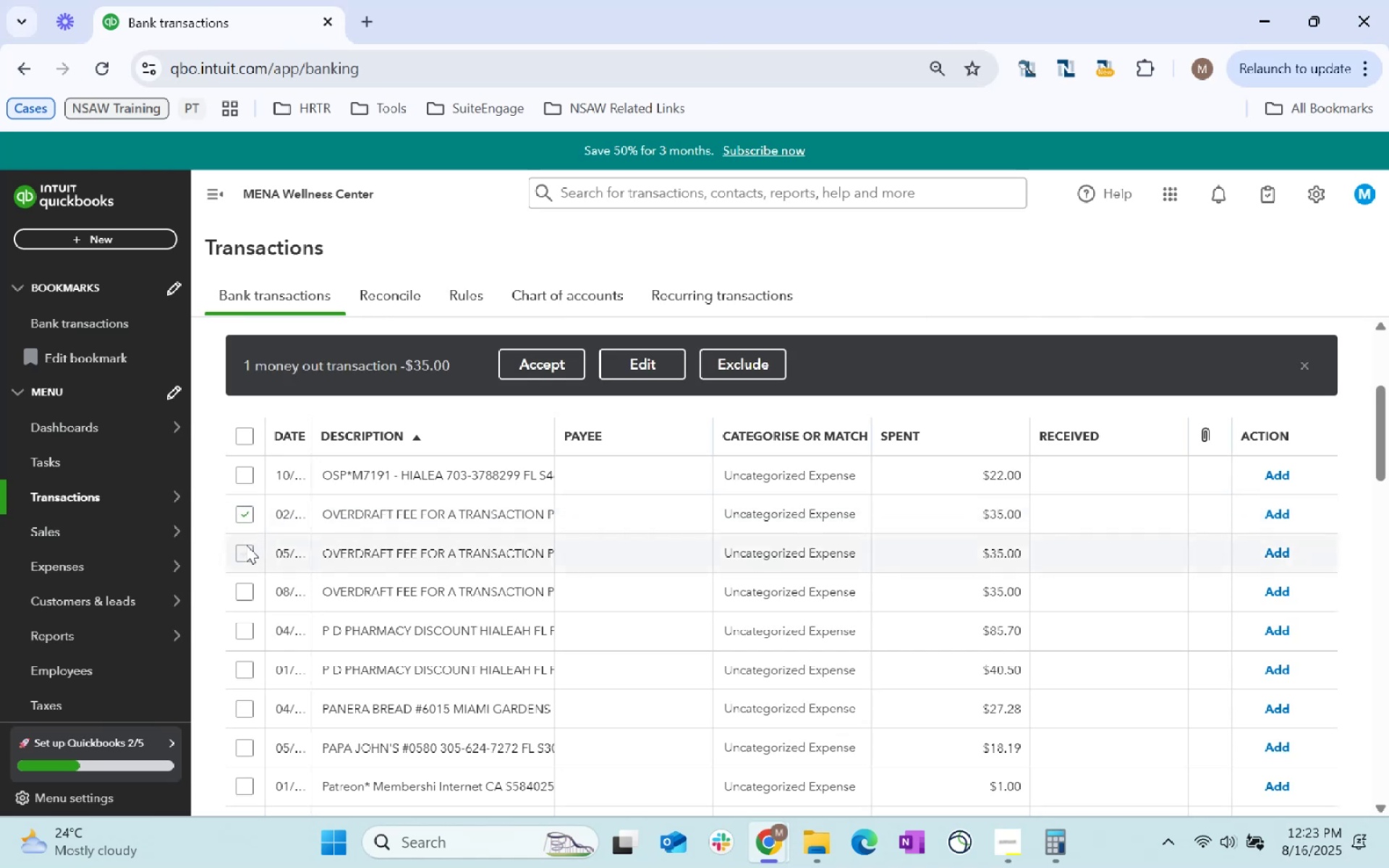 
left_click([245, 547])
 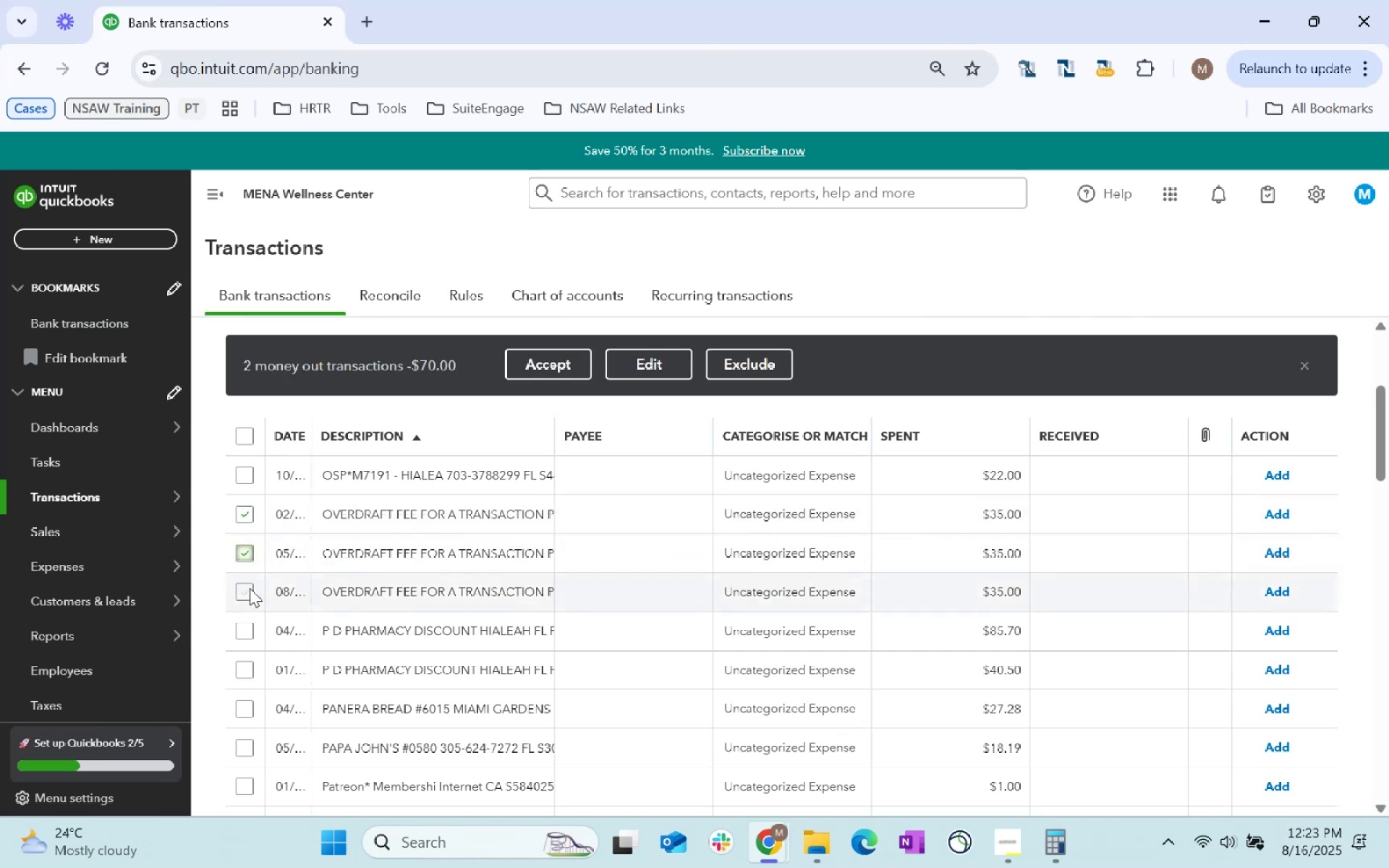 
left_click([250, 588])
 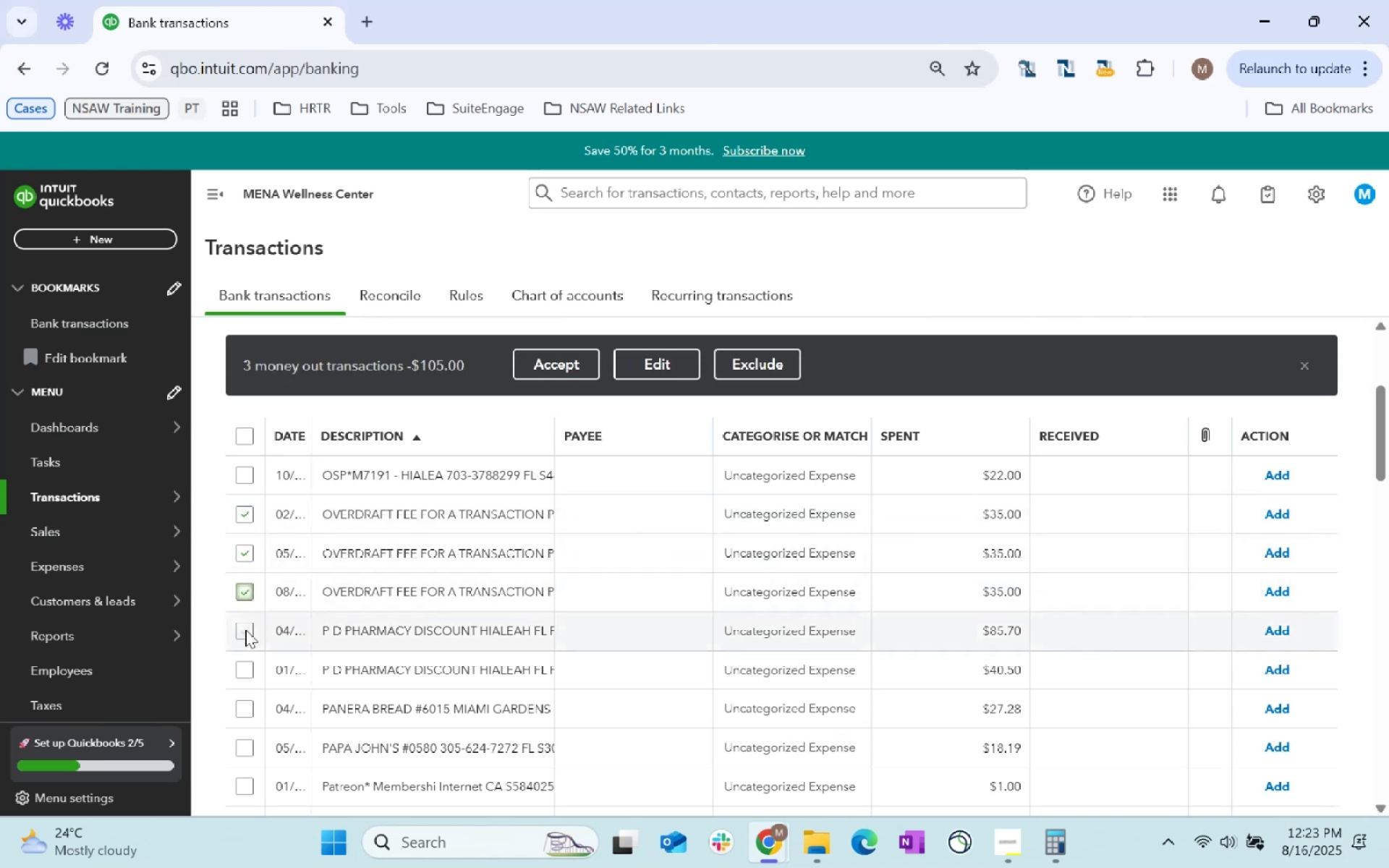 
left_click([245, 629])
 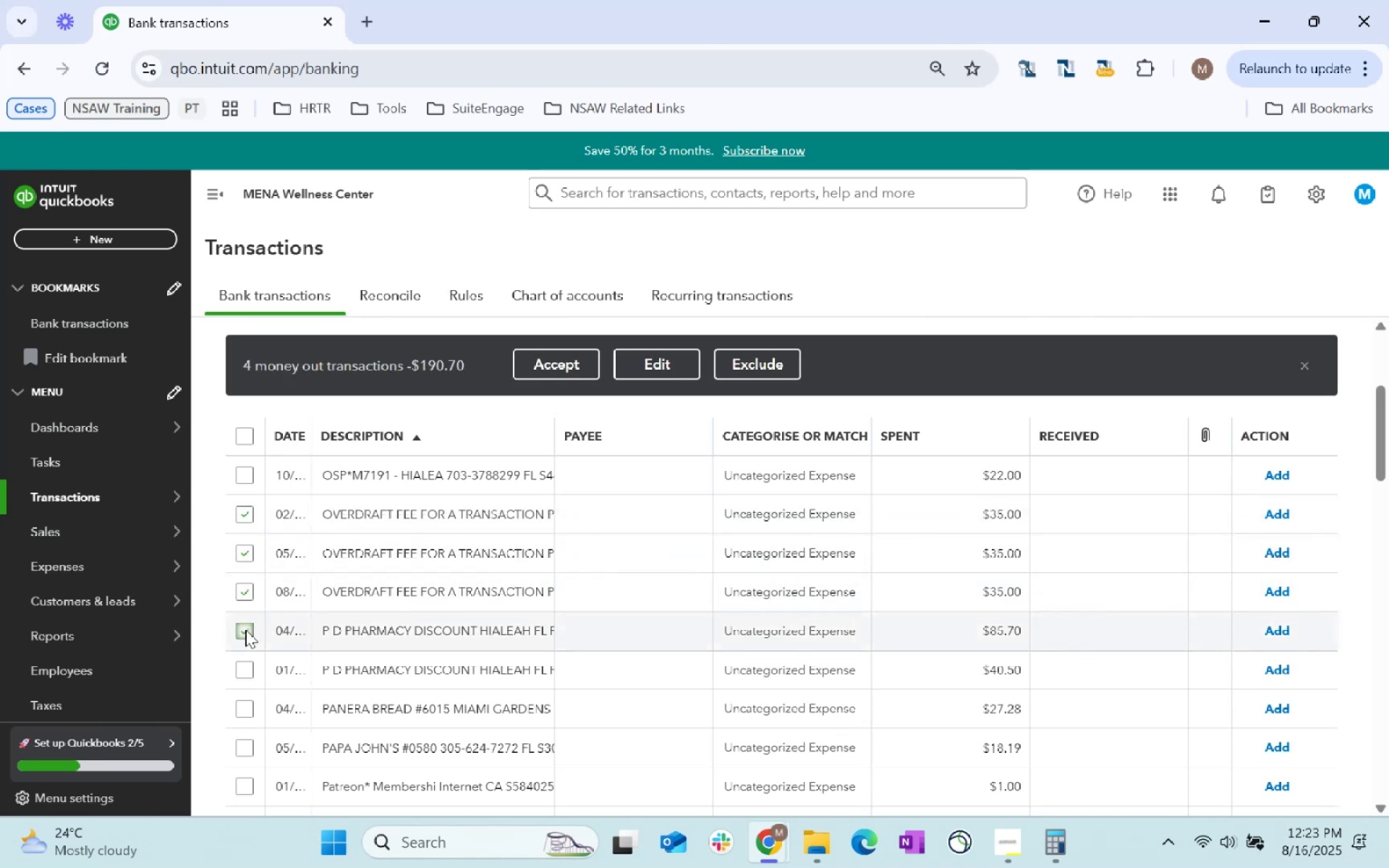 
left_click([245, 629])
 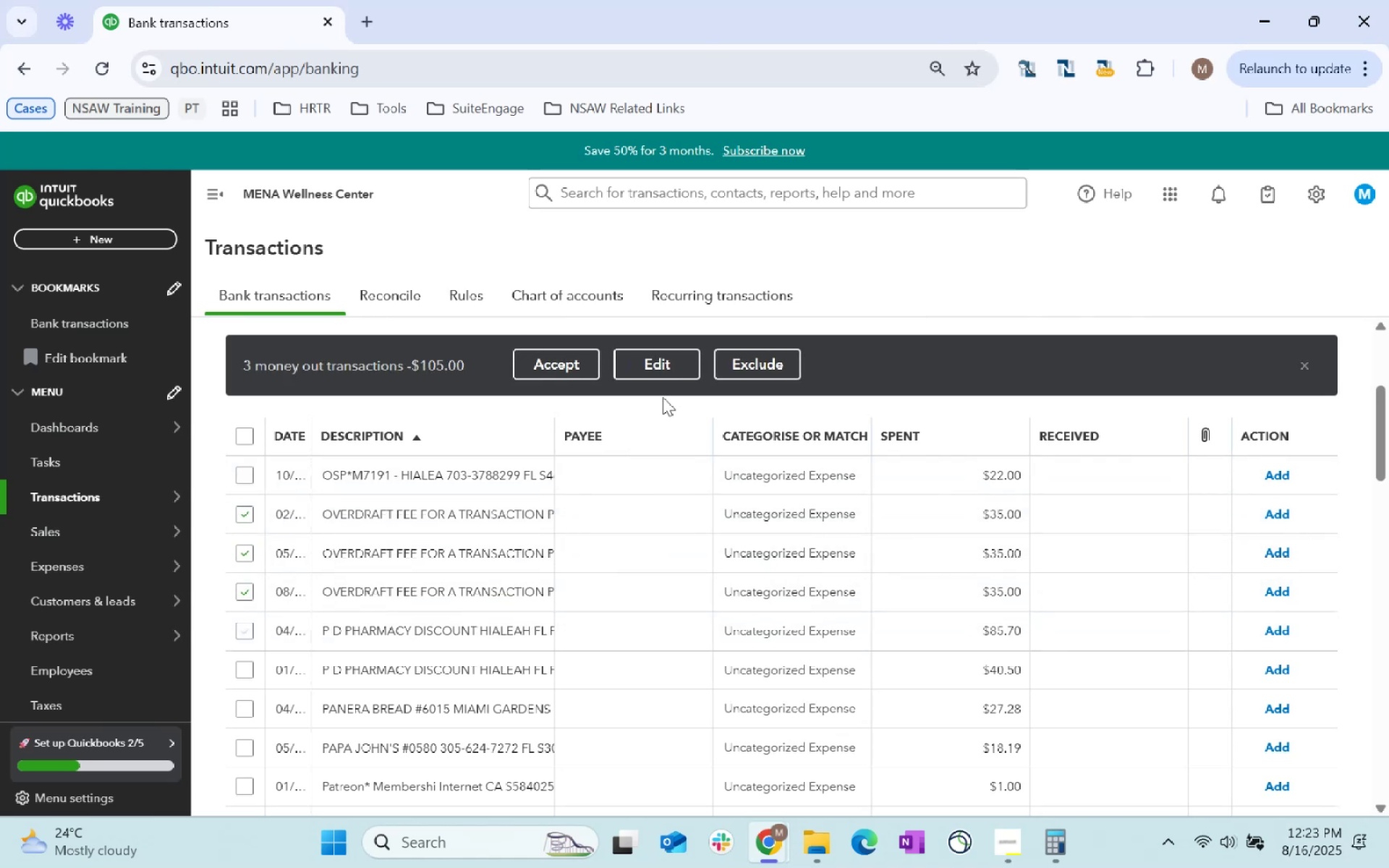 
left_click([670, 378])
 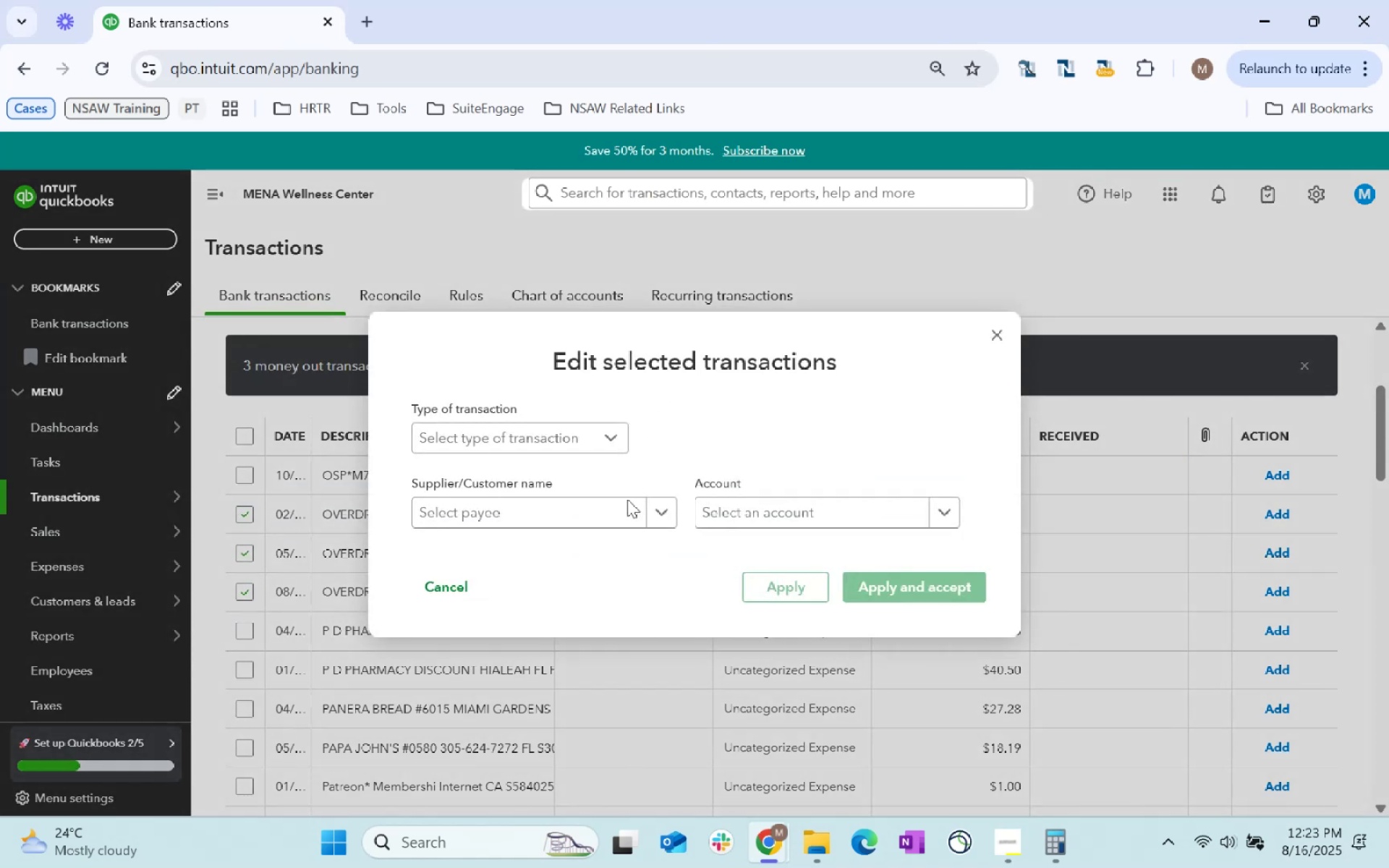 
left_click([740, 514])
 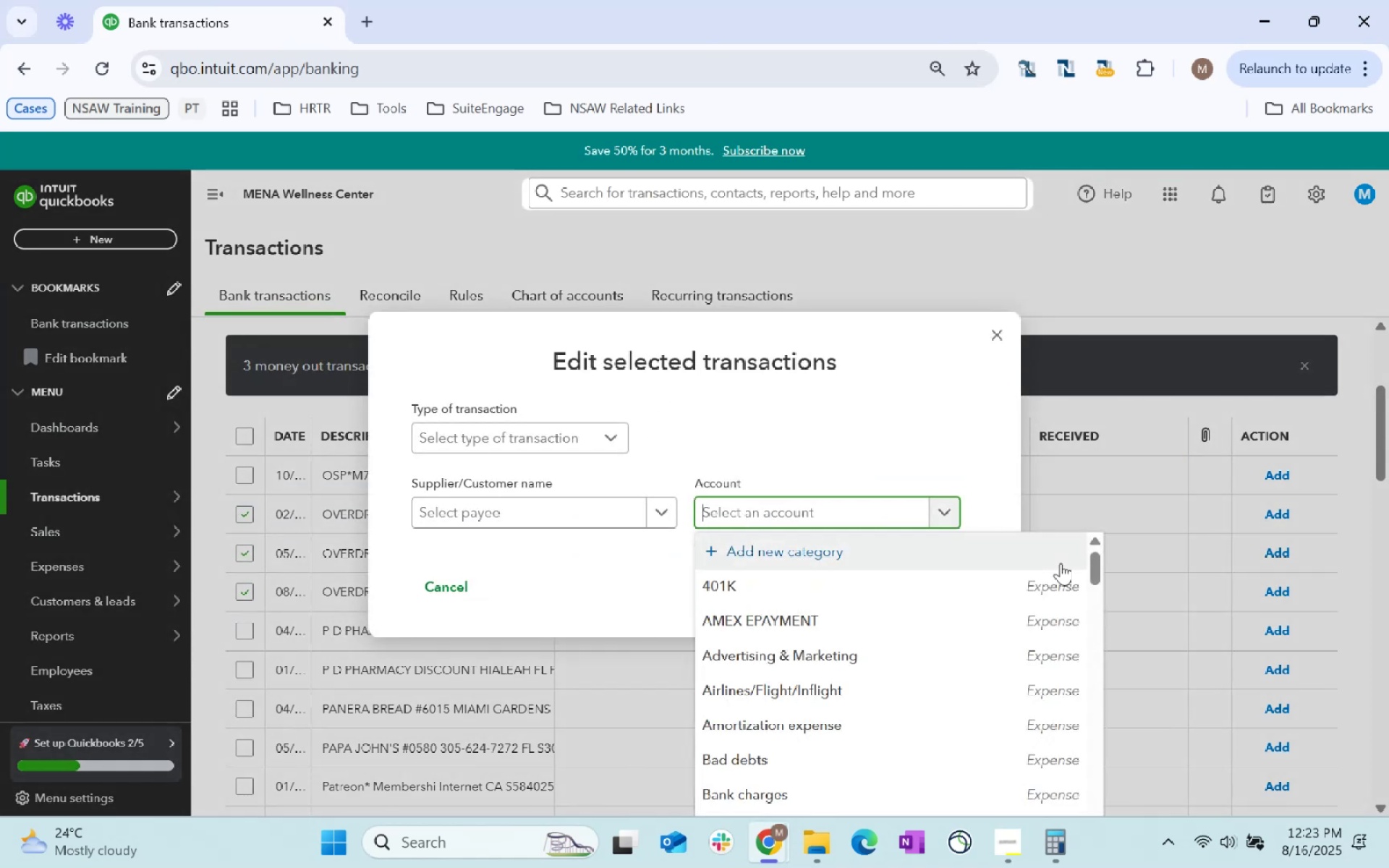 
type(bank charge)
 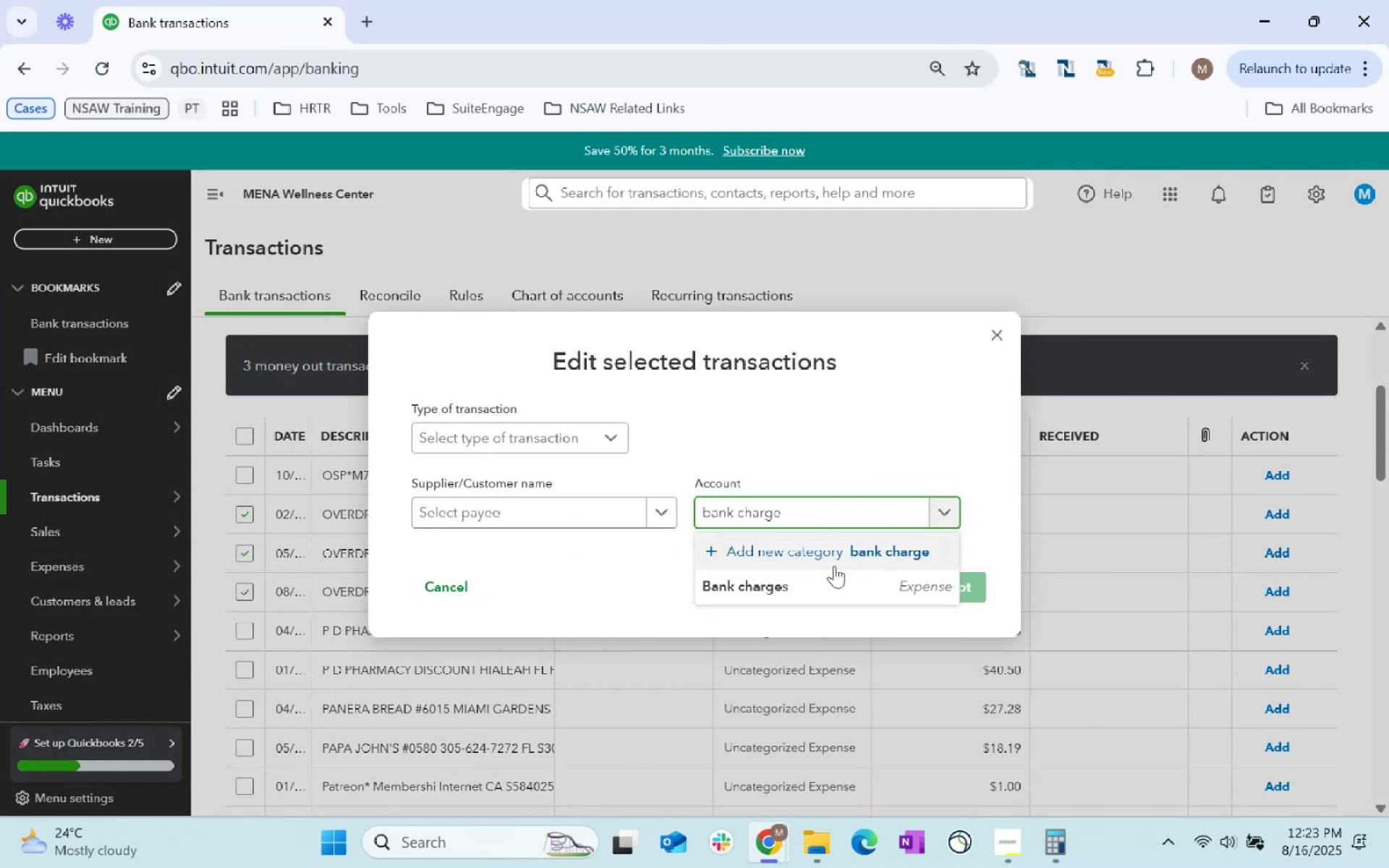 
left_click([820, 571])
 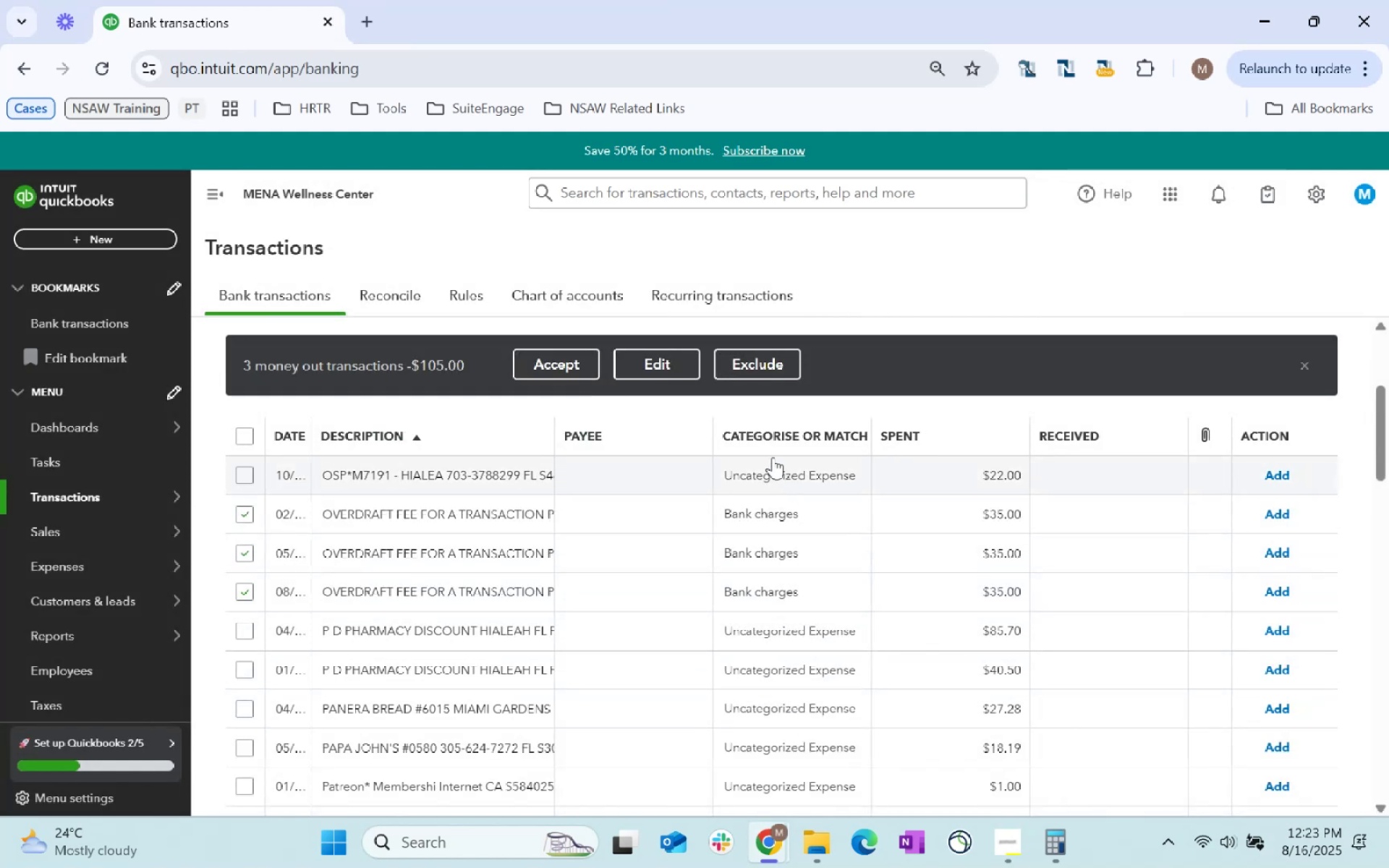 
left_click([585, 363])
 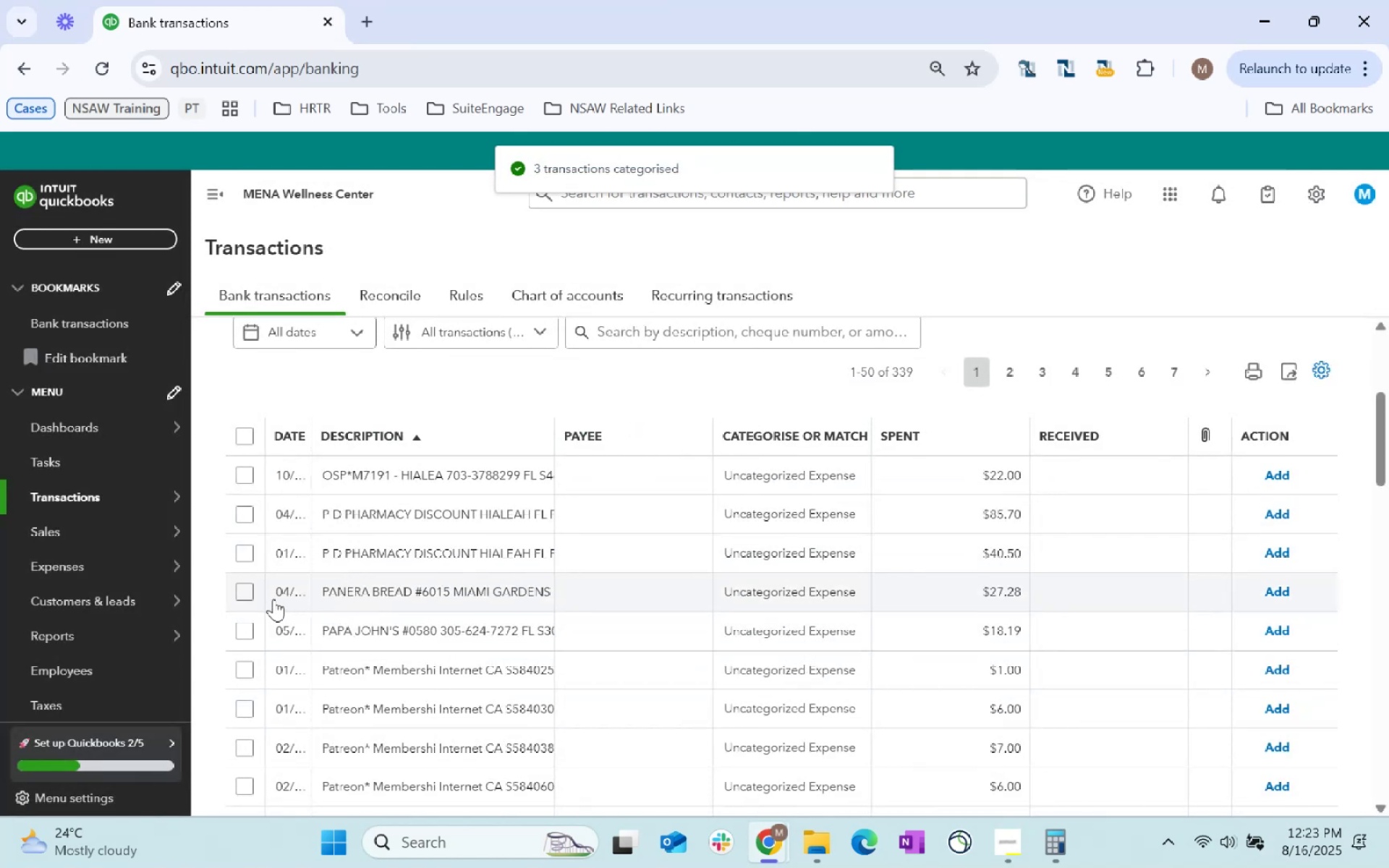 
wait(5.02)
 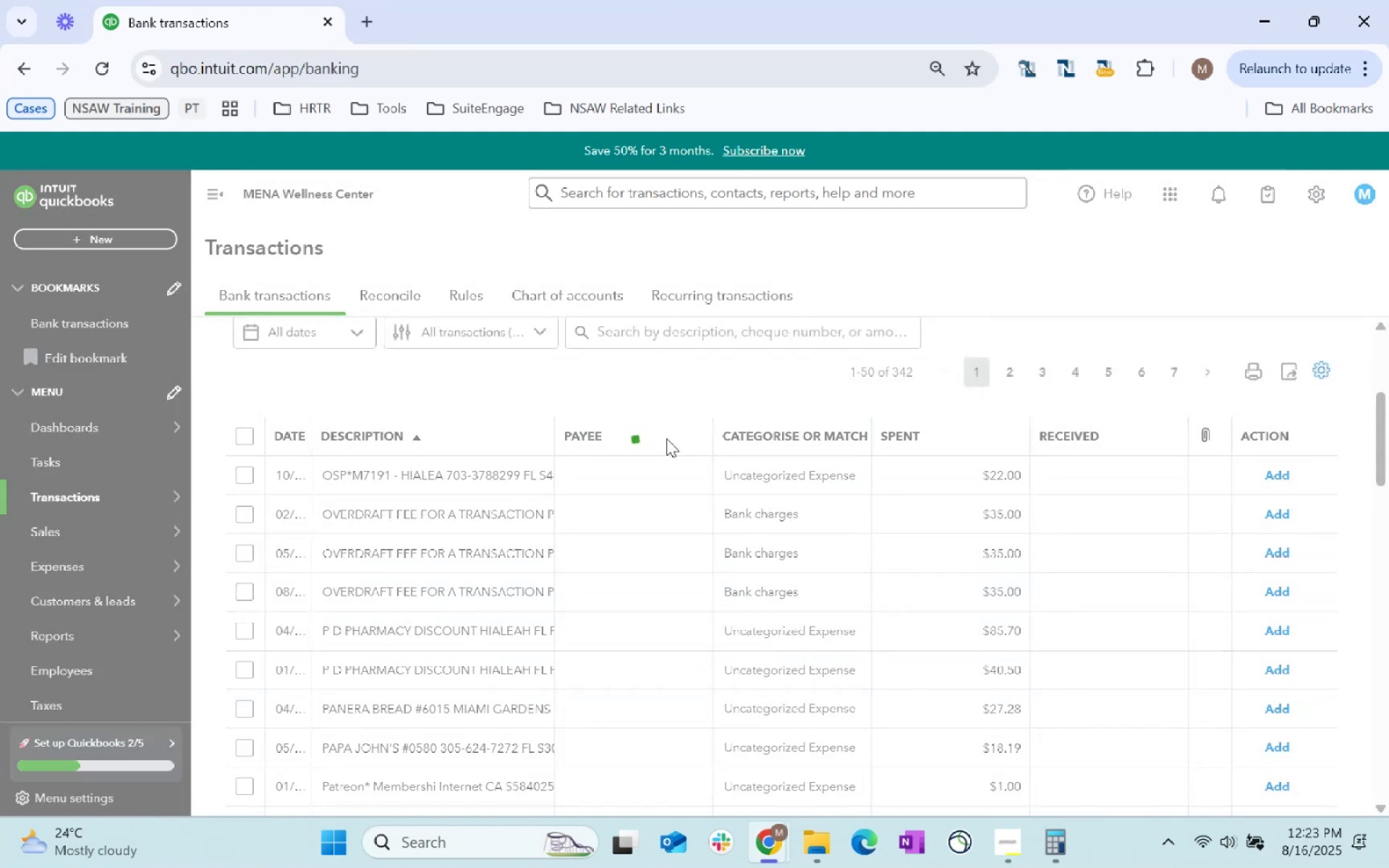 
left_click([244, 635])
 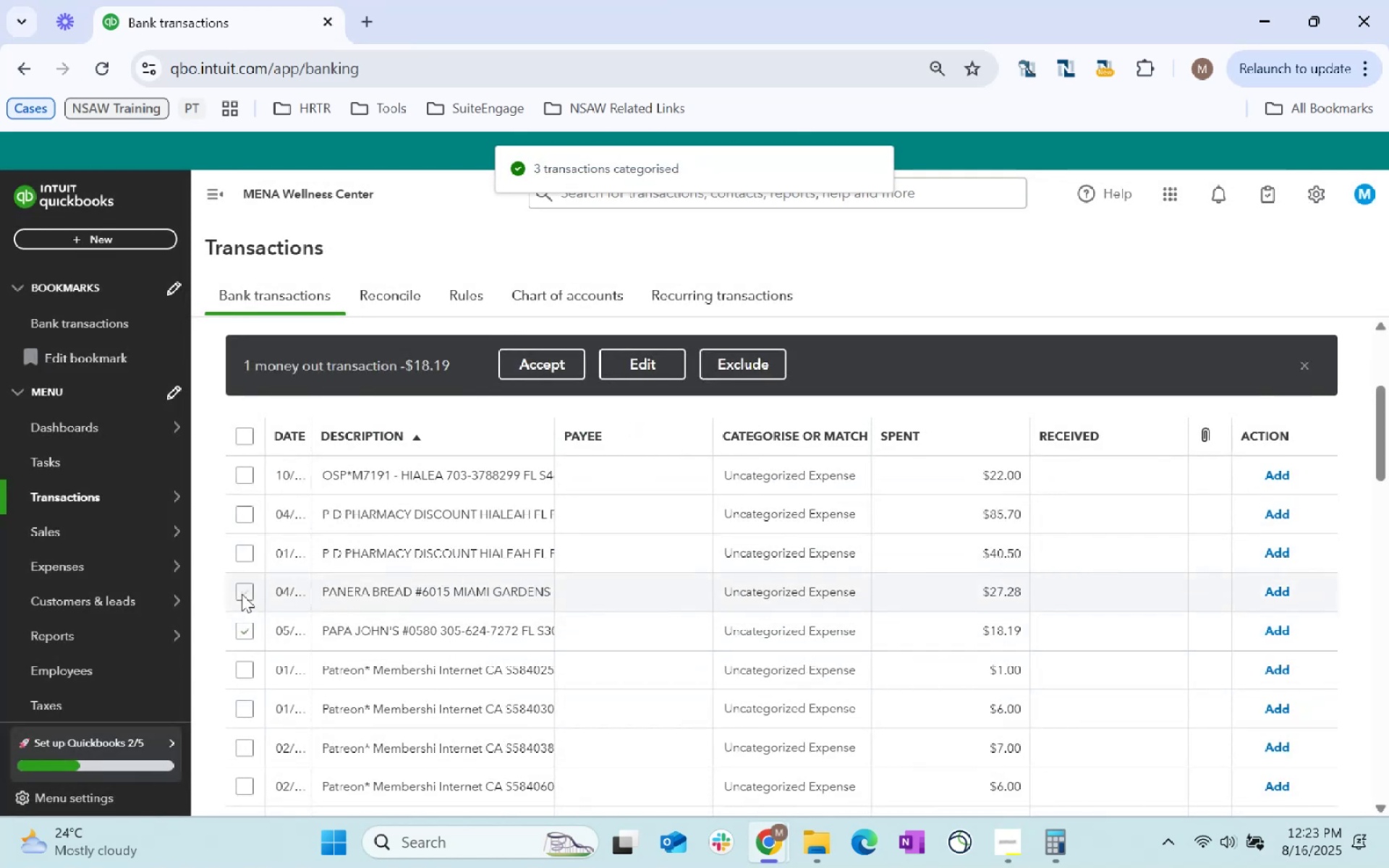 
left_click([243, 590])
 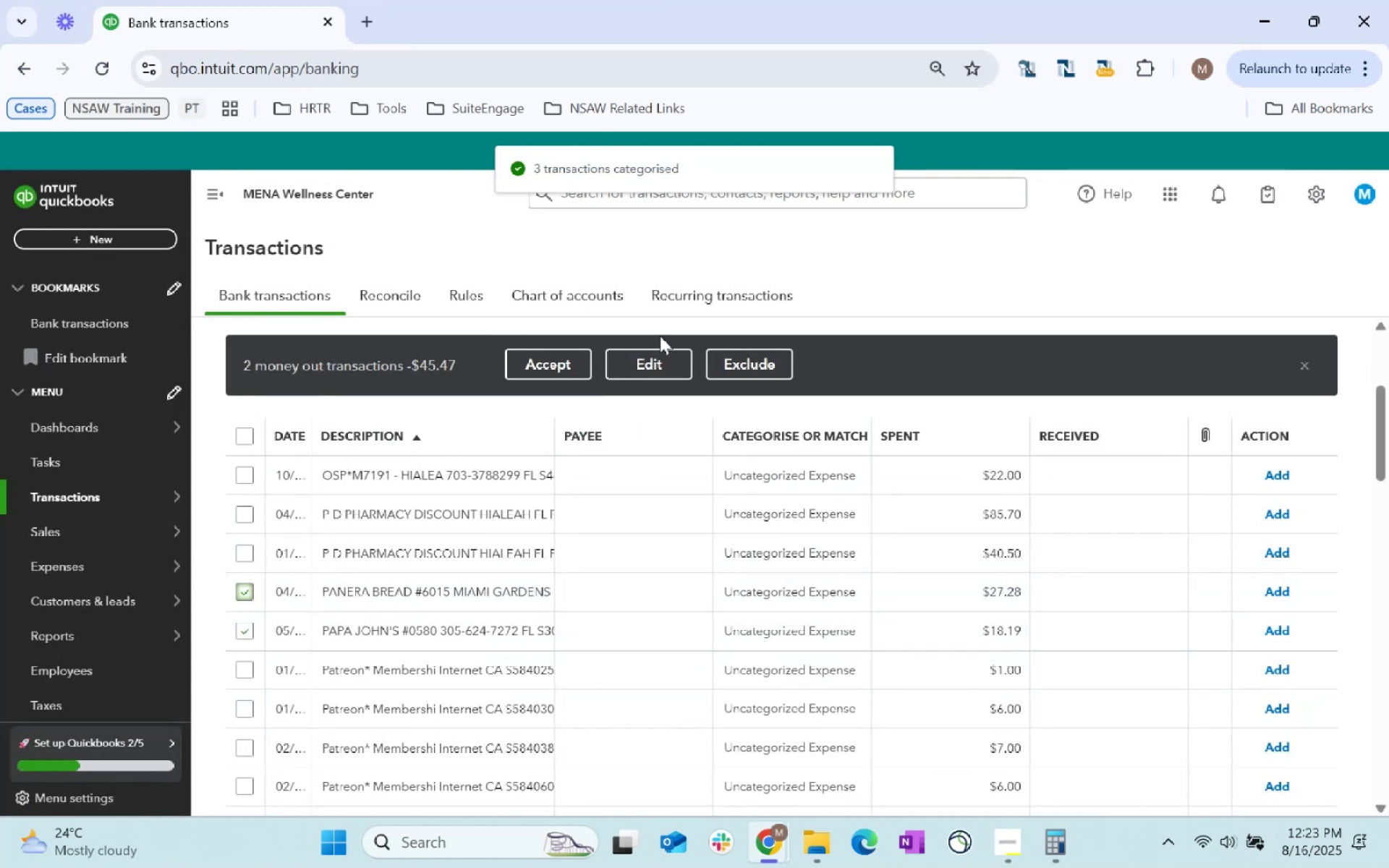 
left_click([643, 359])
 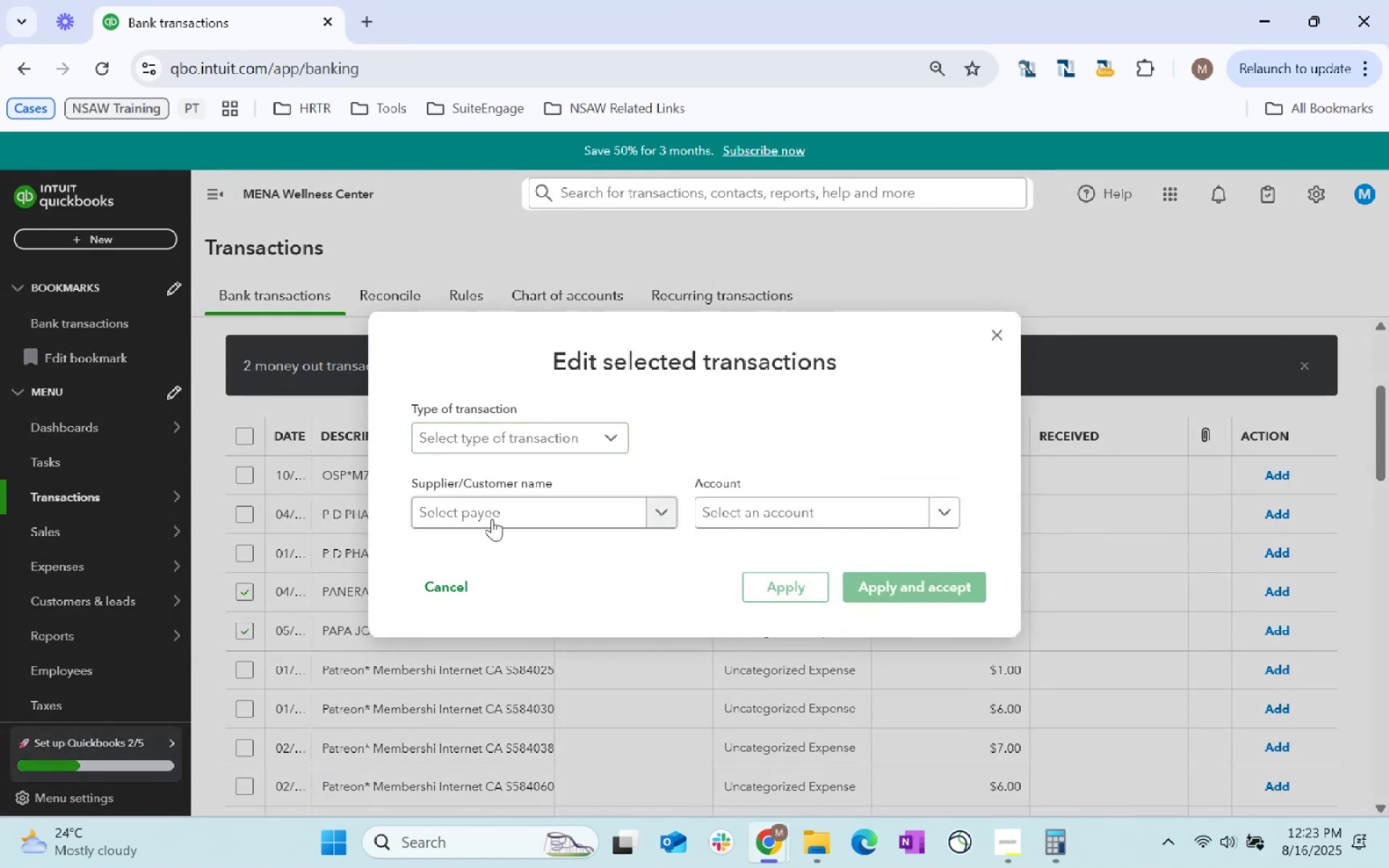 
type(Resta)
 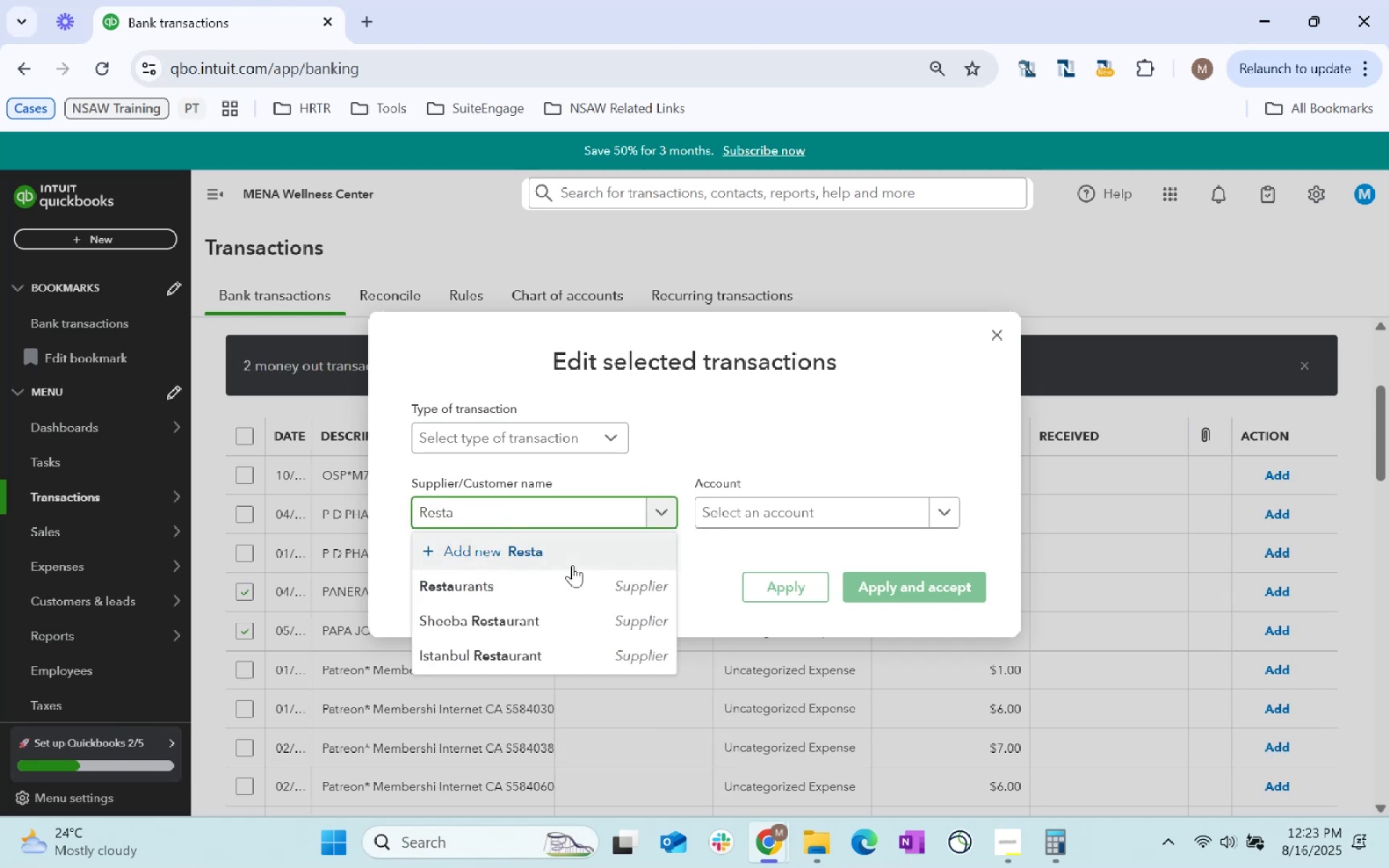 
left_click([569, 613])
 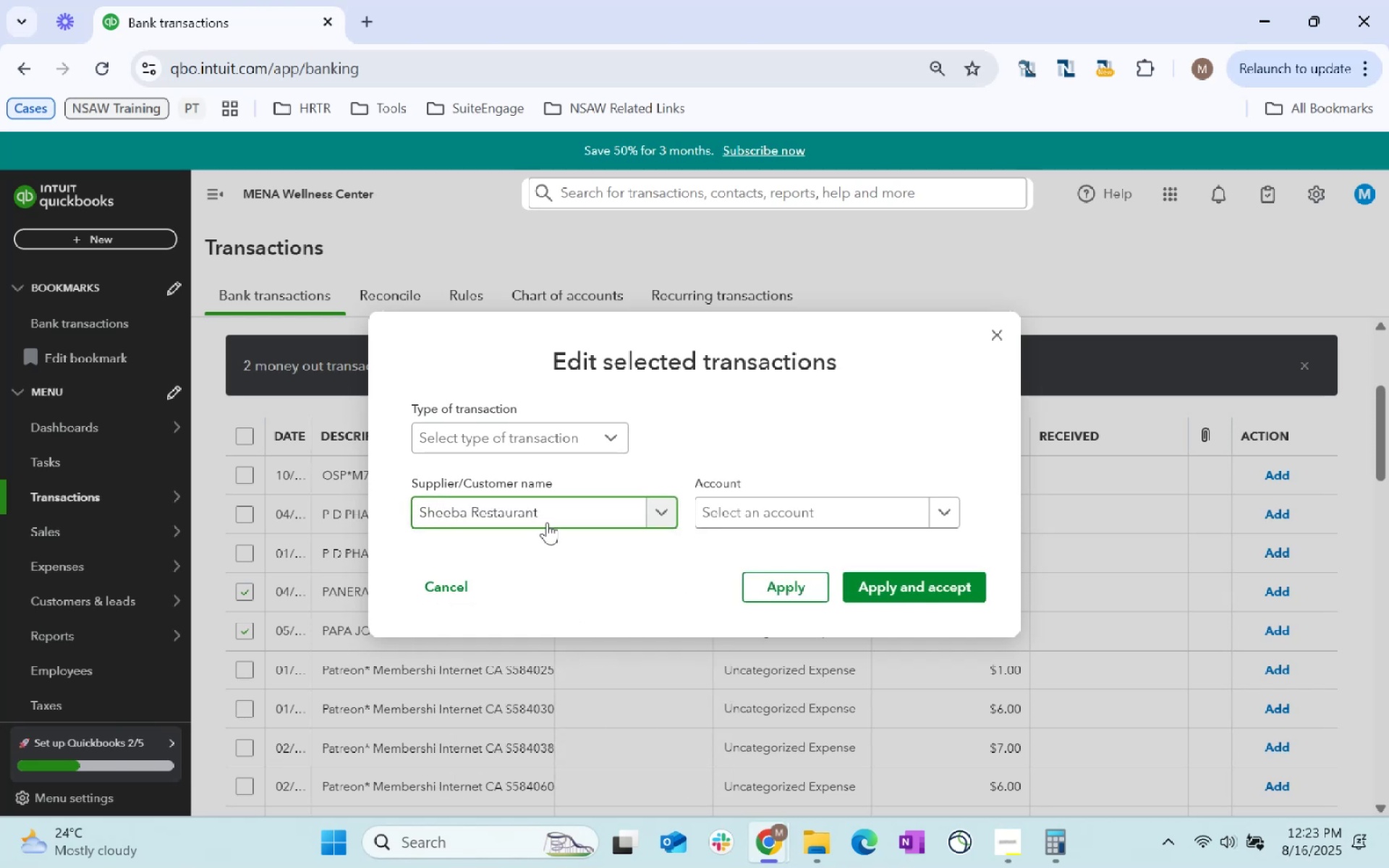 
left_click([552, 517])
 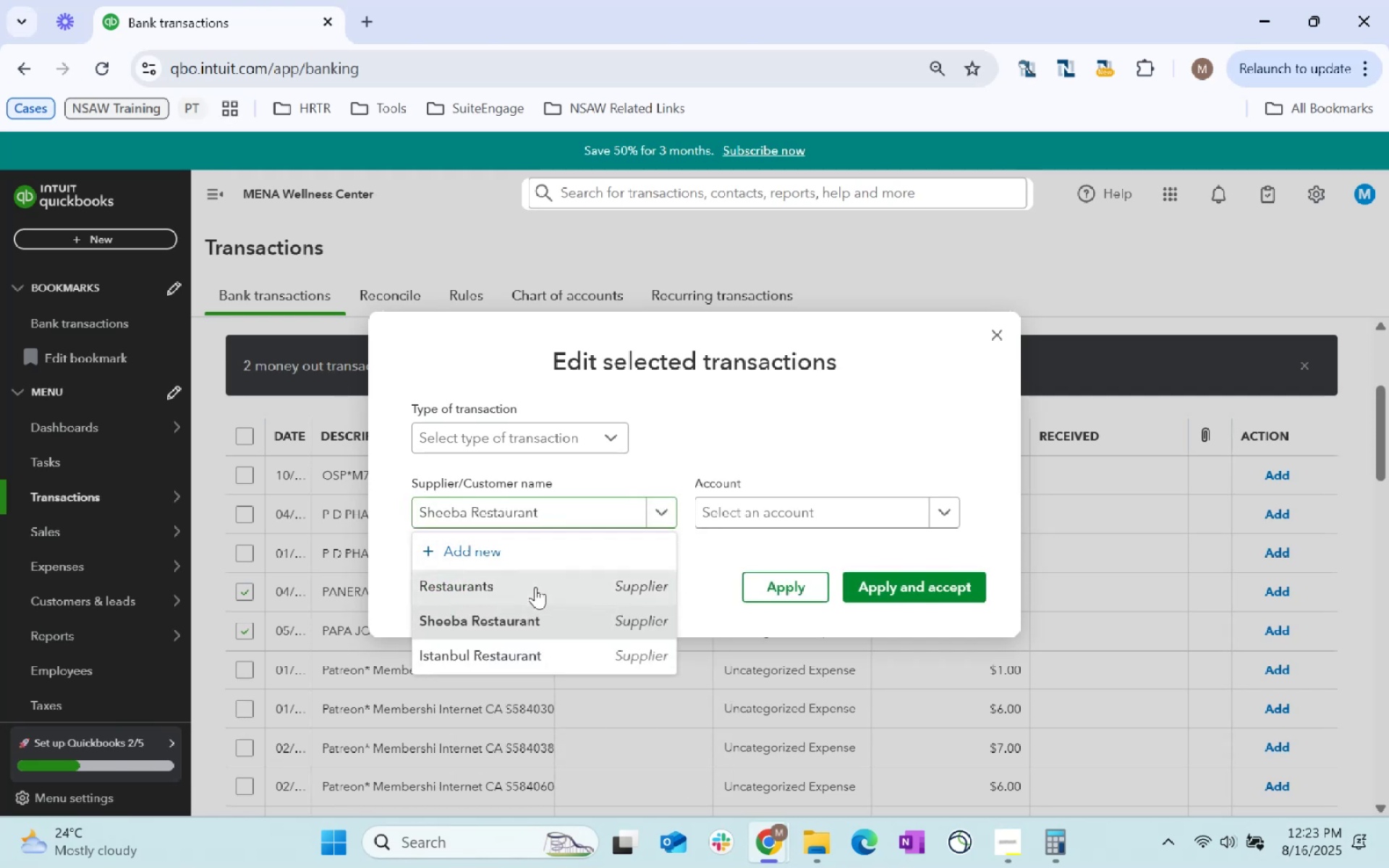 
double_click([816, 505])
 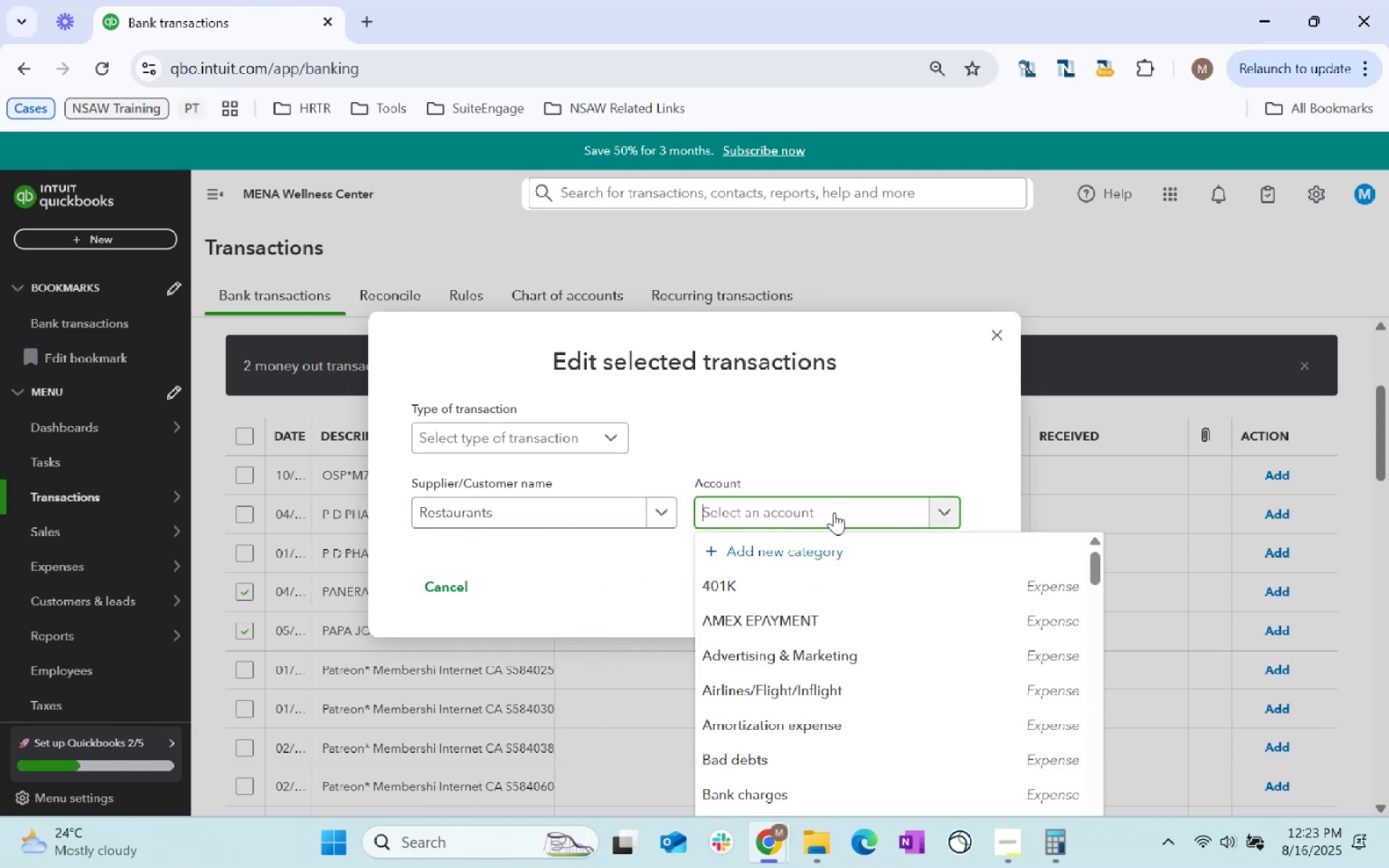 
type(staff)
 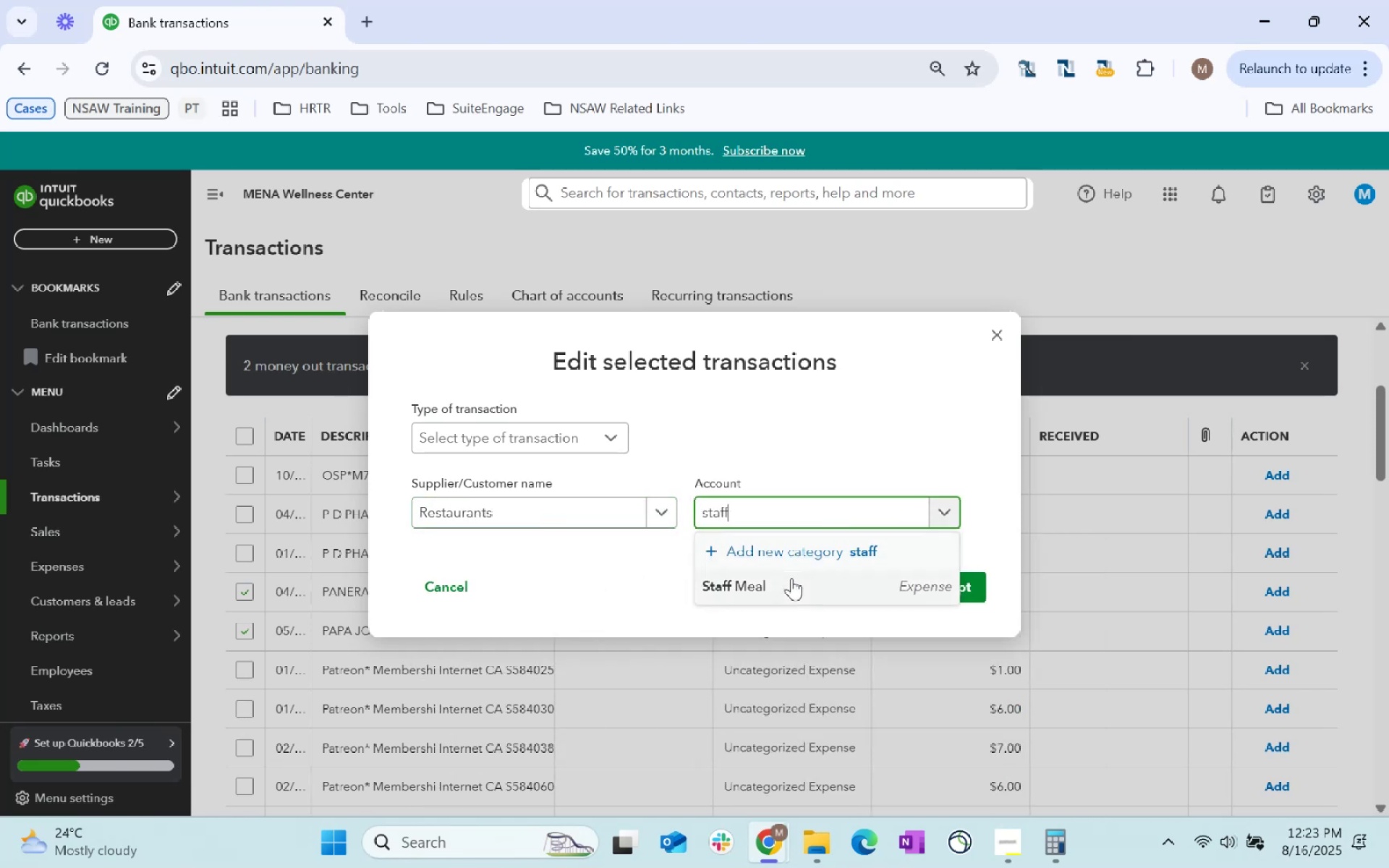 
double_click([787, 579])
 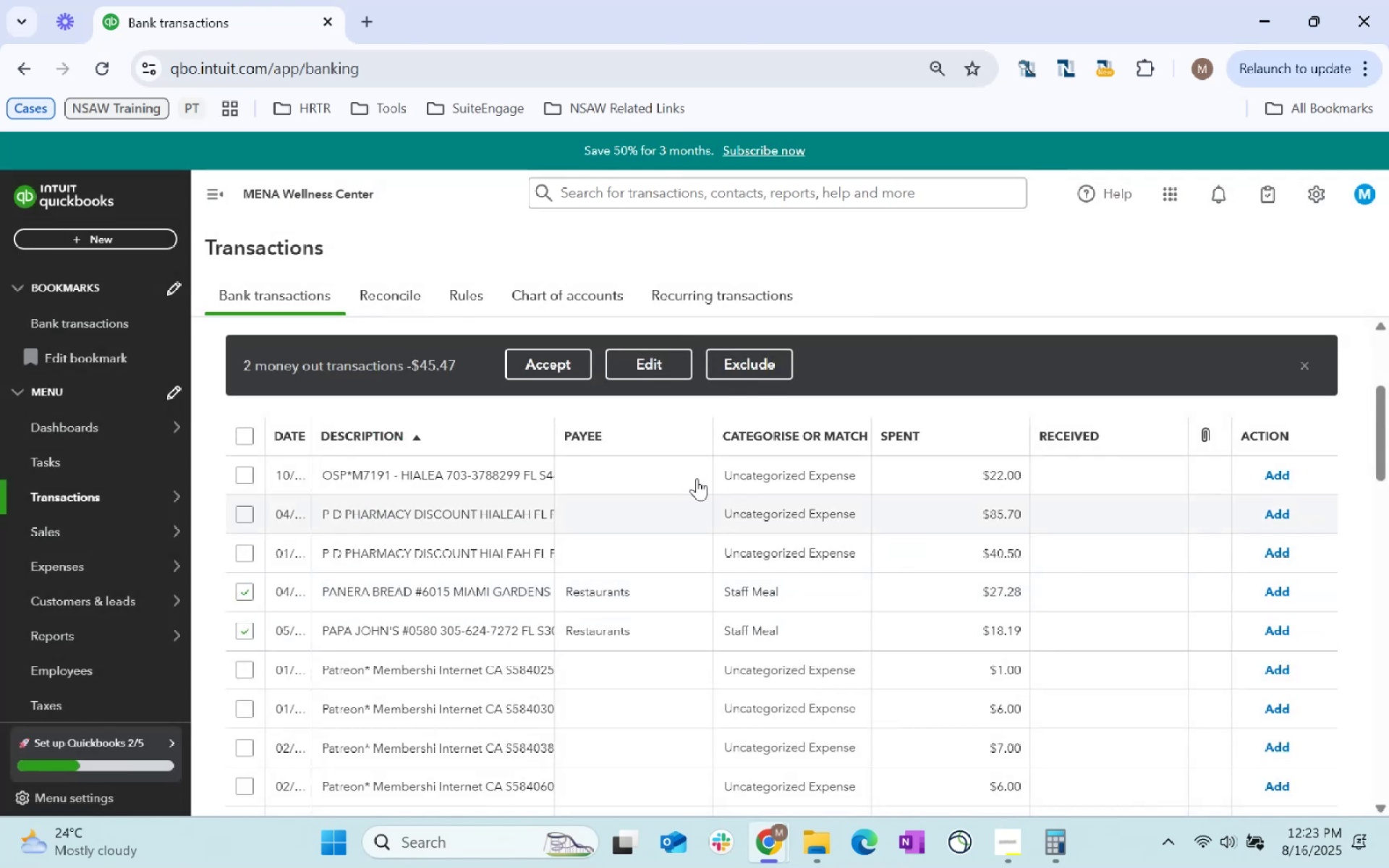 
left_click([558, 359])
 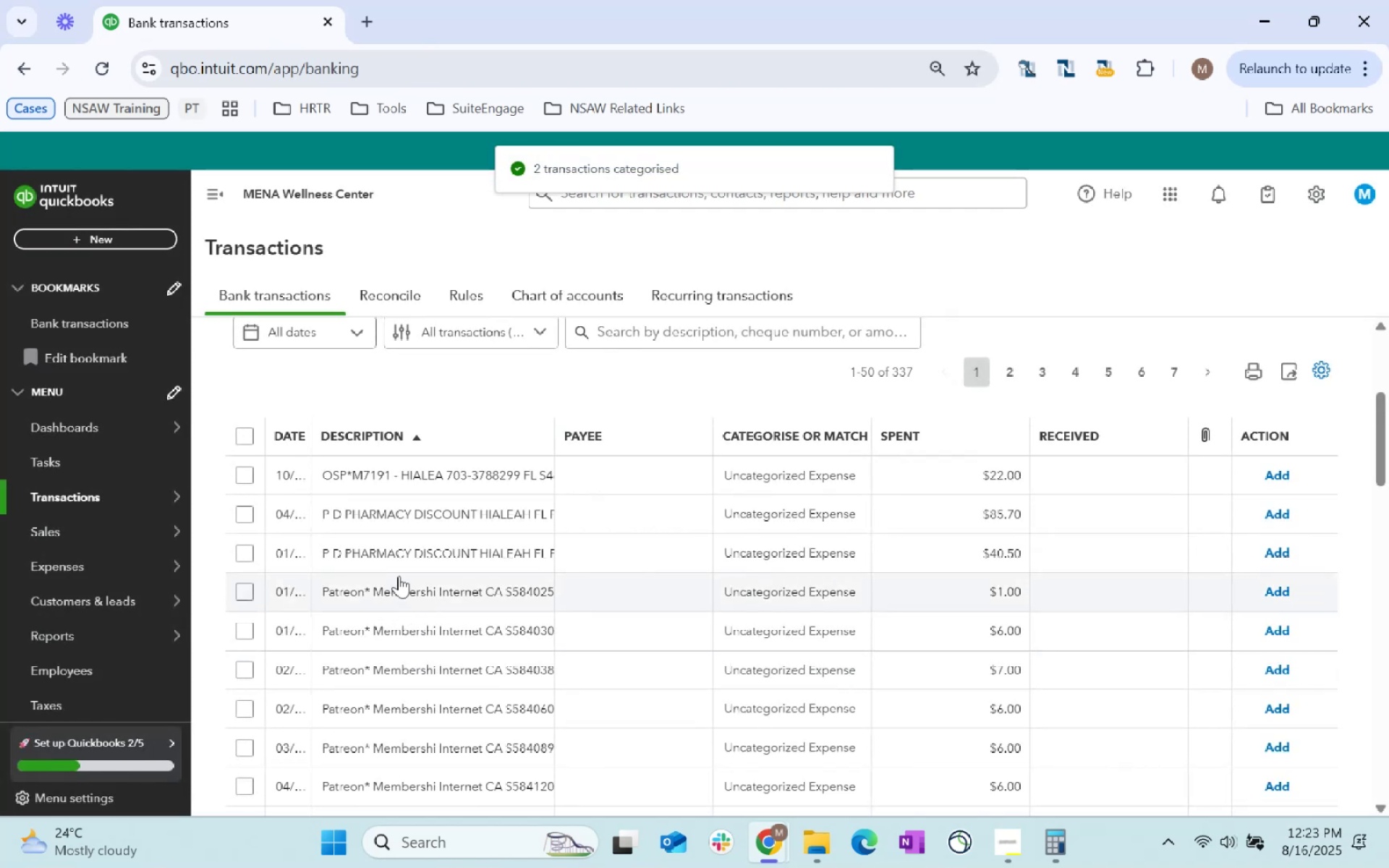 
left_click([245, 552])
 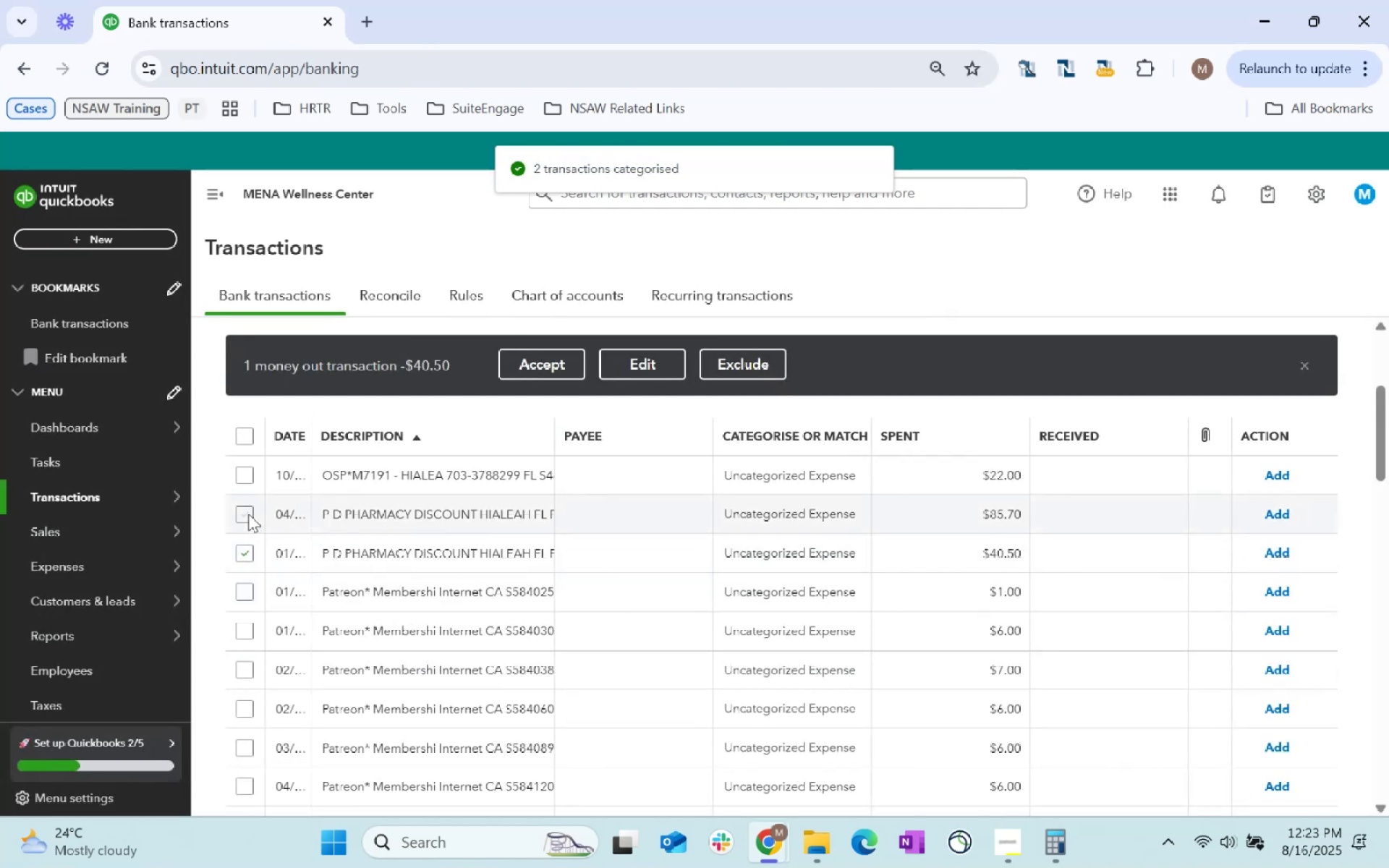 
left_click([242, 509])
 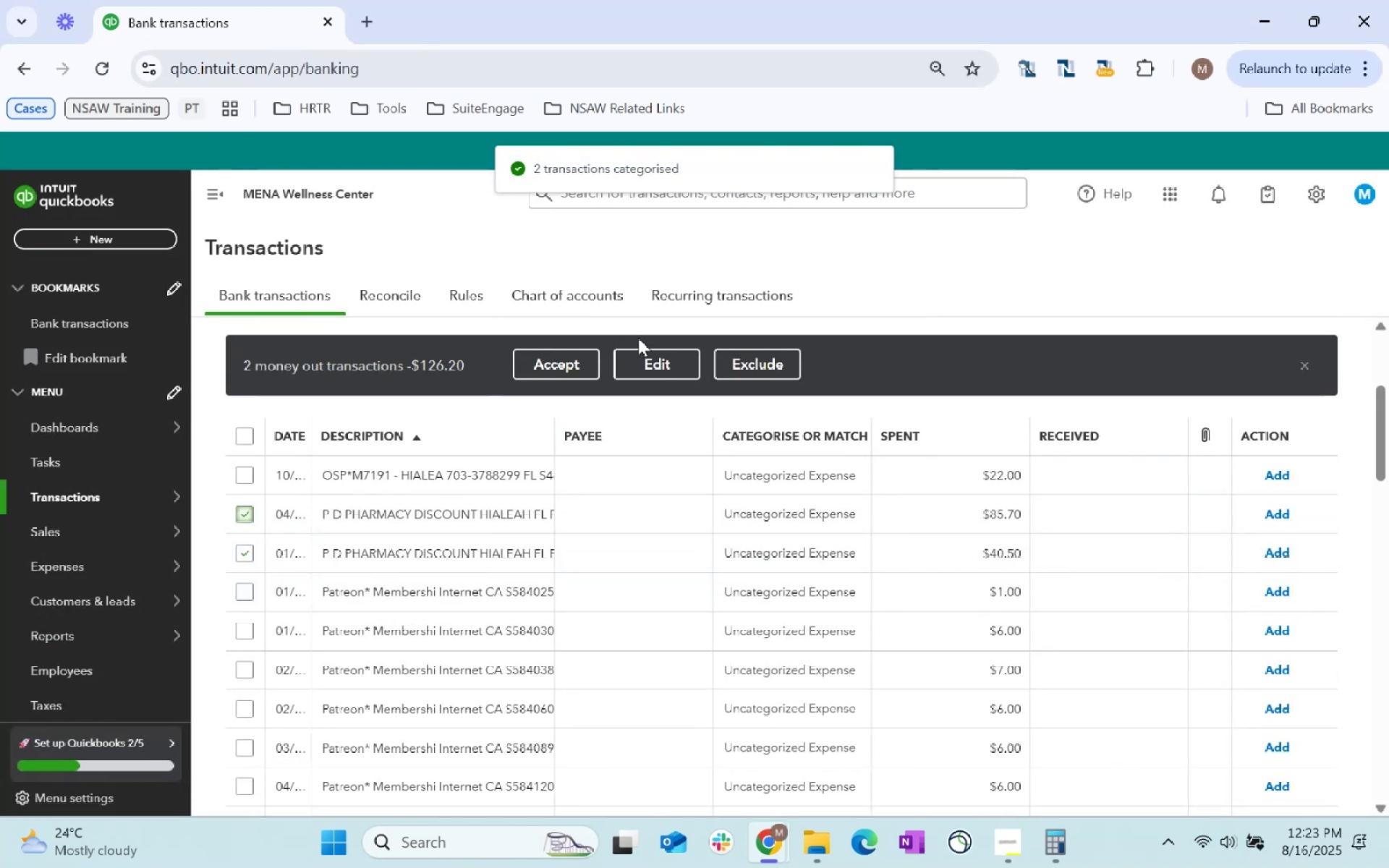 
left_click([645, 357])
 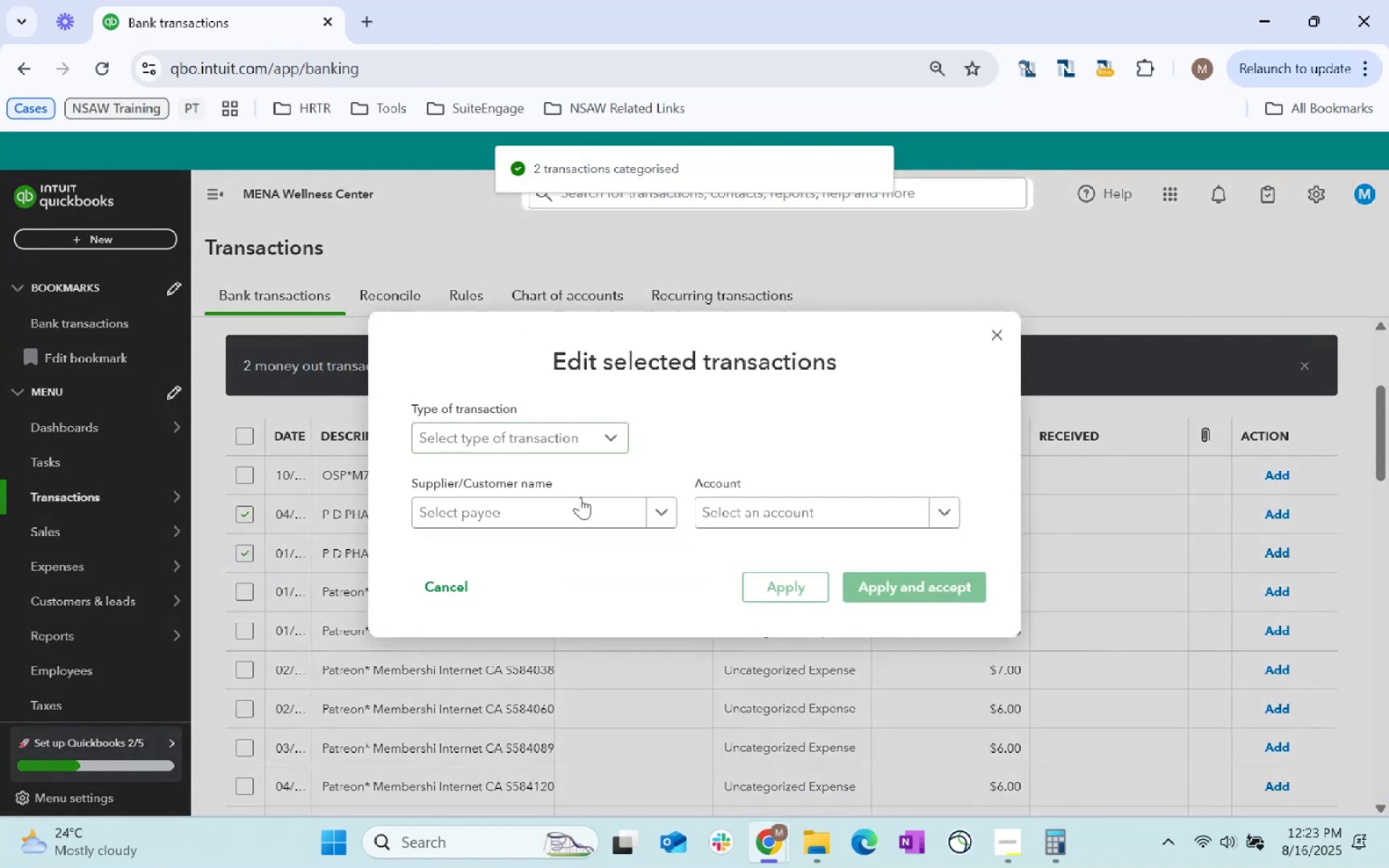 
left_click([556, 524])
 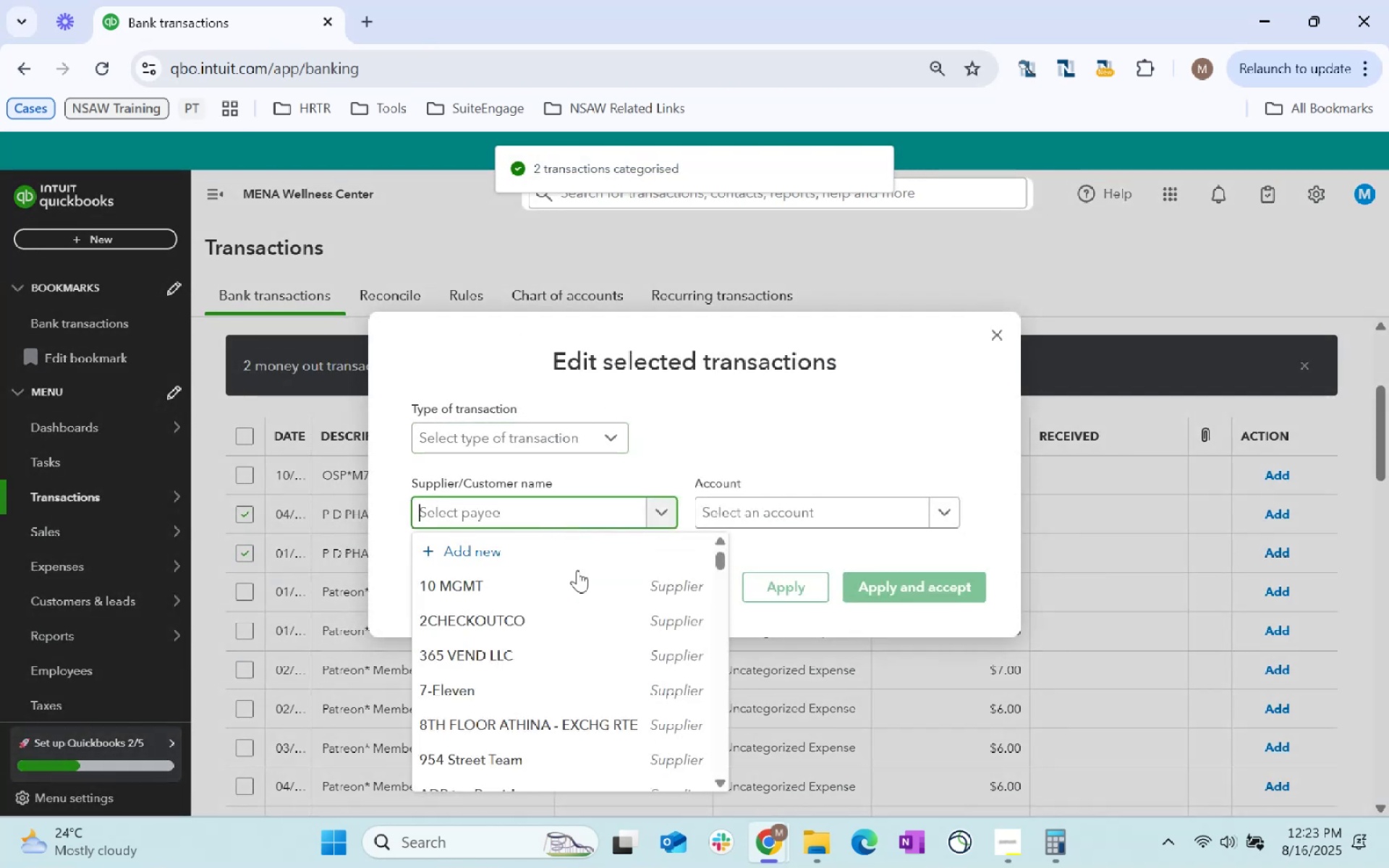 
type(Phar)
 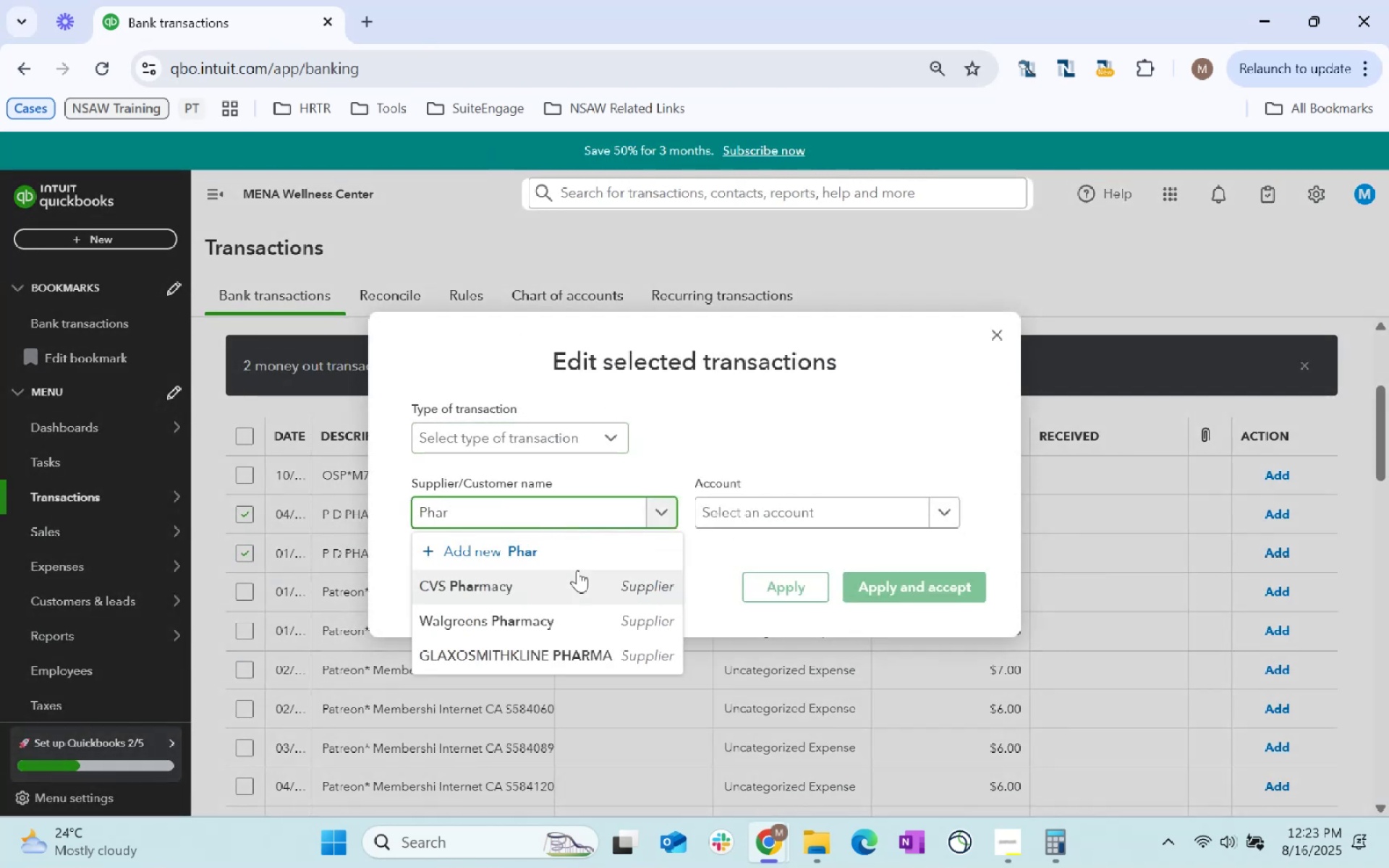 
left_click([577, 570])
 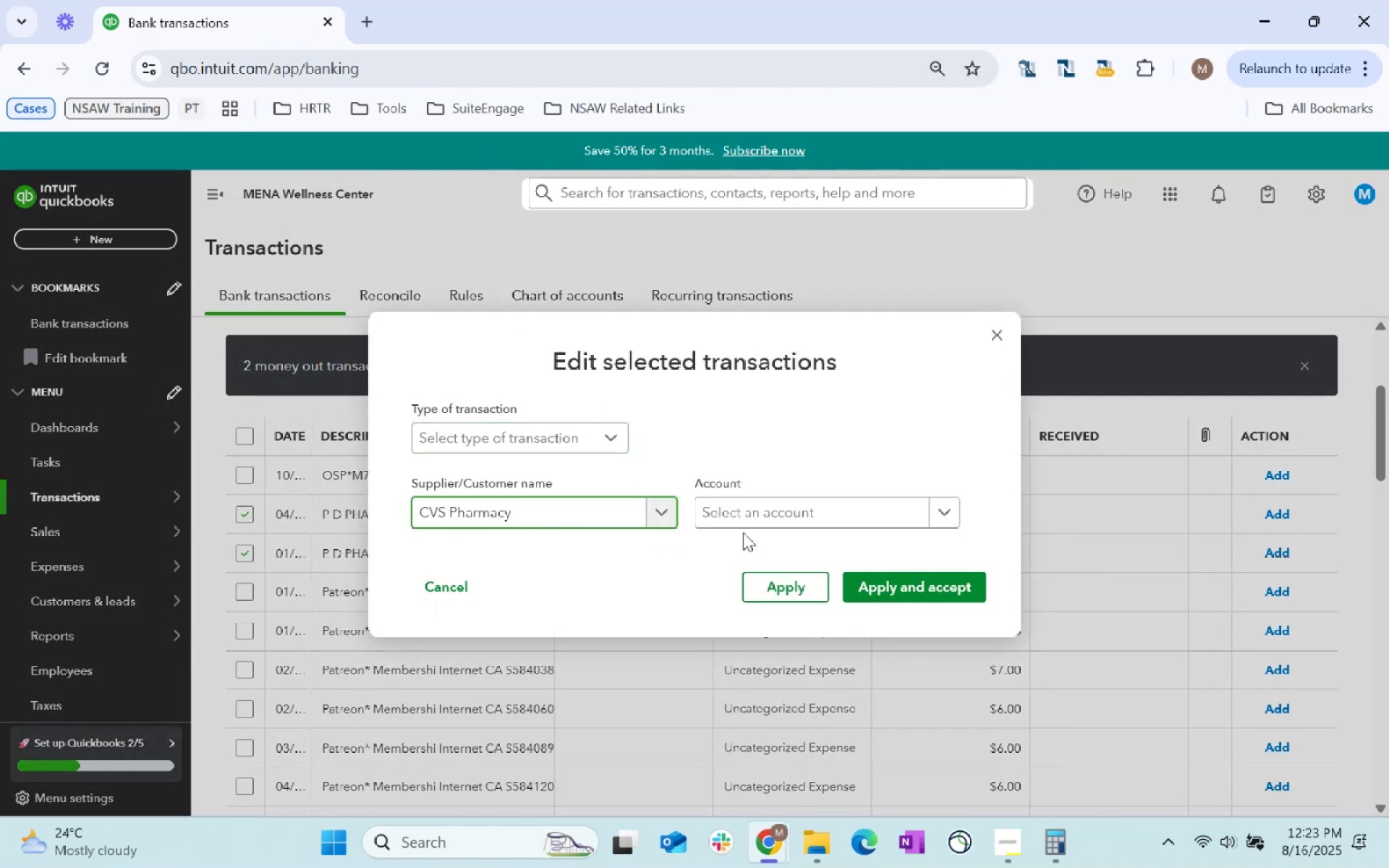 
left_click([736, 508])
 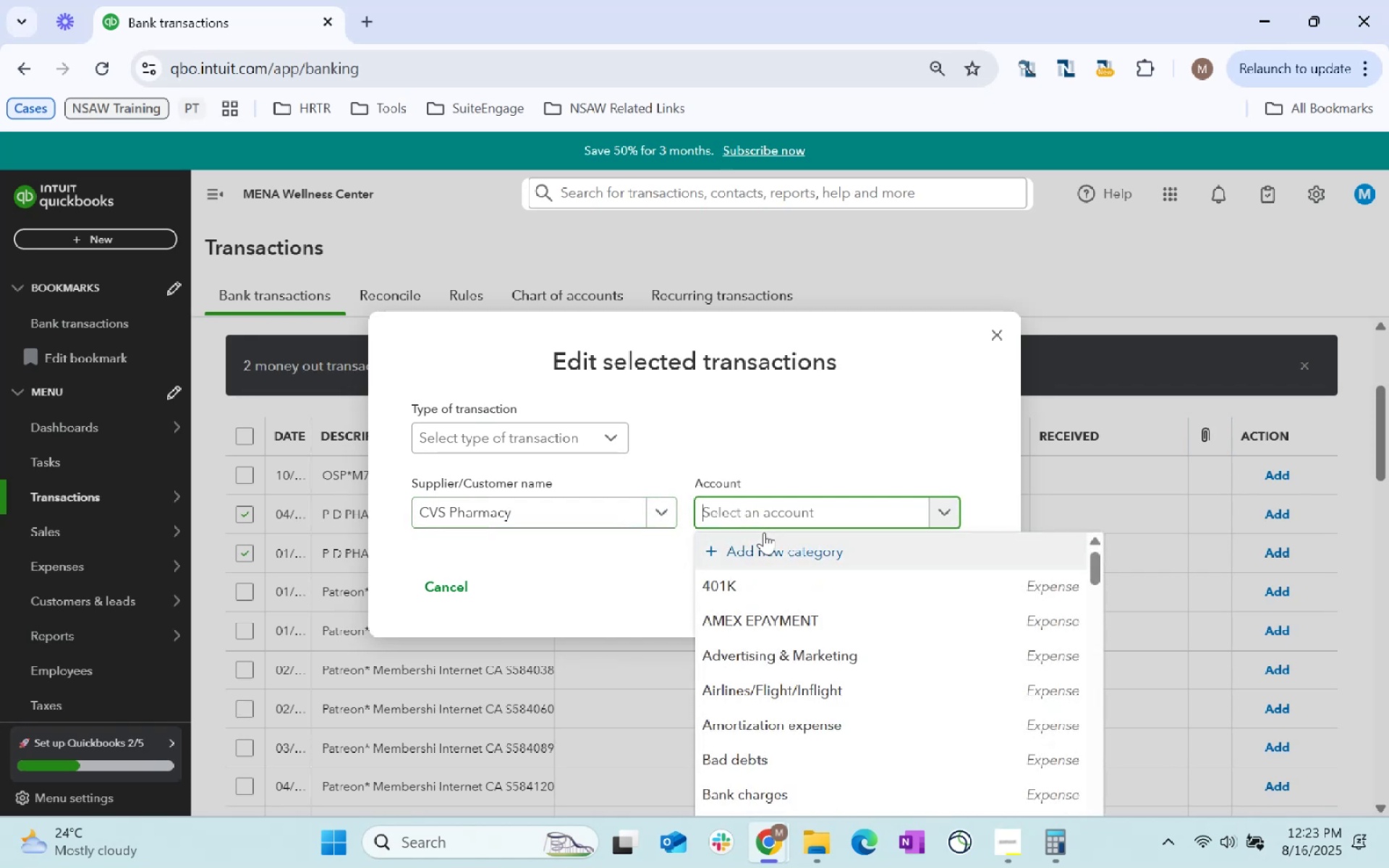 
type(health)
 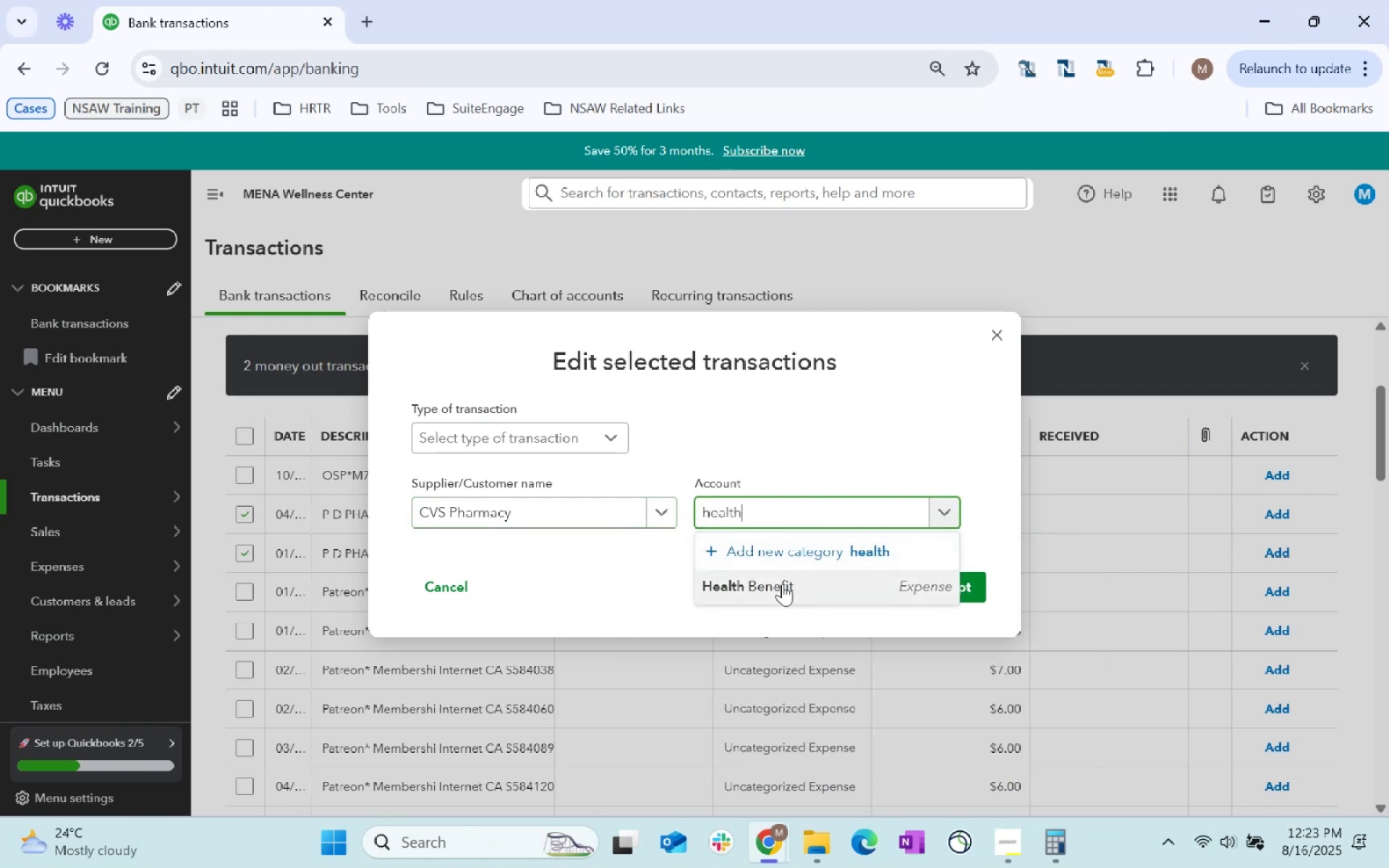 
double_click([781, 584])
 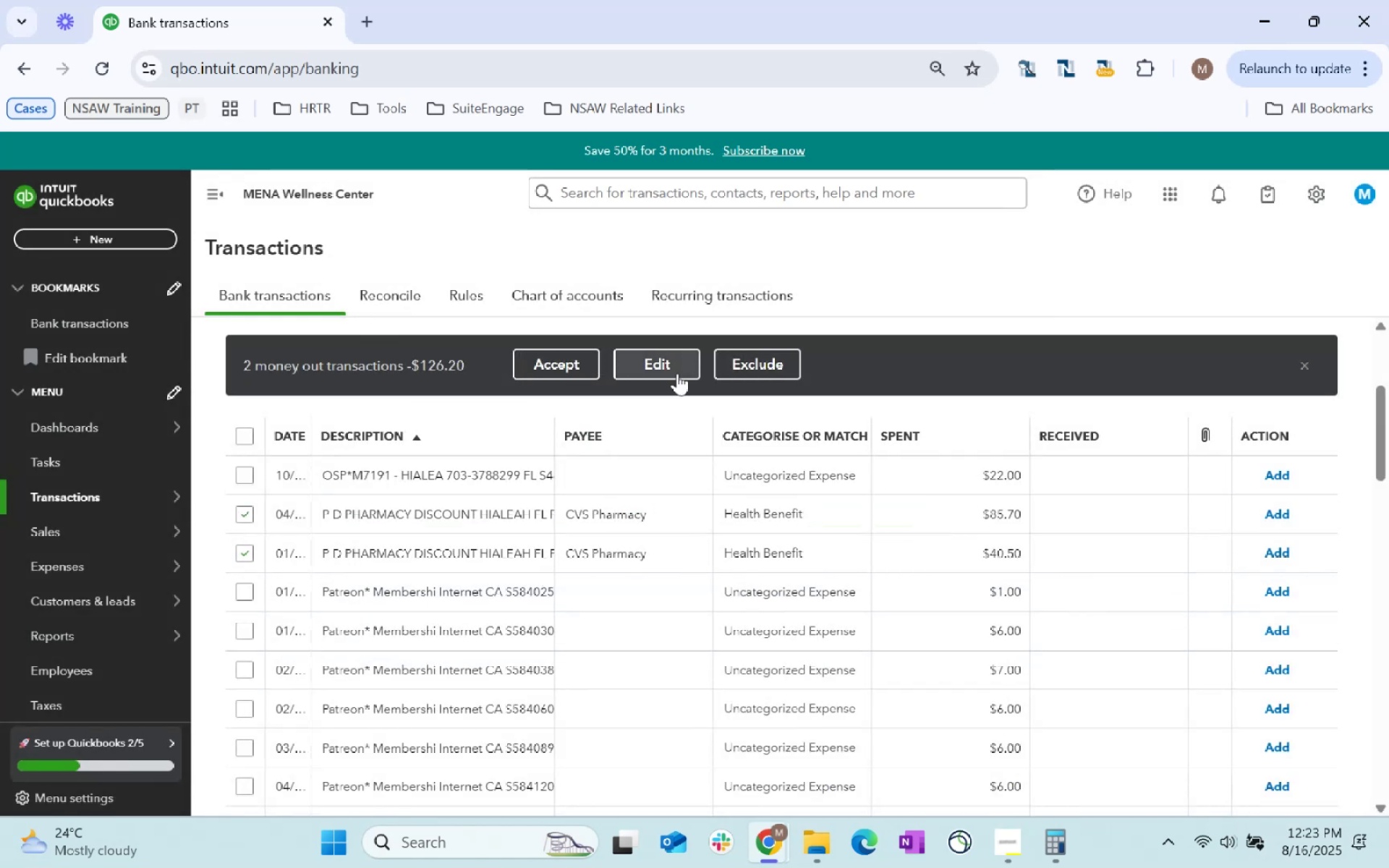 
left_click([561, 370])
 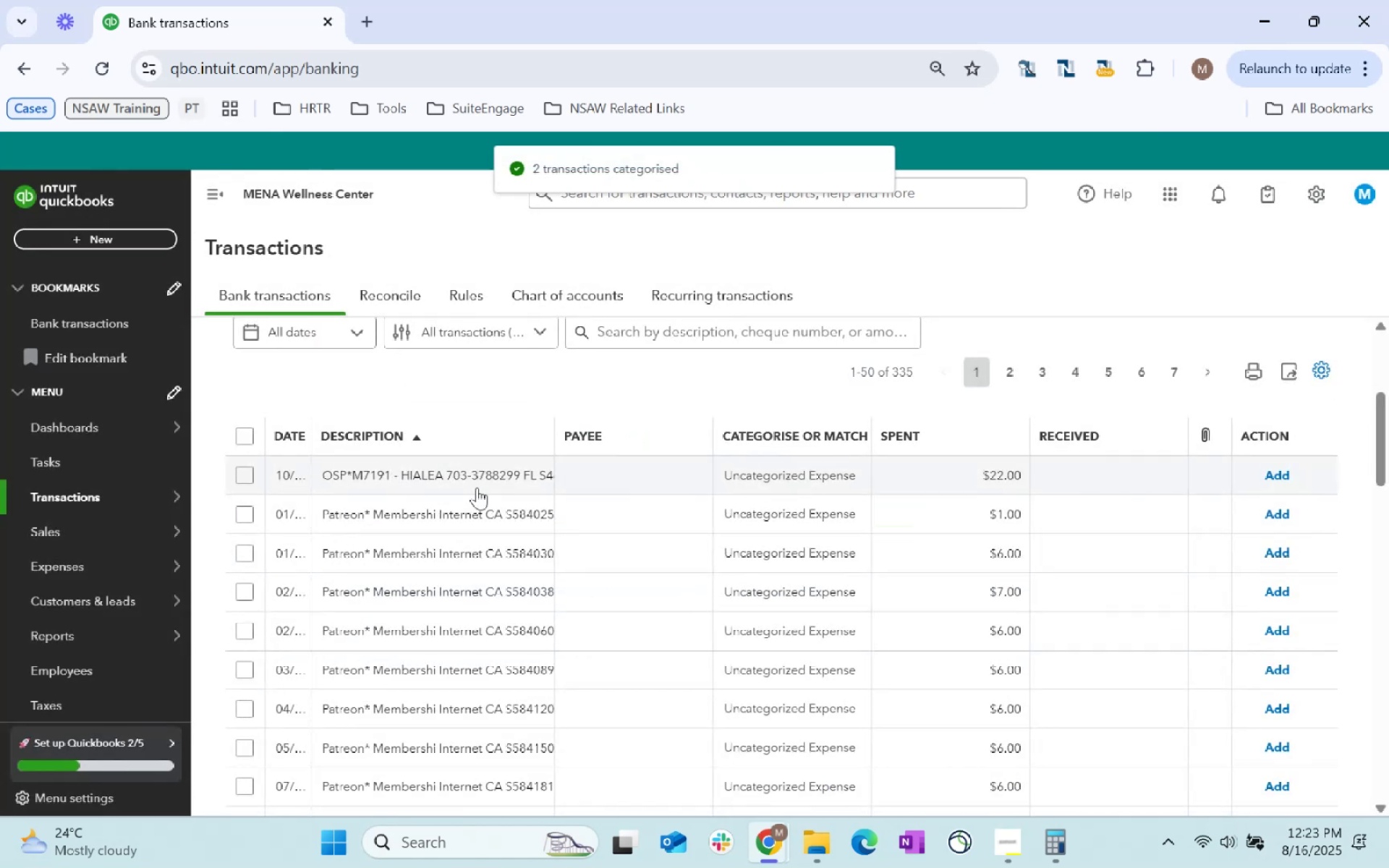 
double_click([479, 481])
 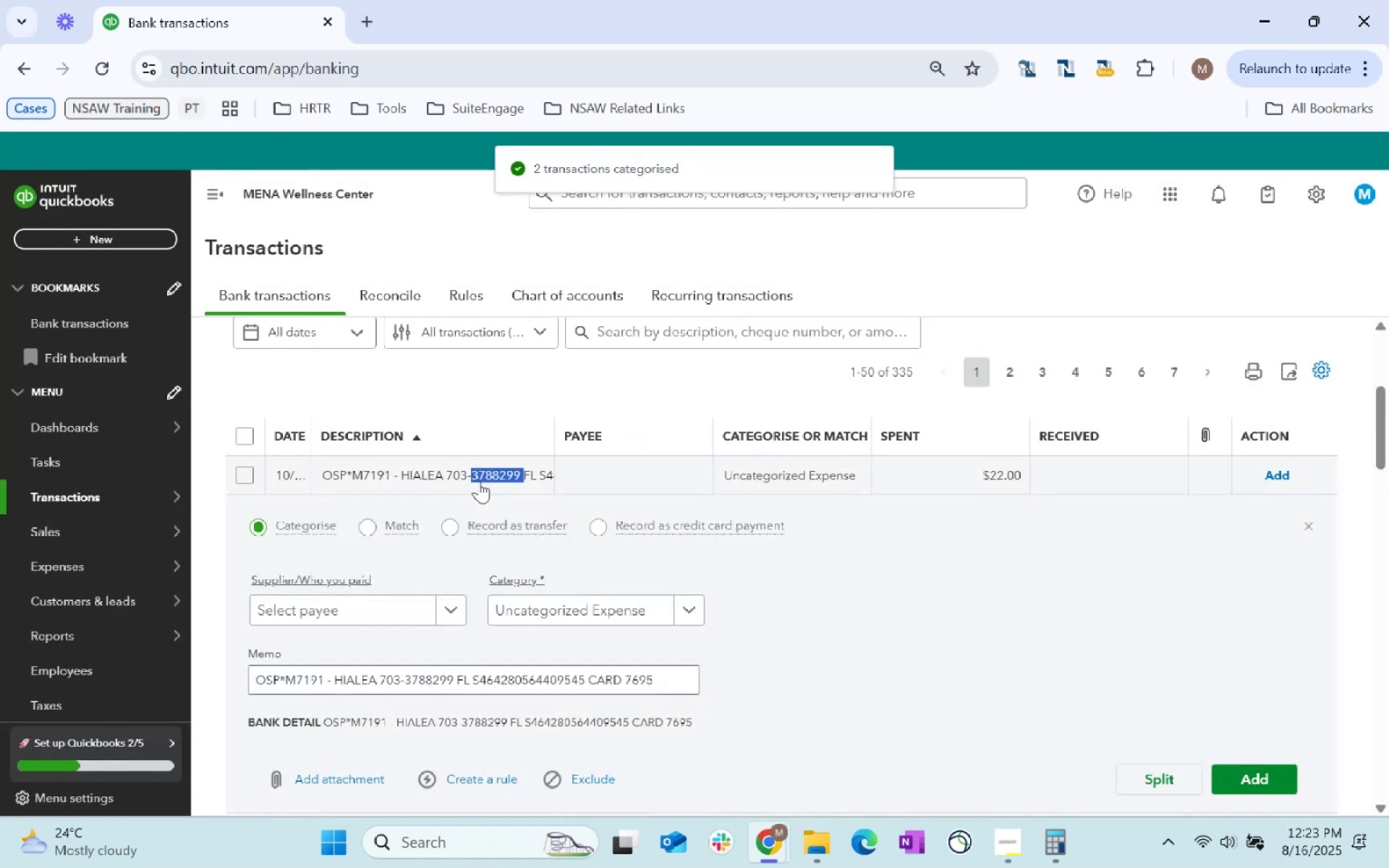 
triple_click([479, 481])
 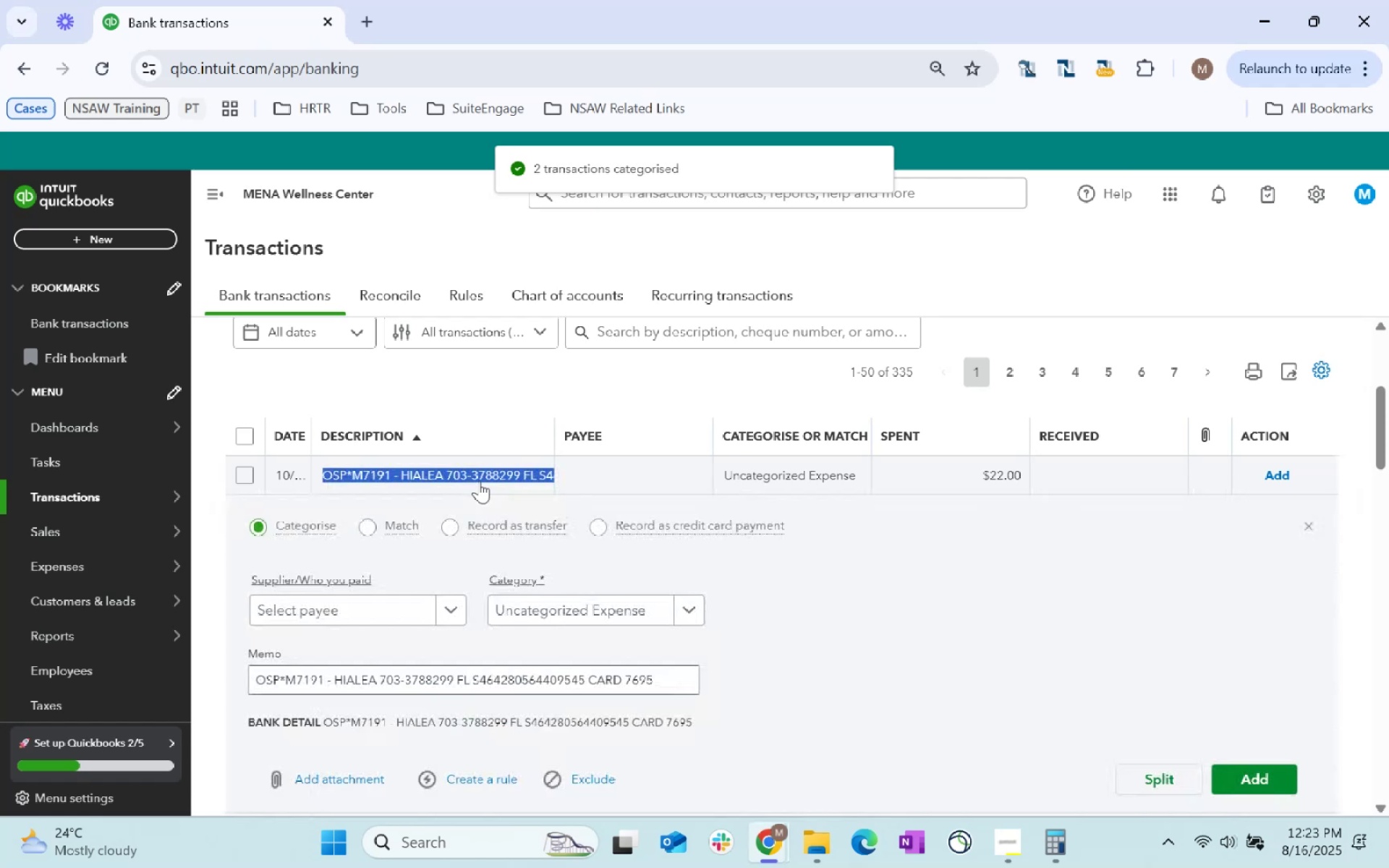 
key(Control+C)
 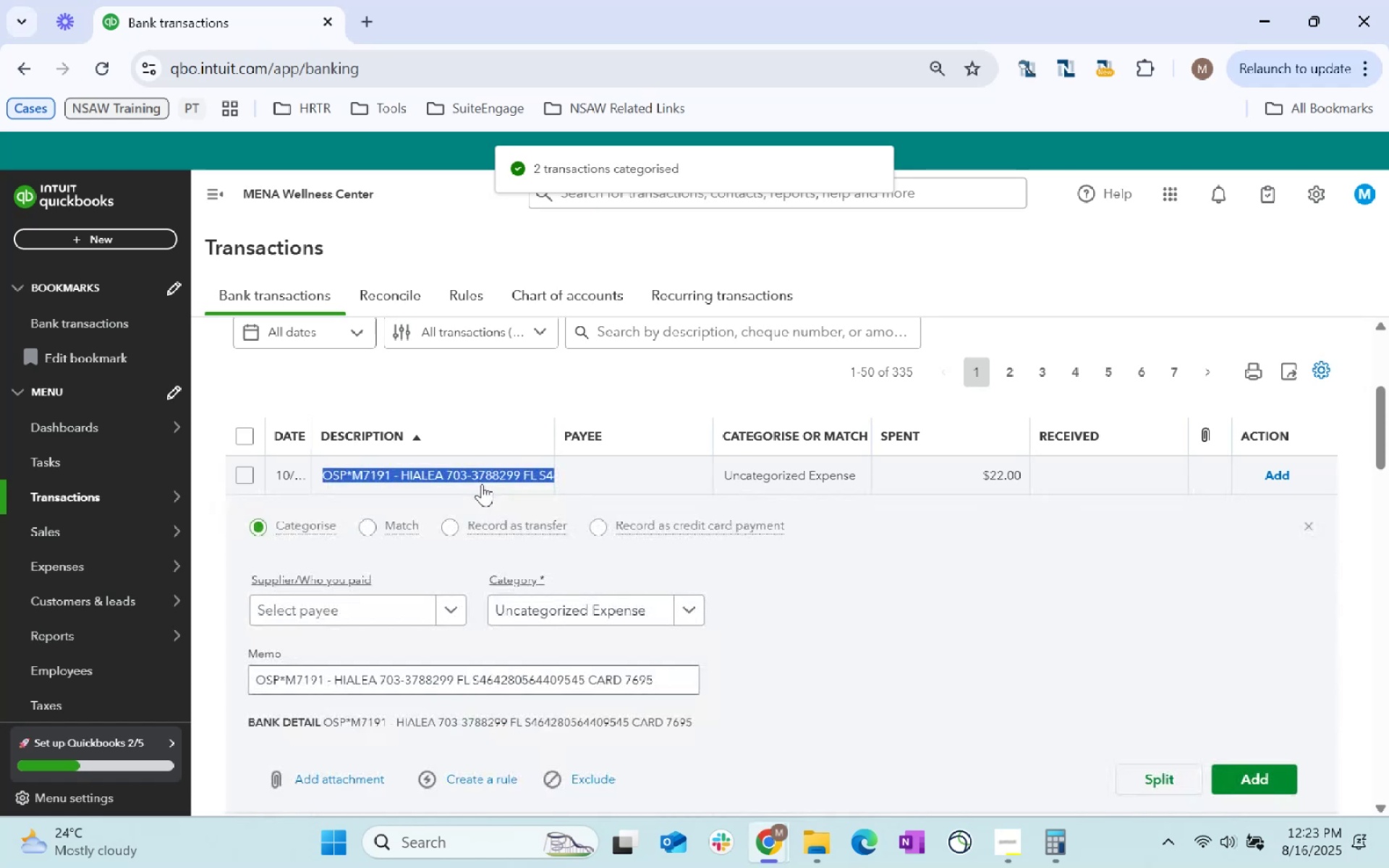 
key(Control+C)
 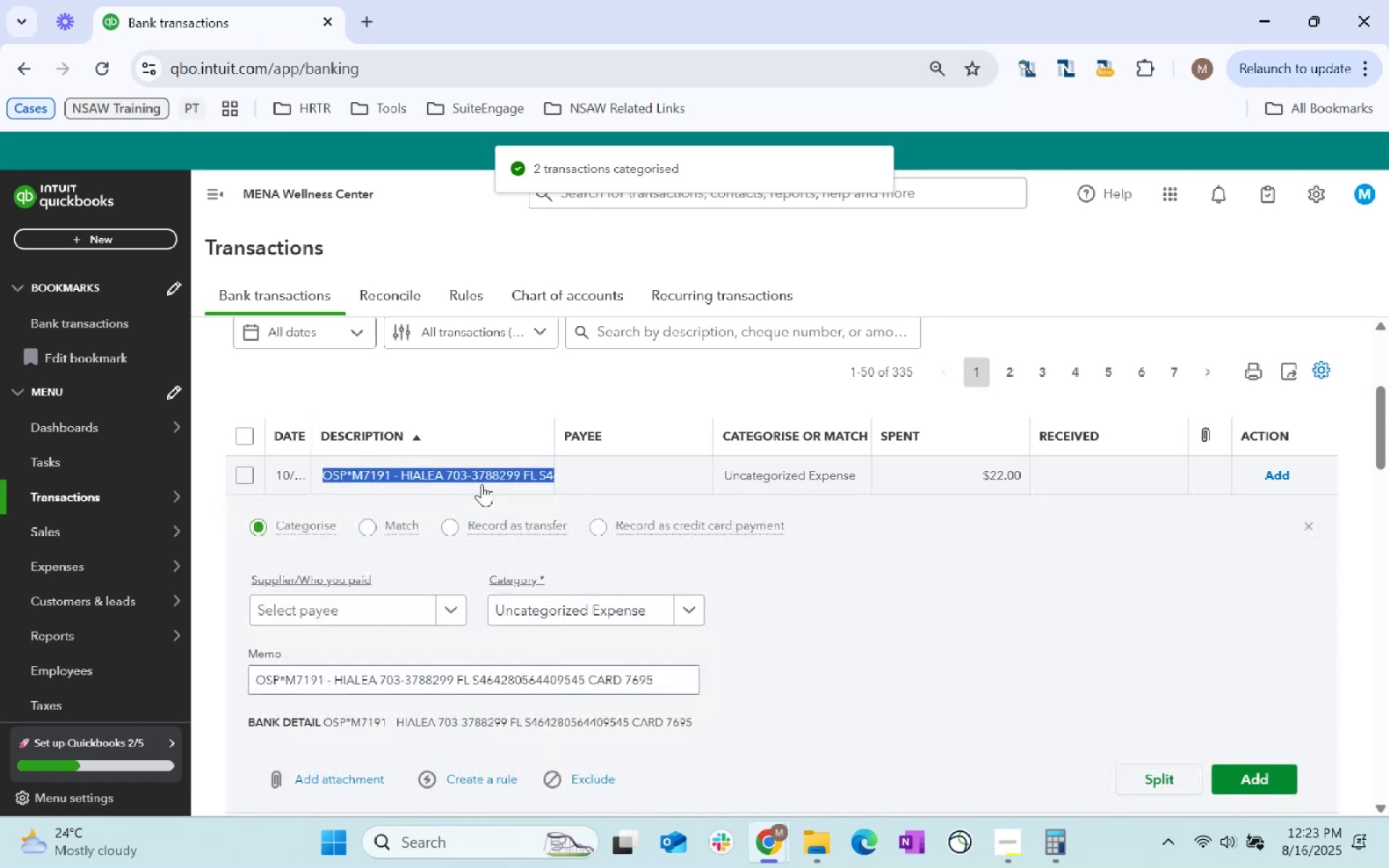 
key(Control+C)
 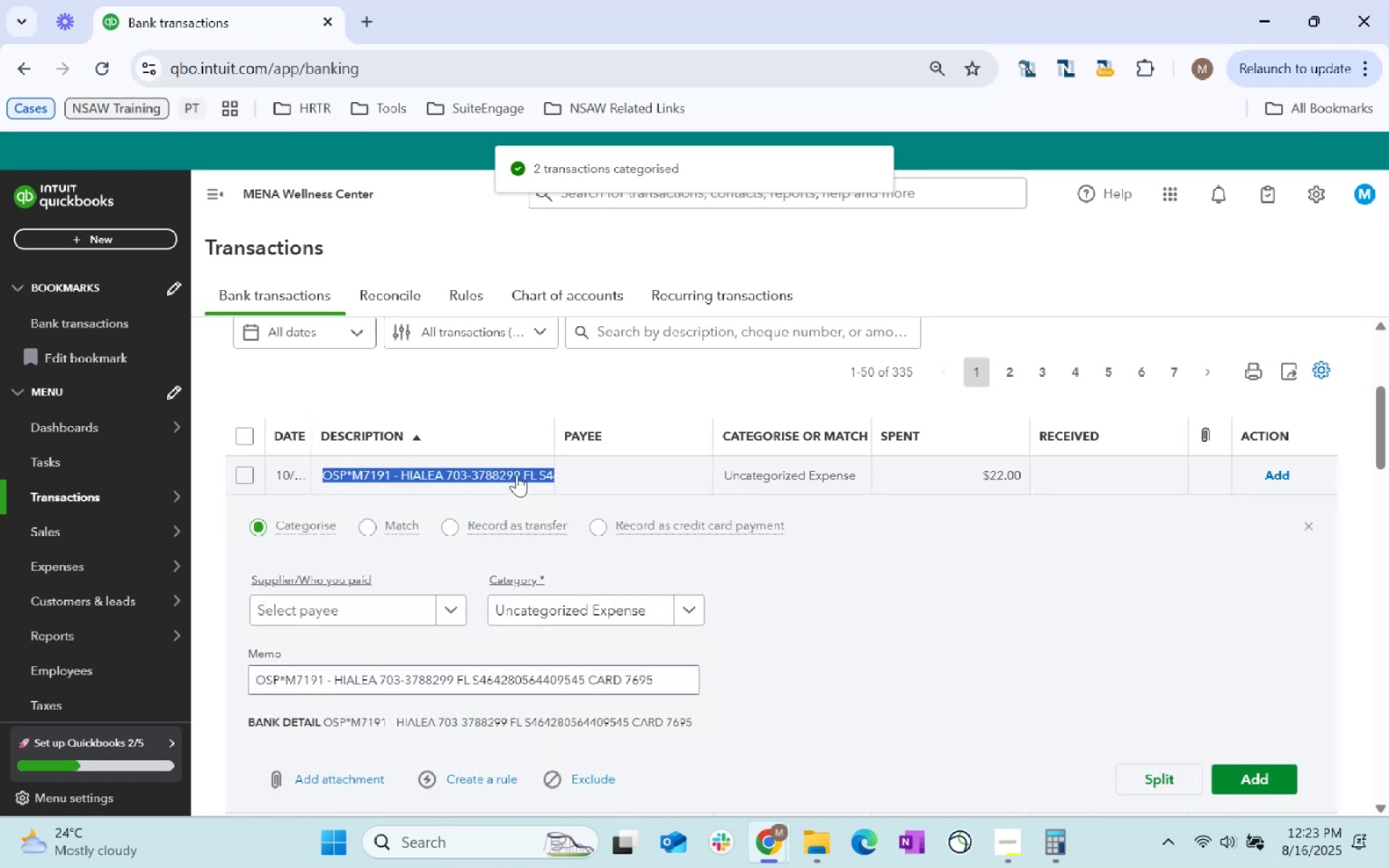 
key(Alt+Tab)
 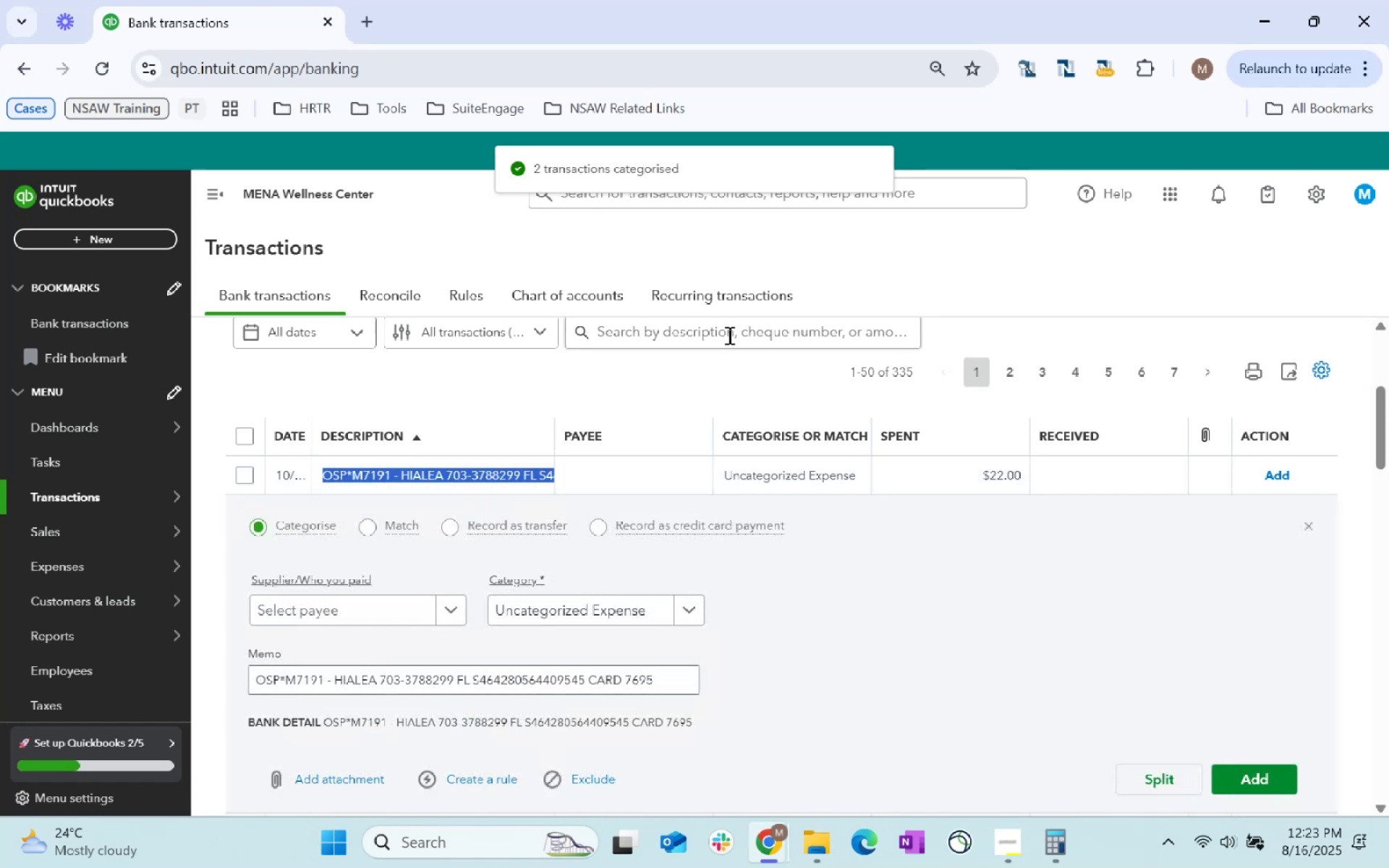 
key(Alt+Tab)
 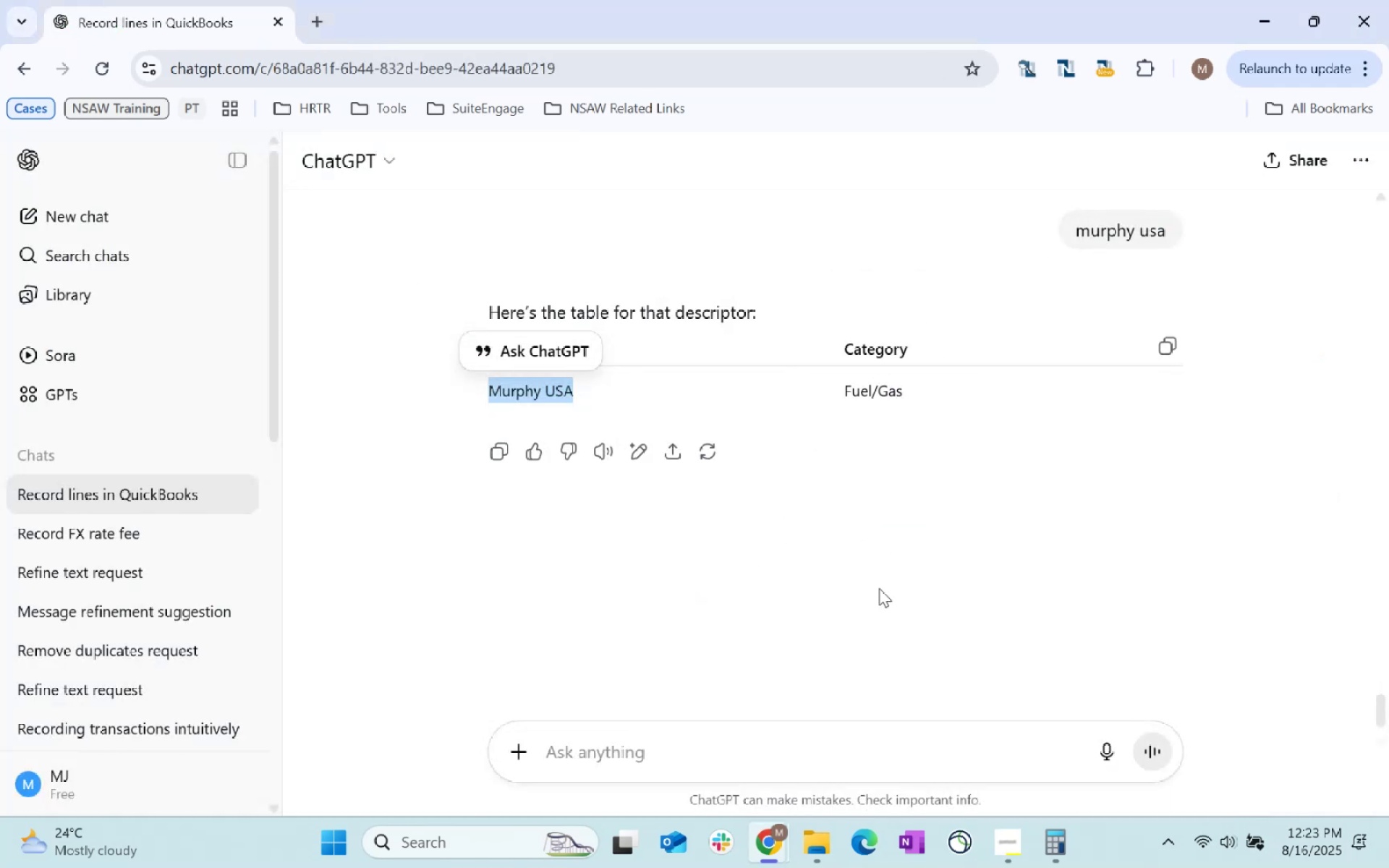 
left_click([758, 747])
 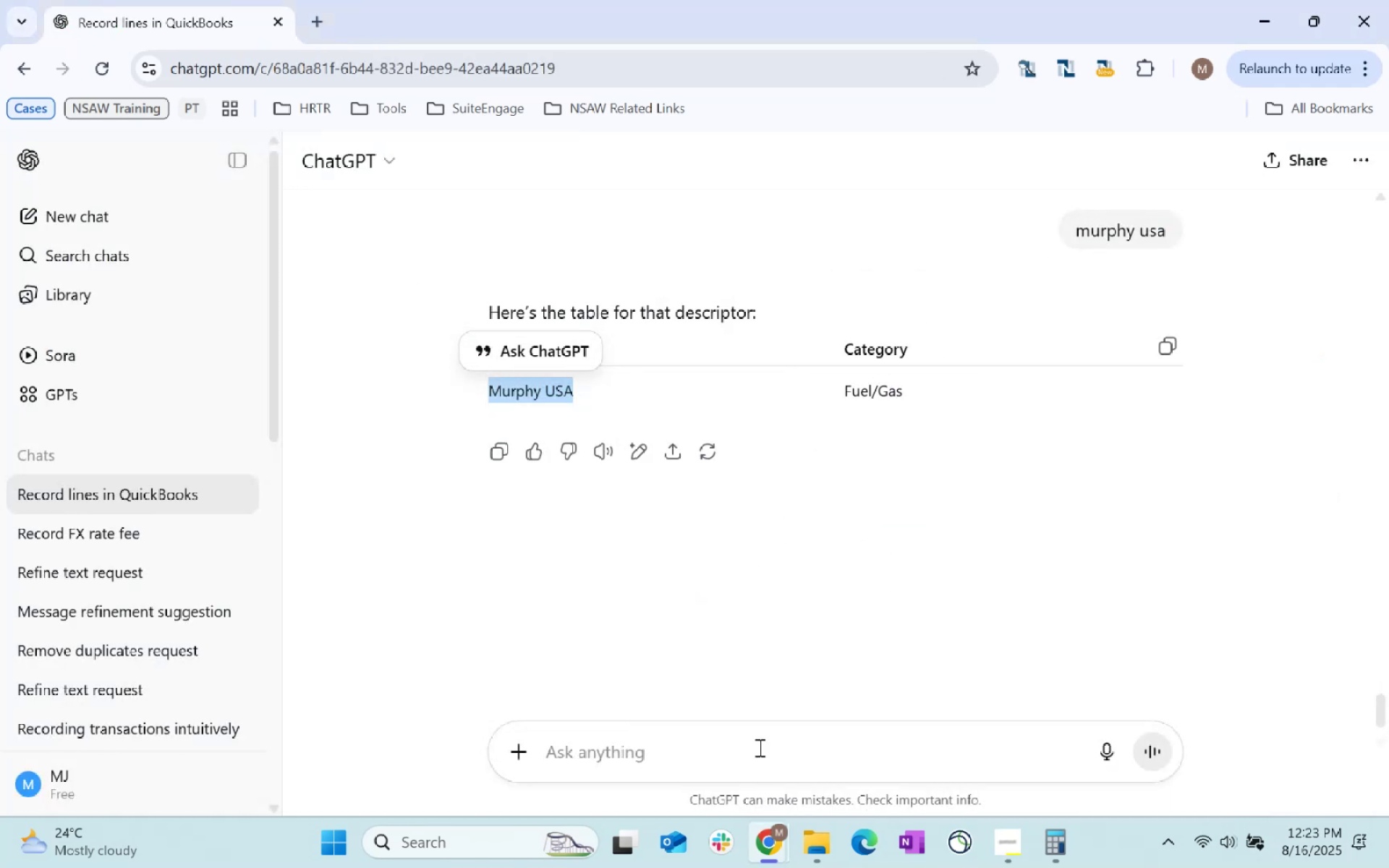 
key(Control+ControlLeft)
 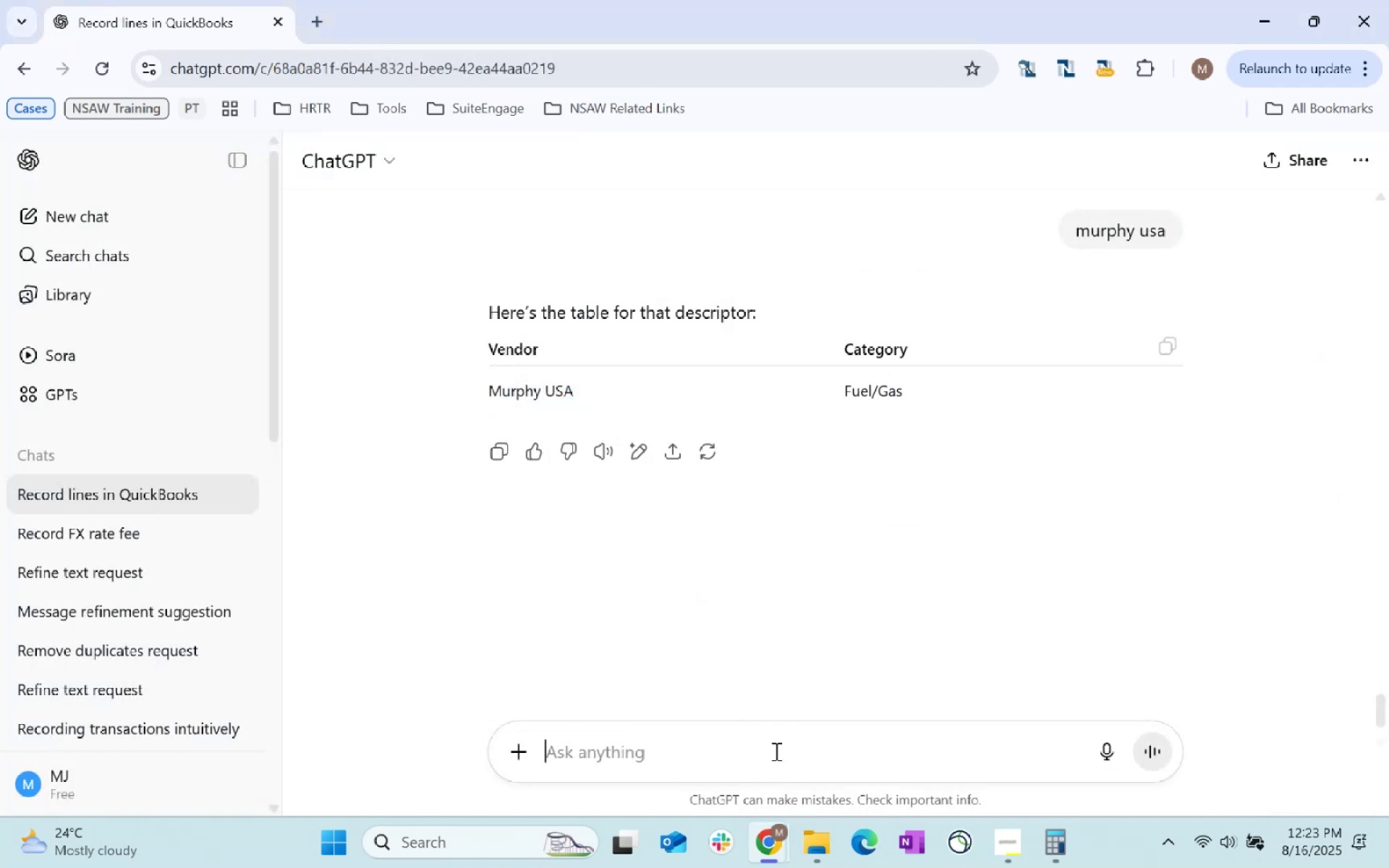 
key(Control+V)
 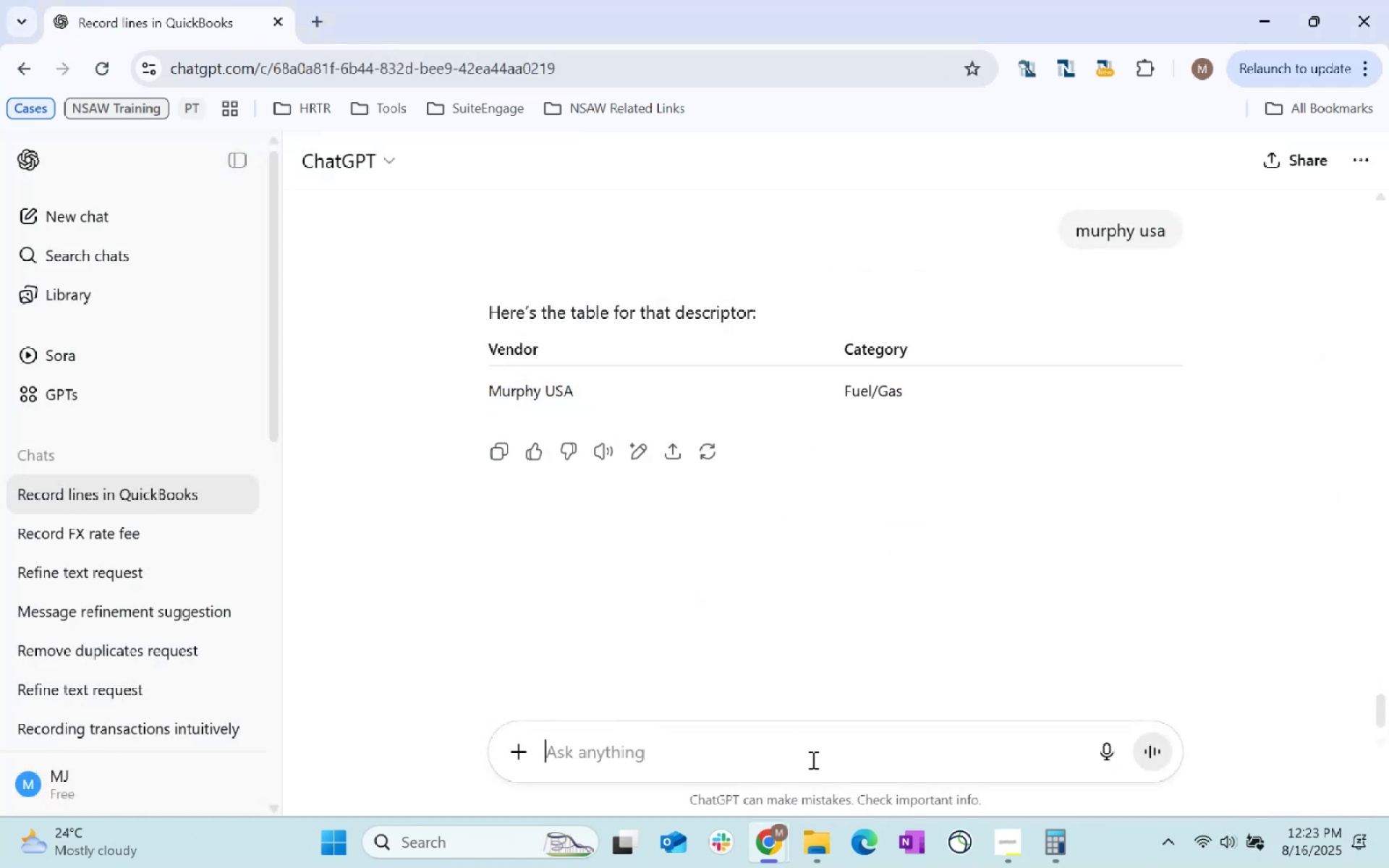 
key(Enter)
 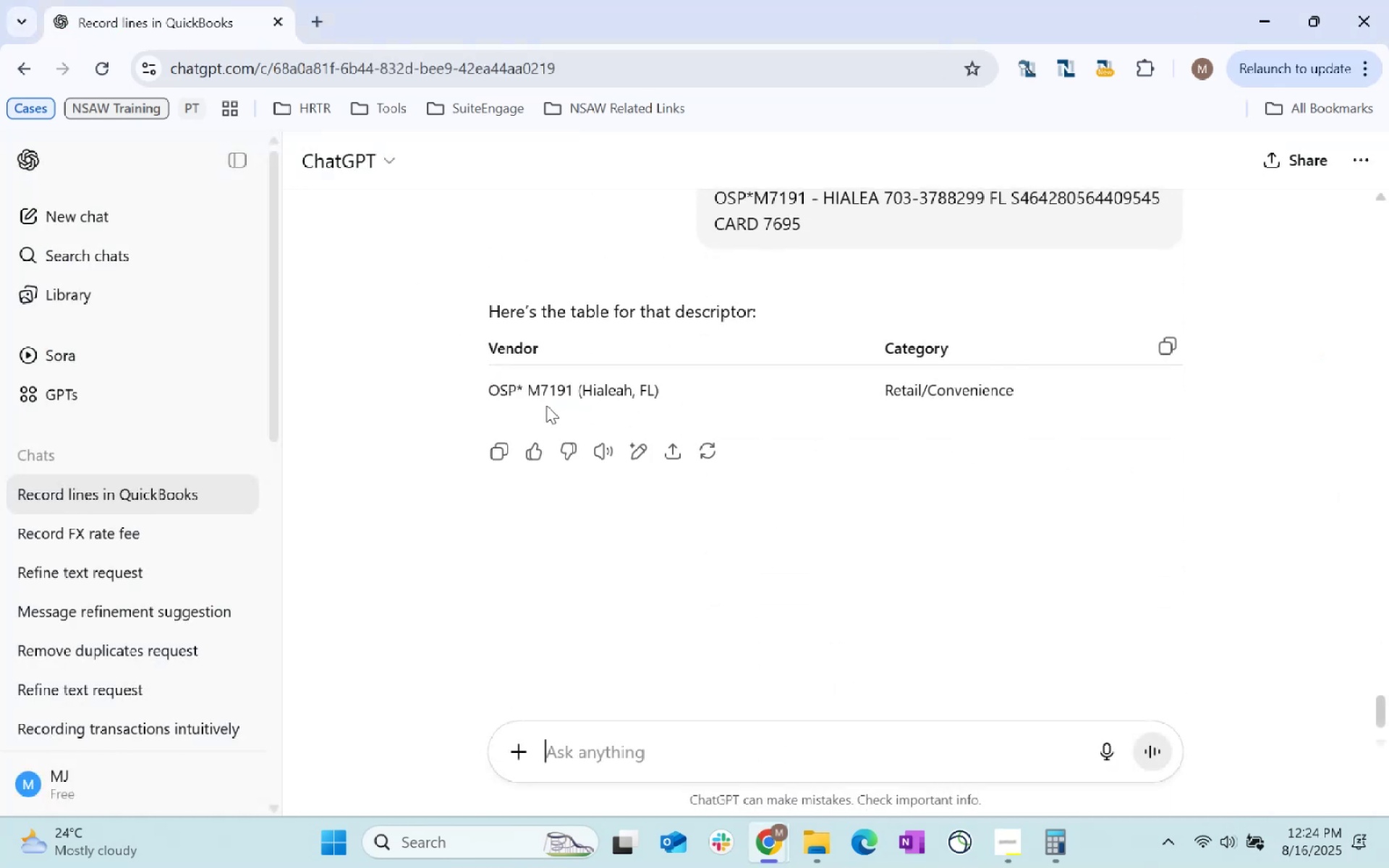 
wait(6.17)
 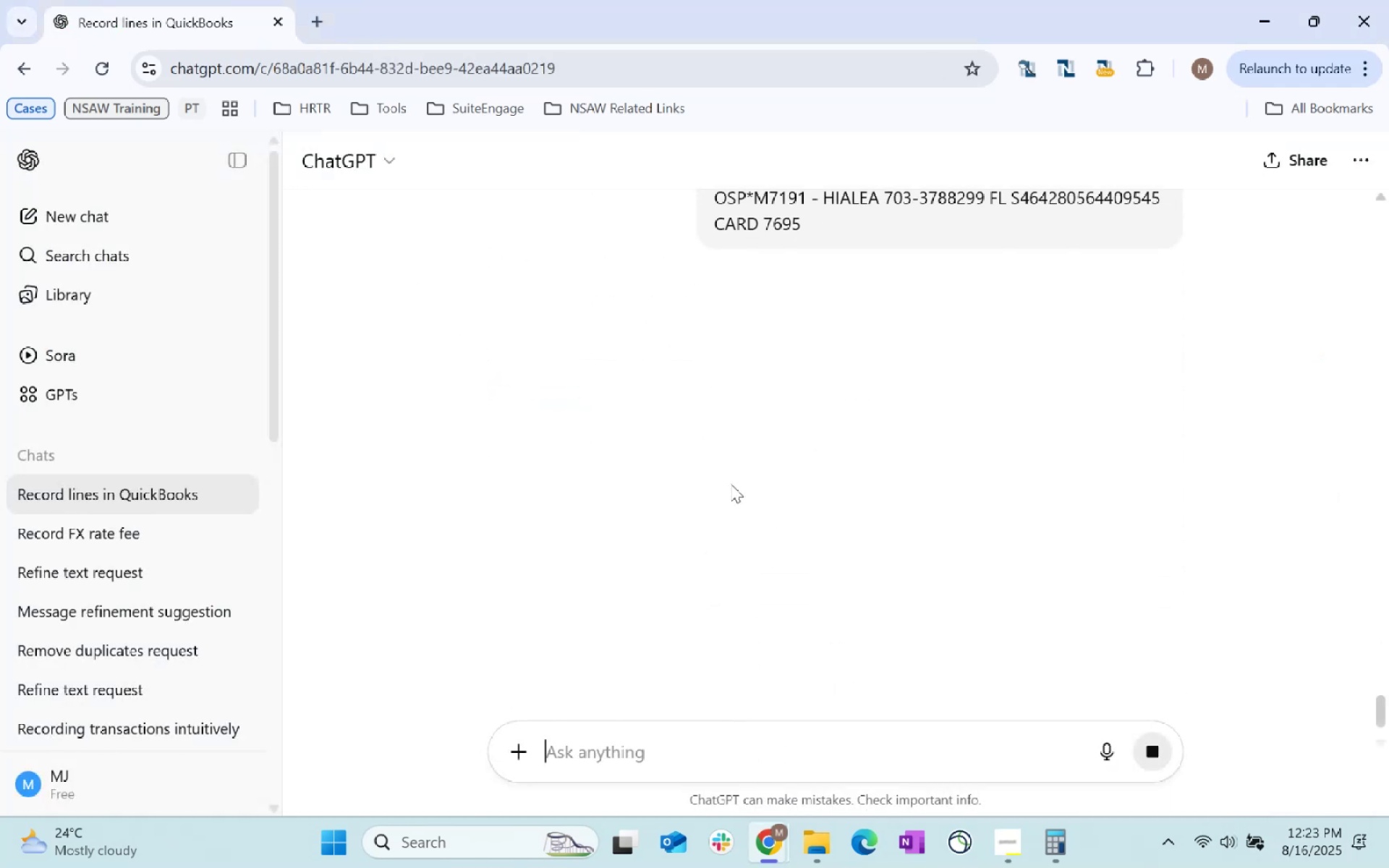 
key(Alt+AltLeft)
 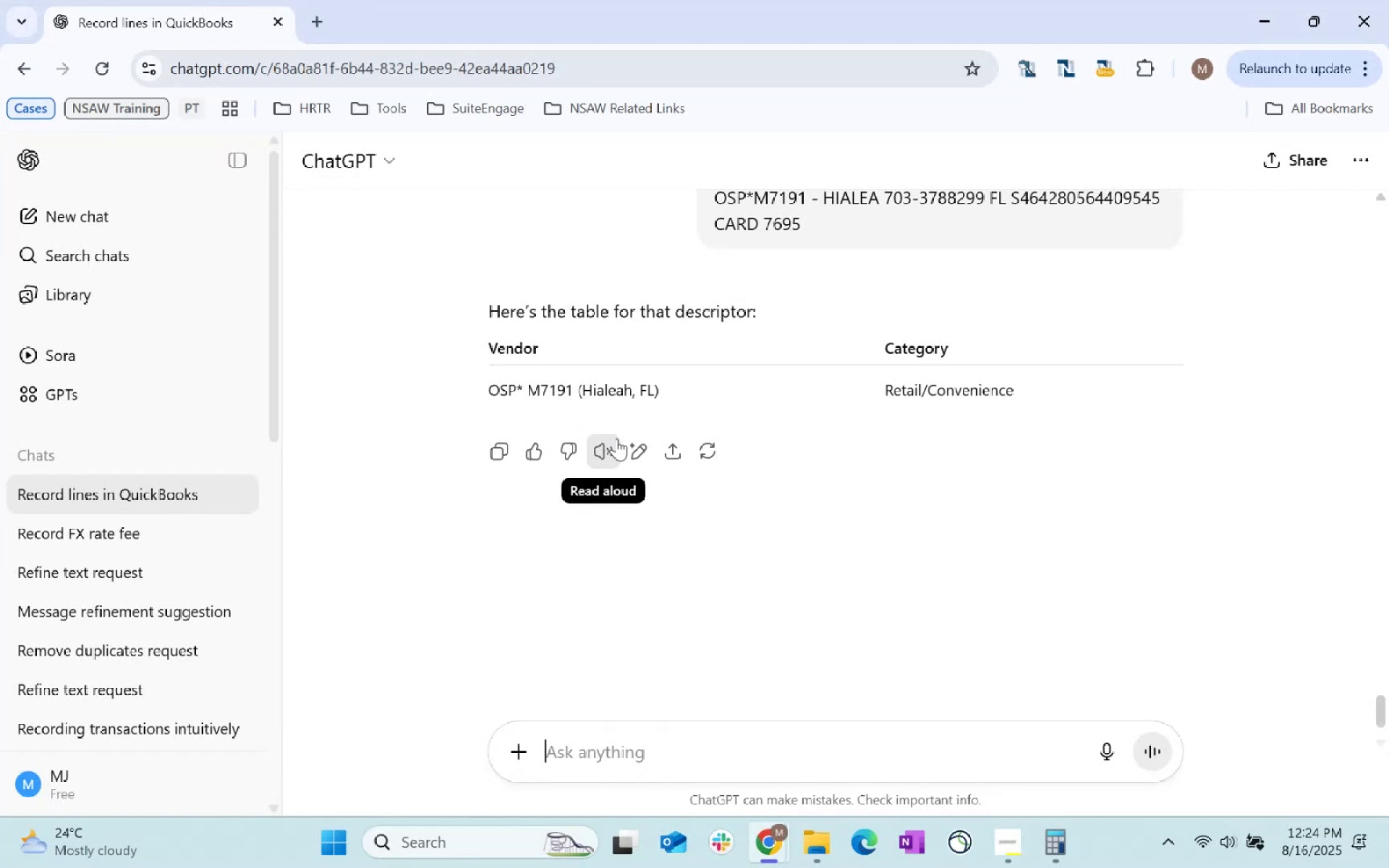 
key(Alt+Tab)
 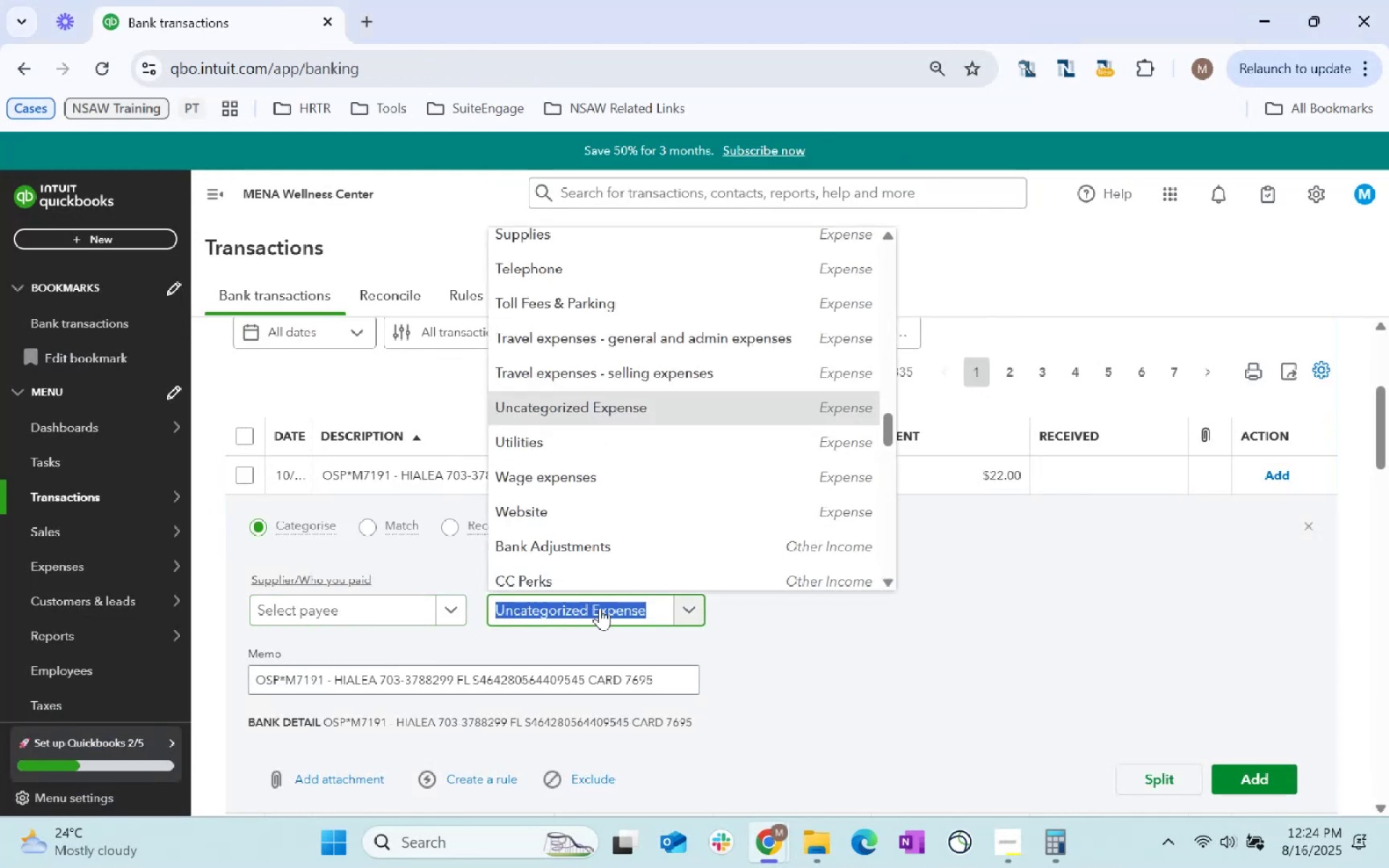 
type(supplies)
key(Tab)
 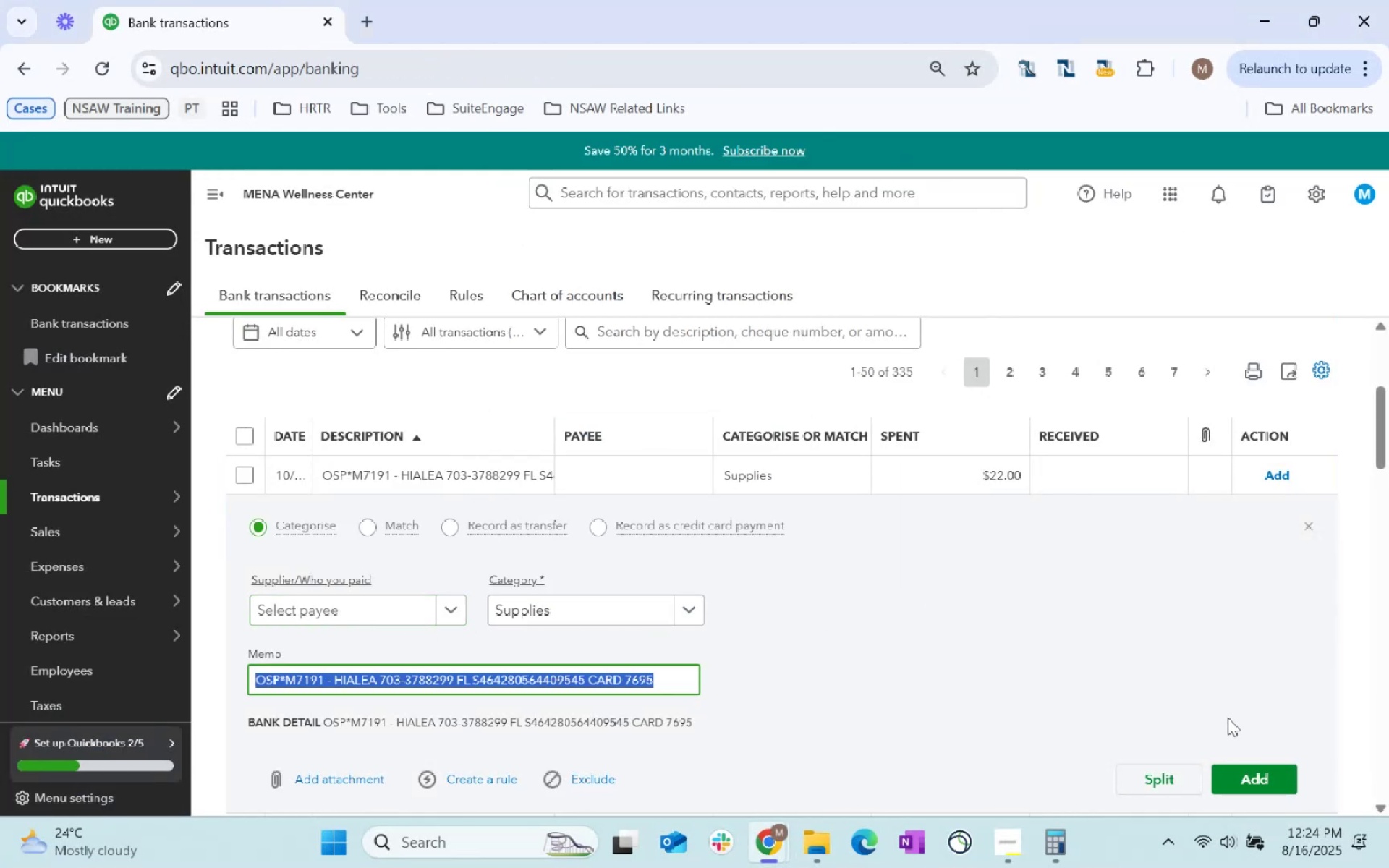 
left_click([1253, 785])
 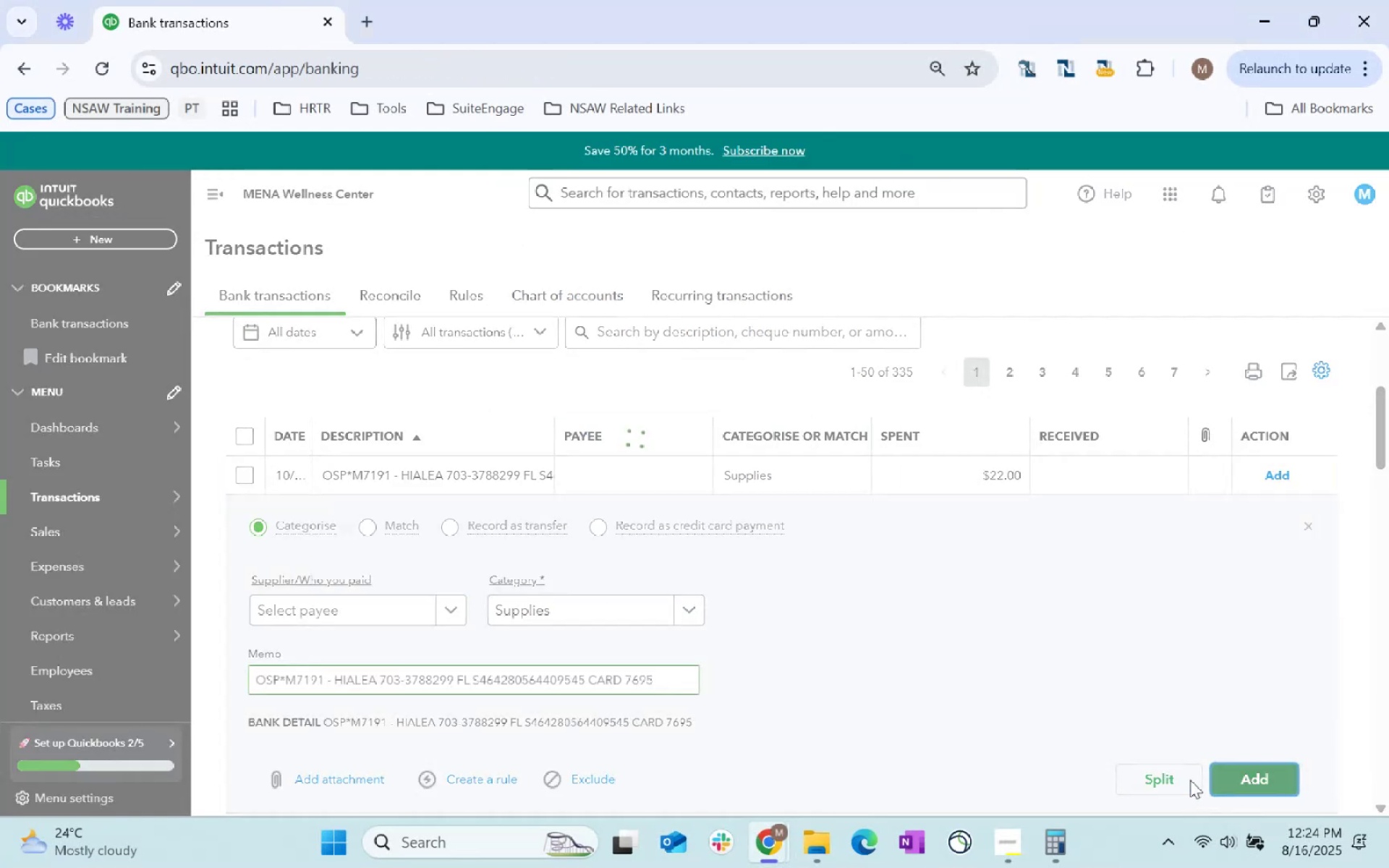 
mouse_move([561, 556])
 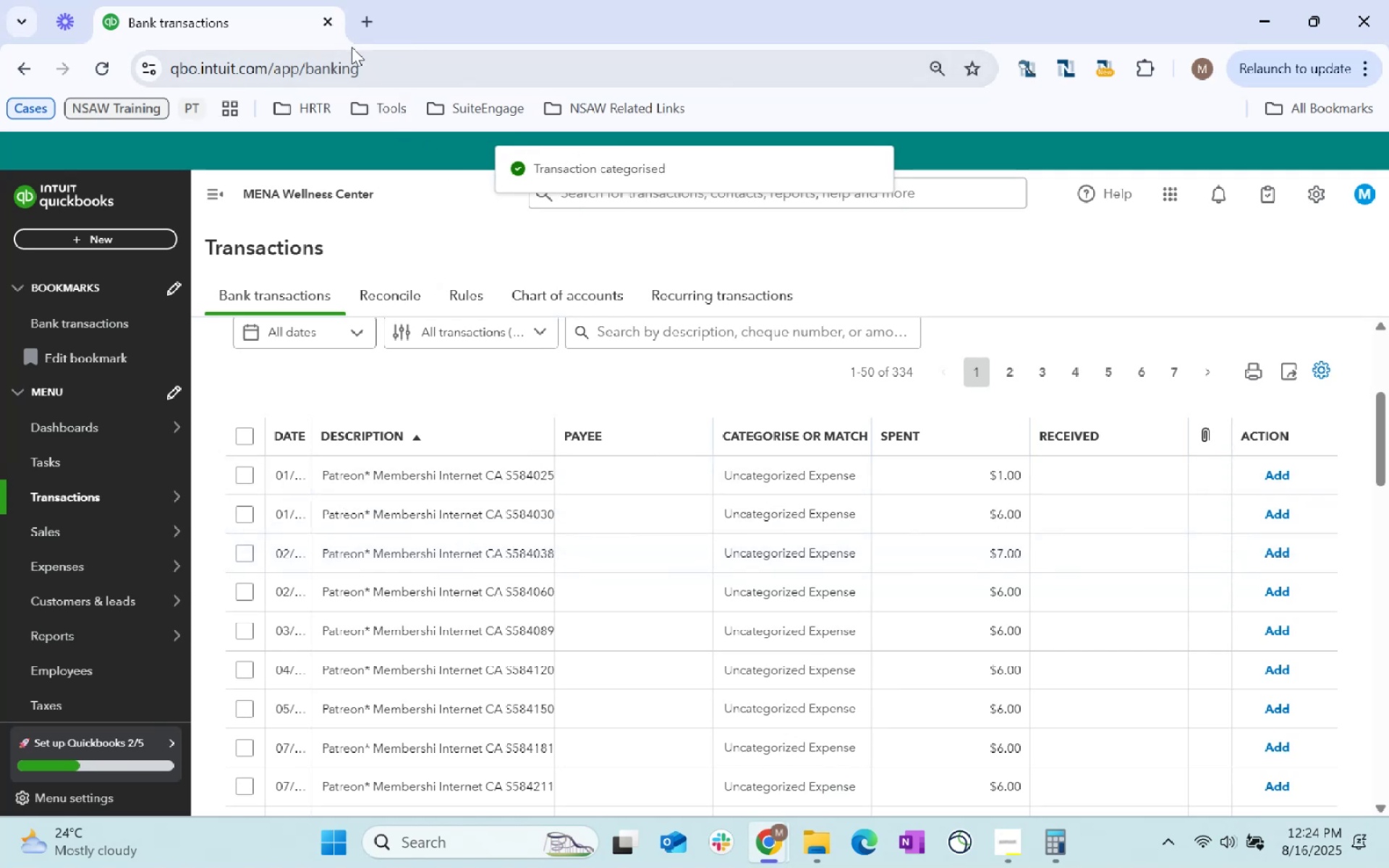 
scroll: coordinate [543, 660], scroll_direction: down, amount: 4.0
 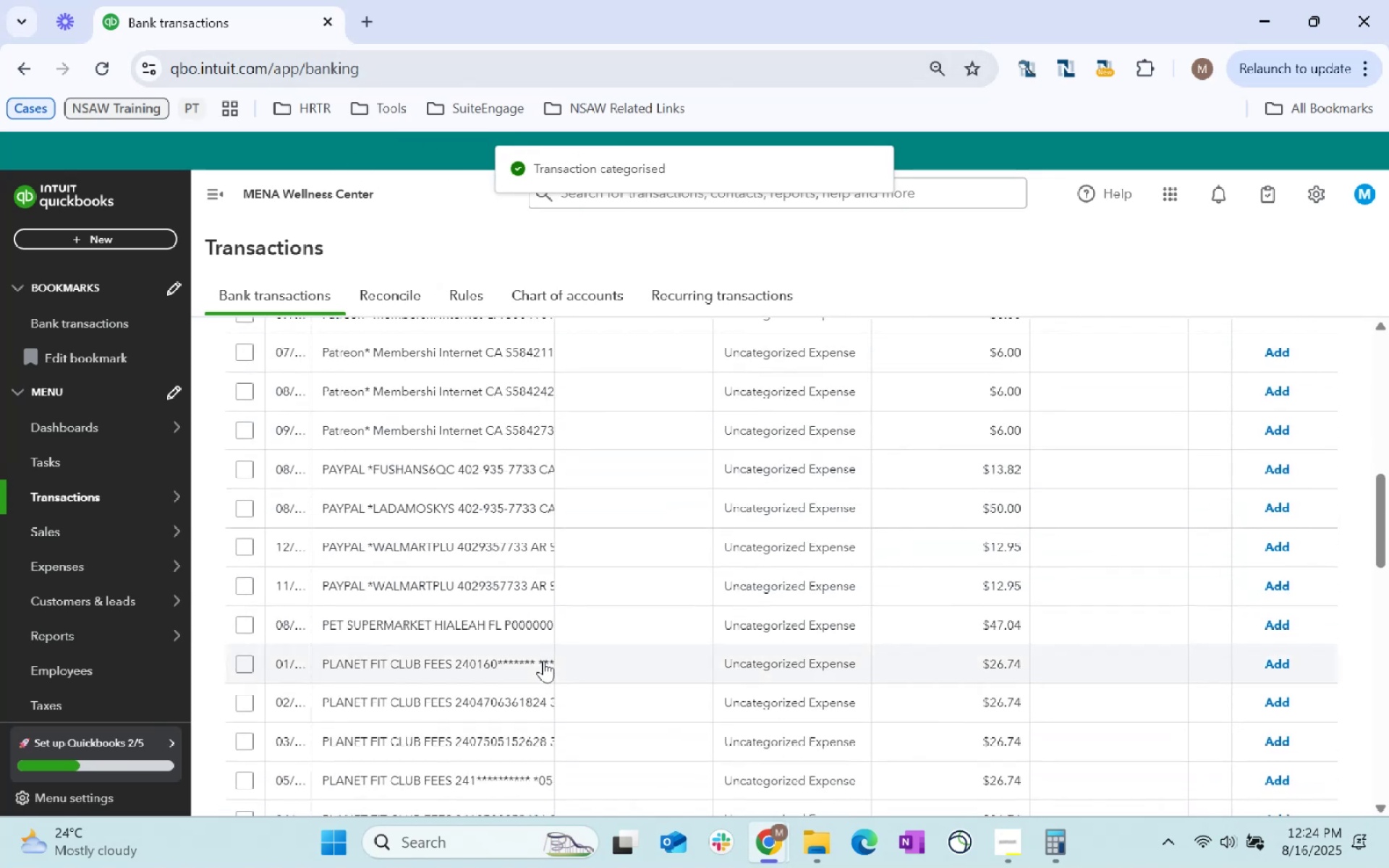 
scroll: coordinate [538, 651], scroll_direction: up, amount: 10.0
 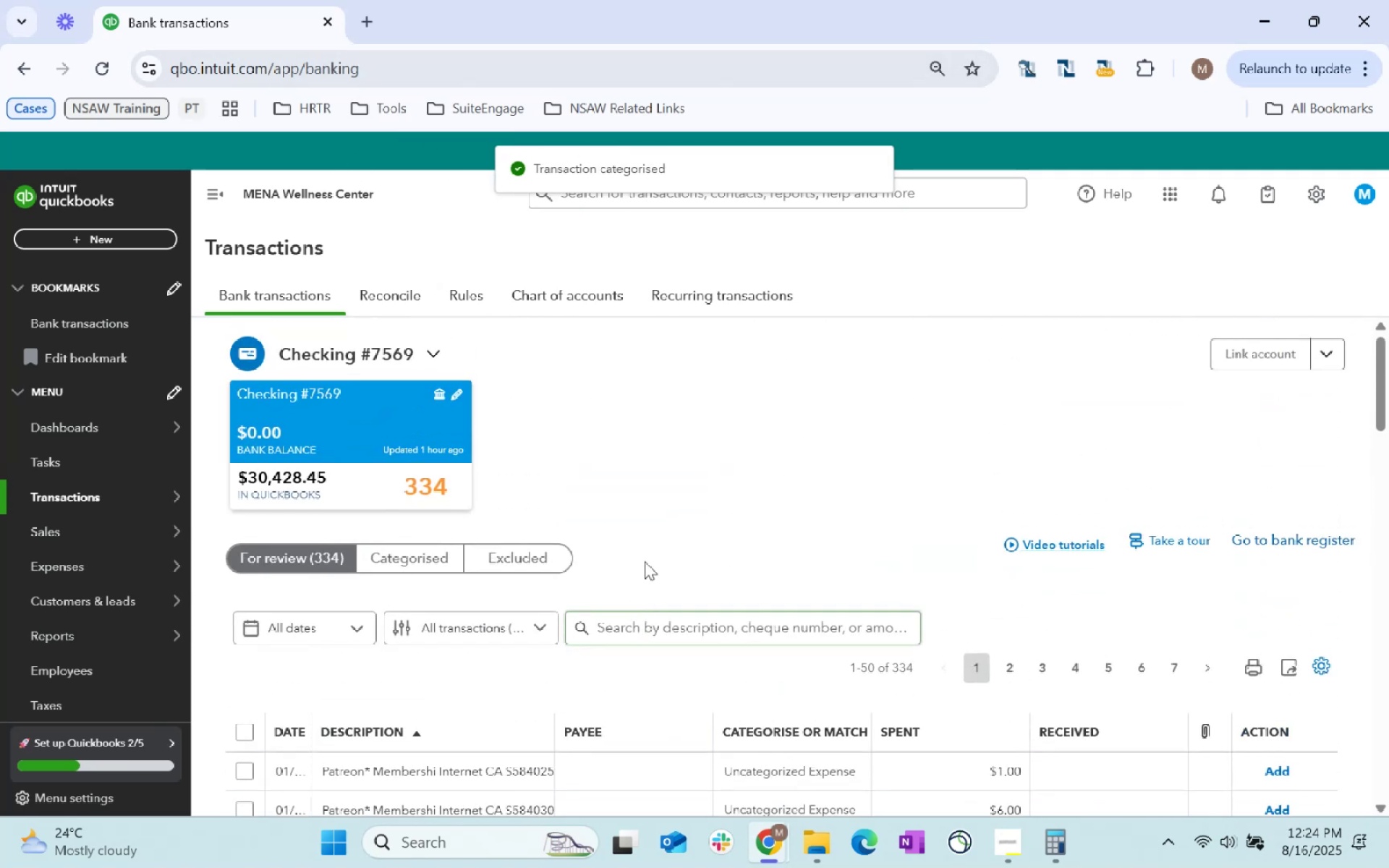 
key(Alt+AltLeft)
 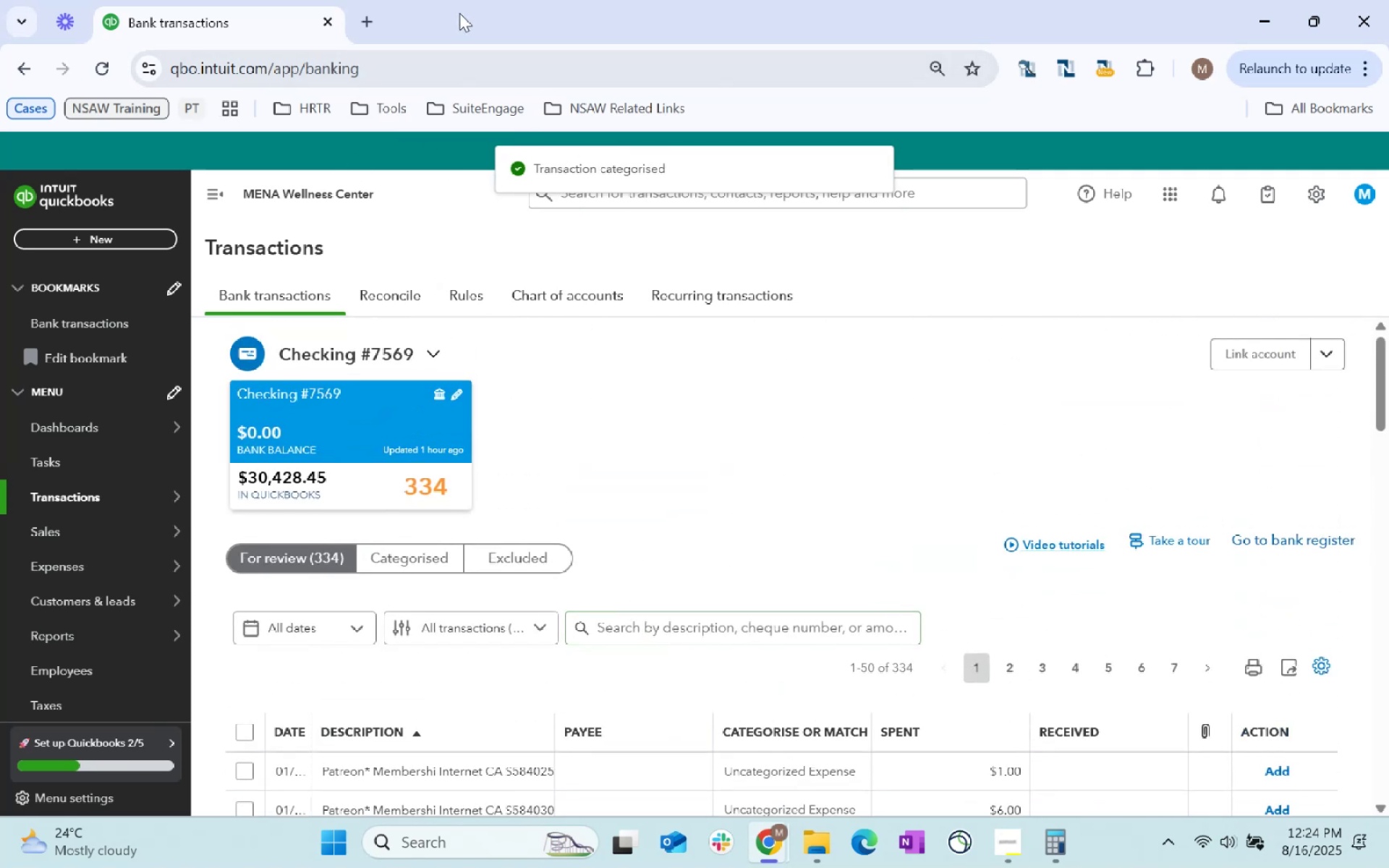 
key(Tab)
type(Patreon)
 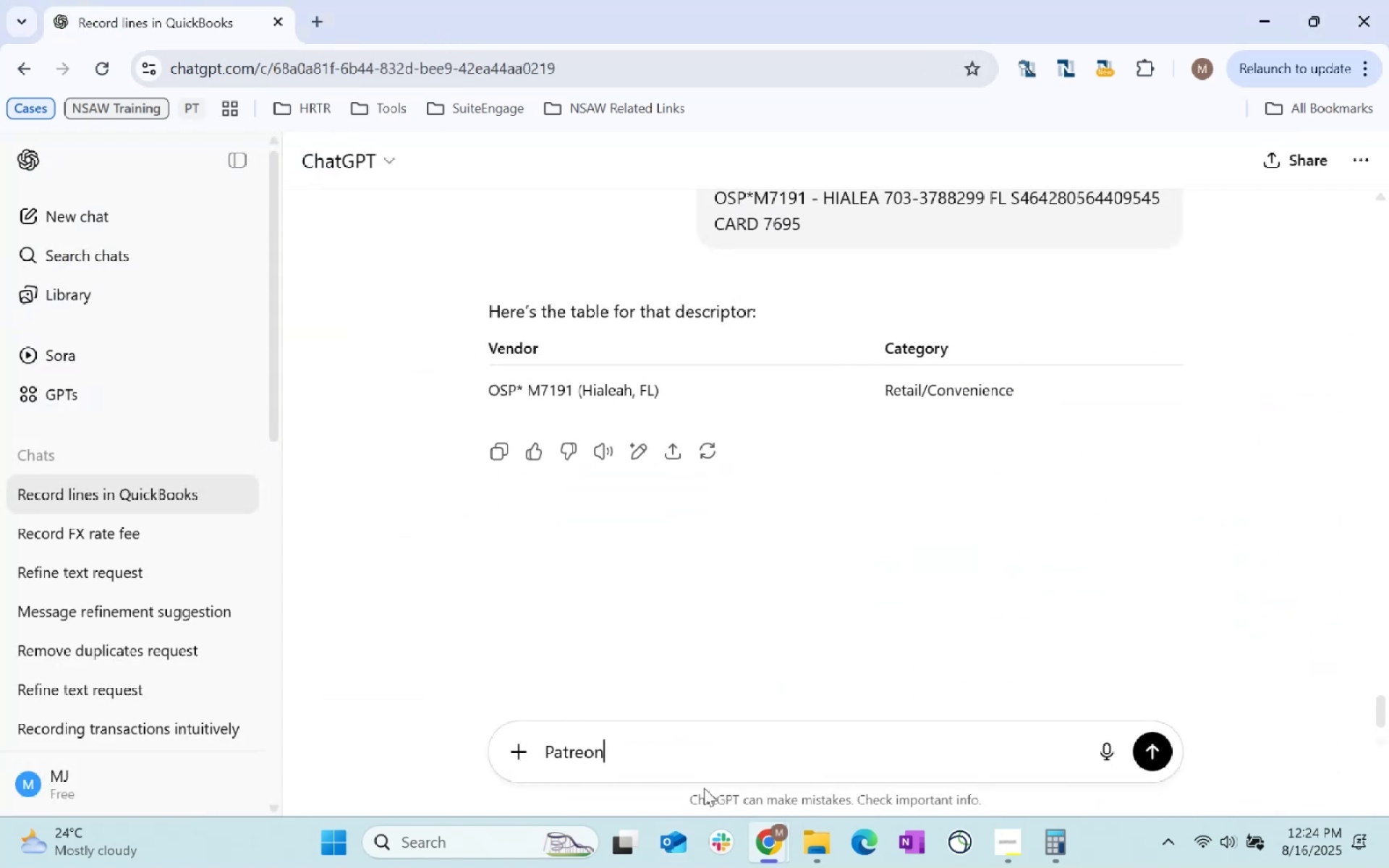 
key(Enter)
 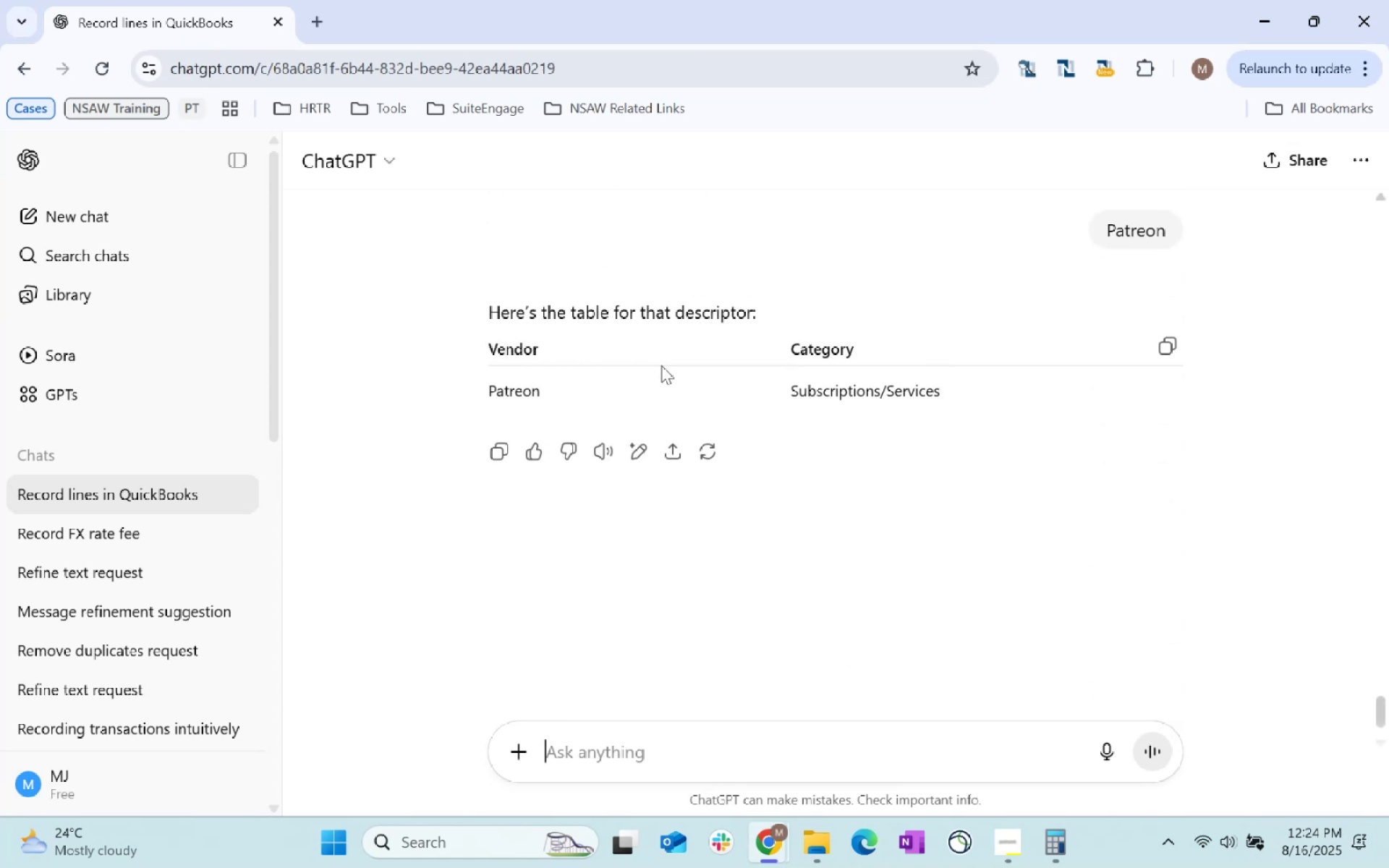 
key(Alt+AltLeft)
 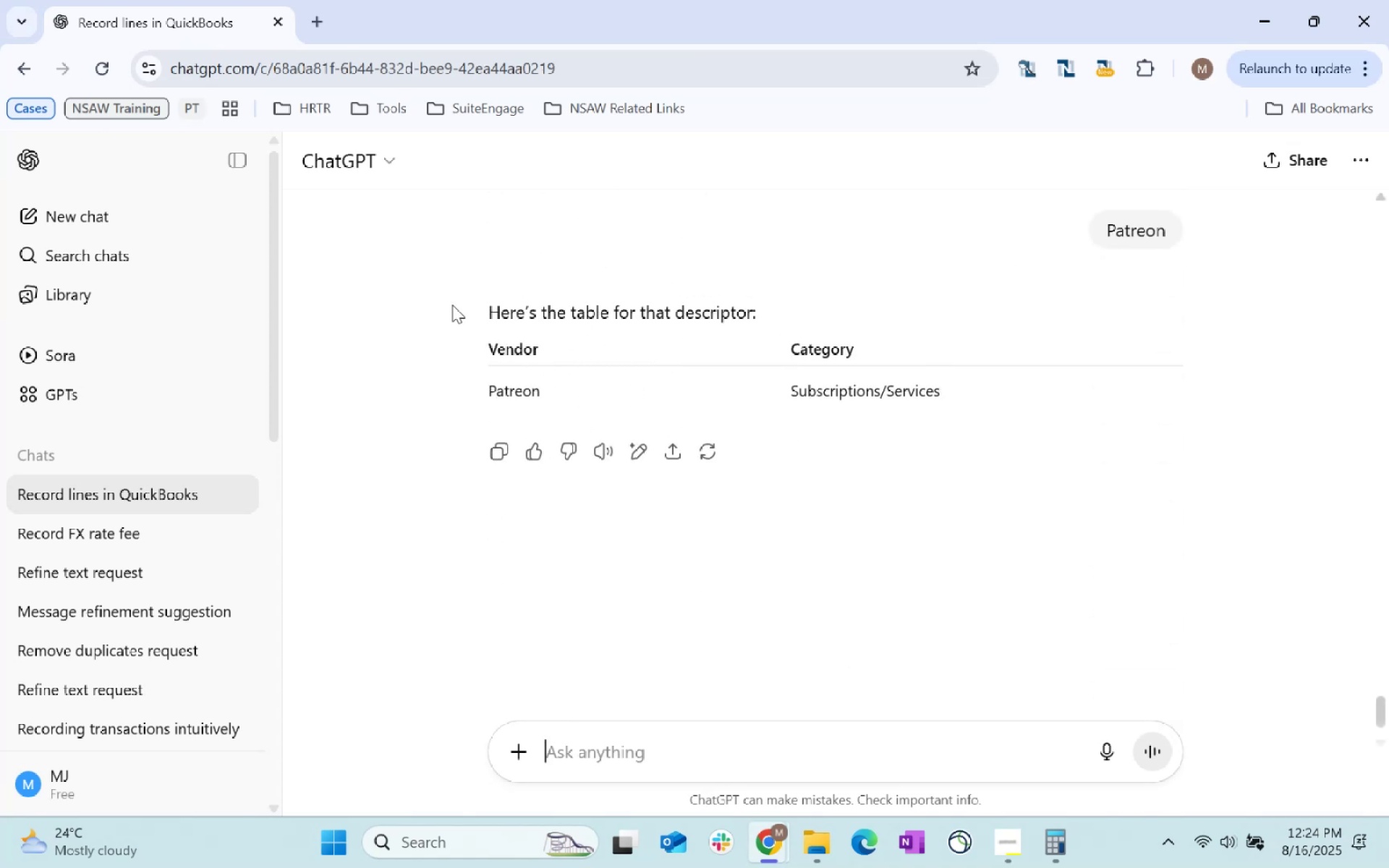 
key(Alt+Tab)
 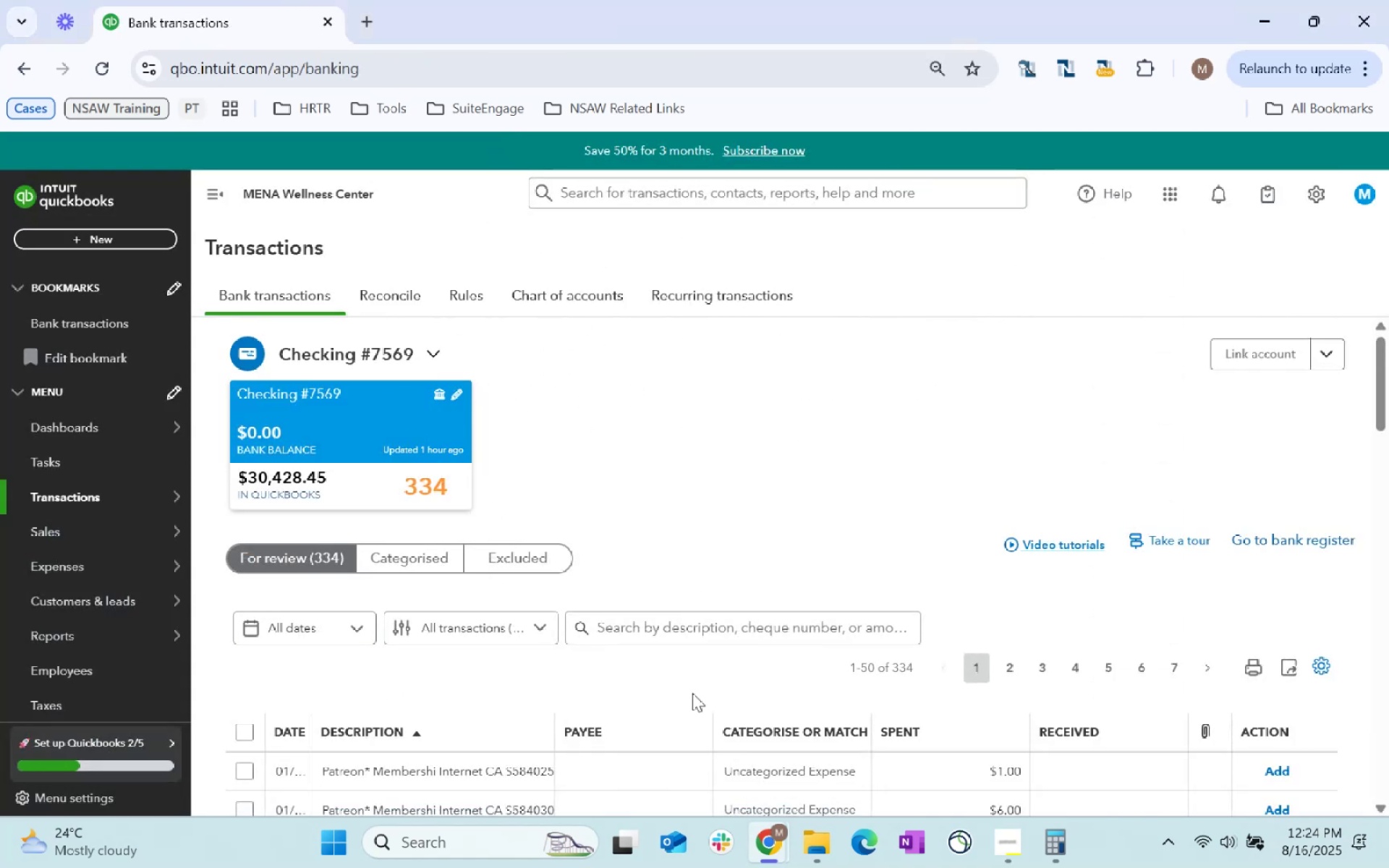 
left_click([695, 638])
 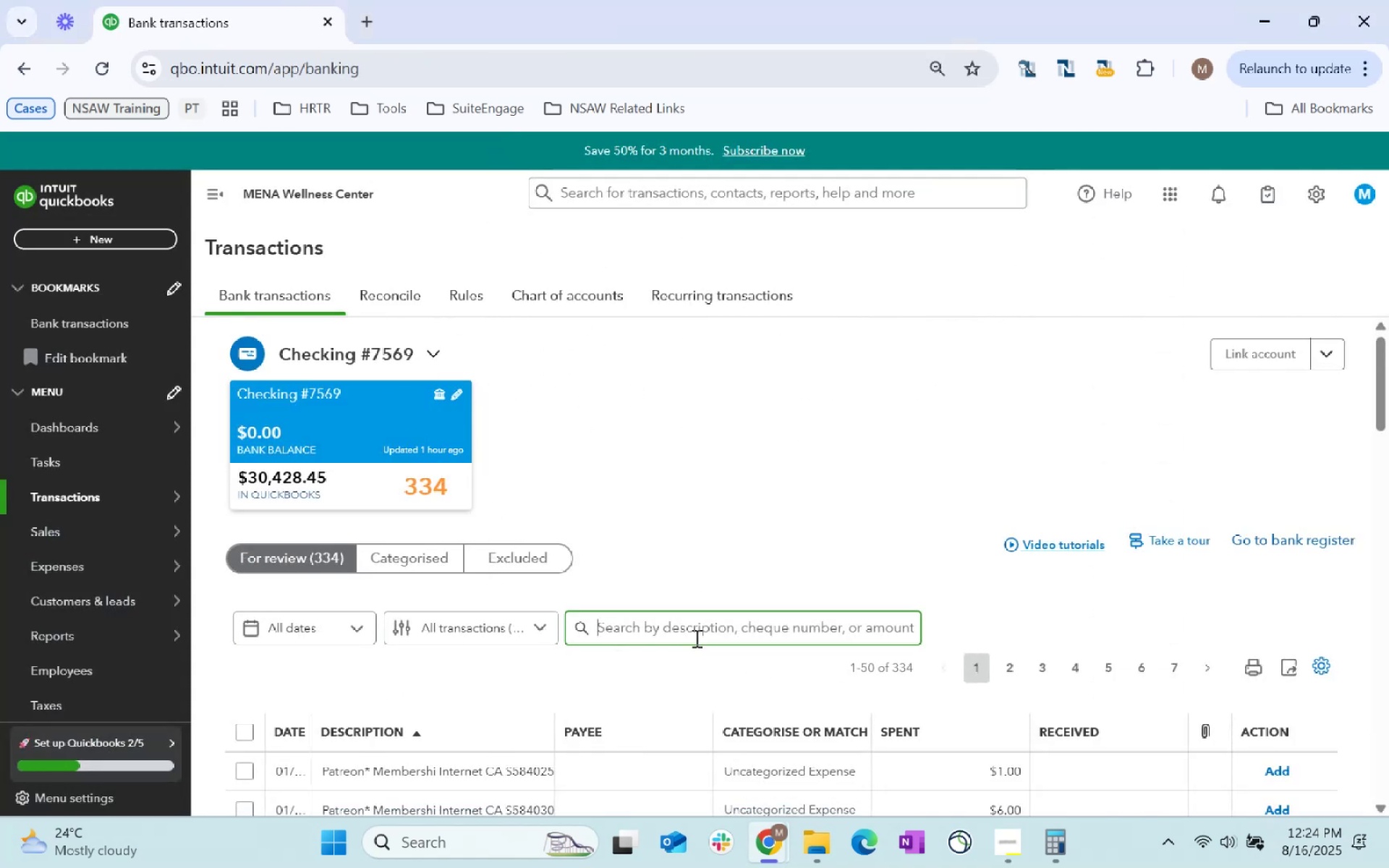 
type(Patreon)
 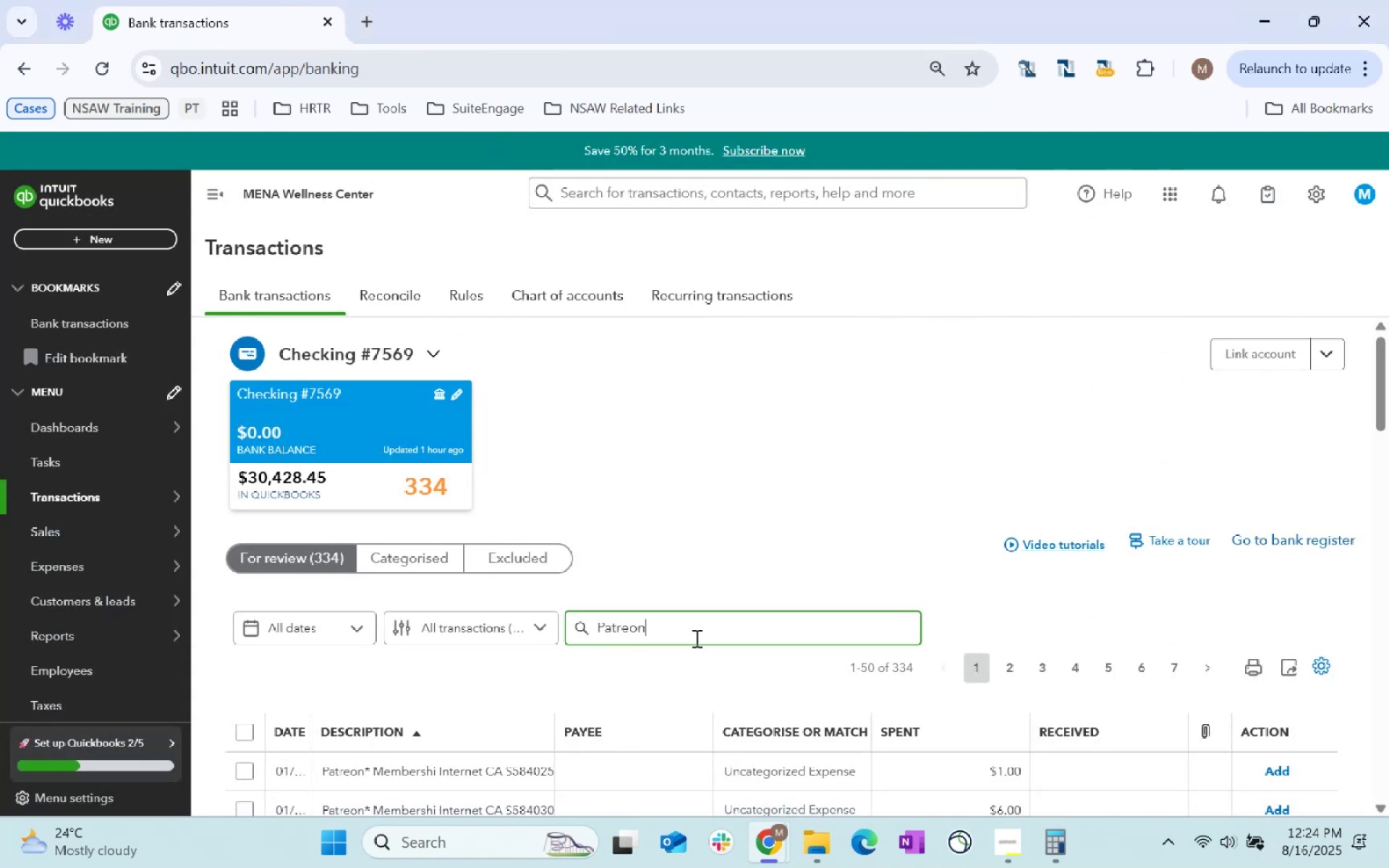 
key(Enter)
 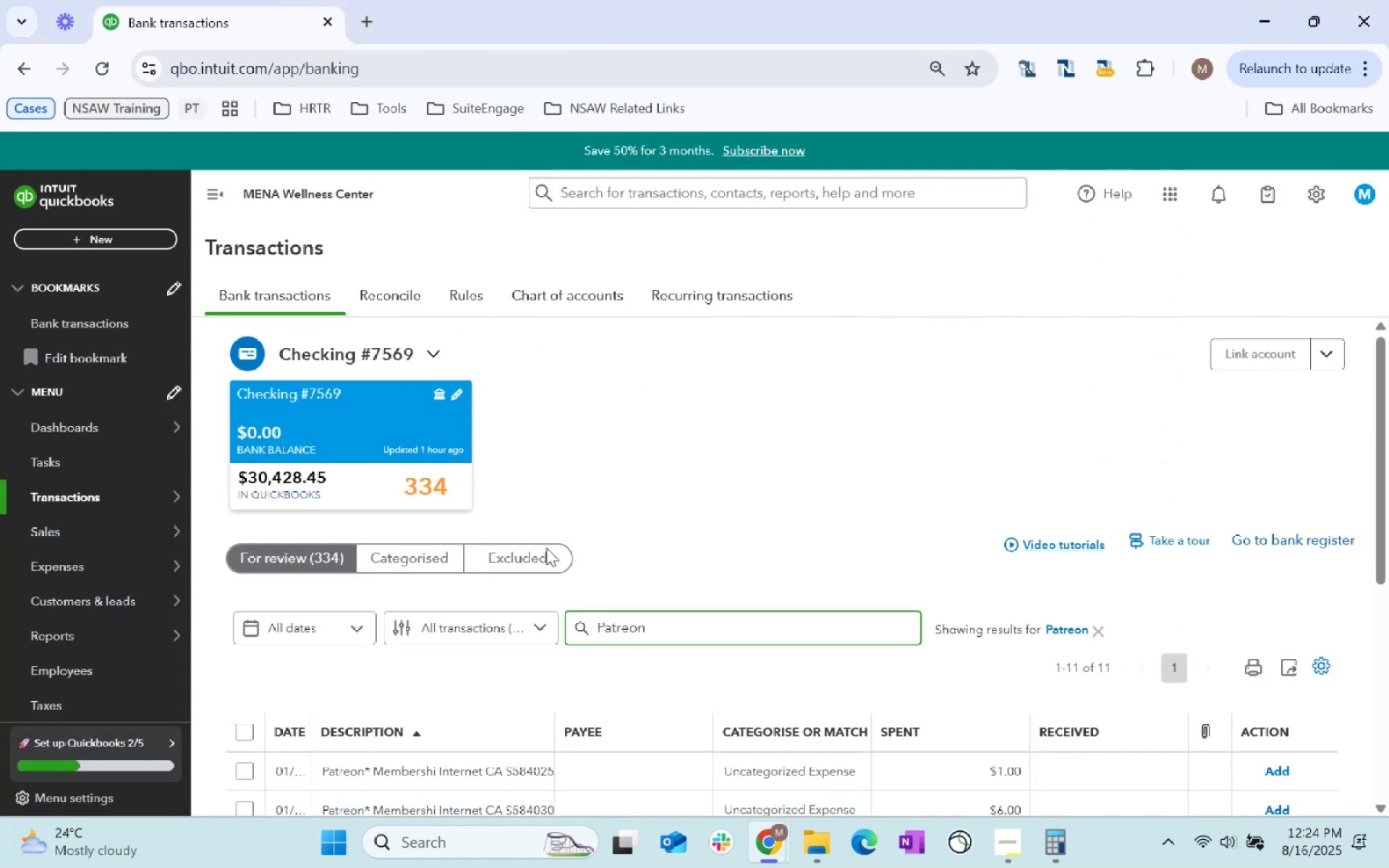 
scroll: coordinate [303, 707], scroll_direction: down, amount: 1.0
 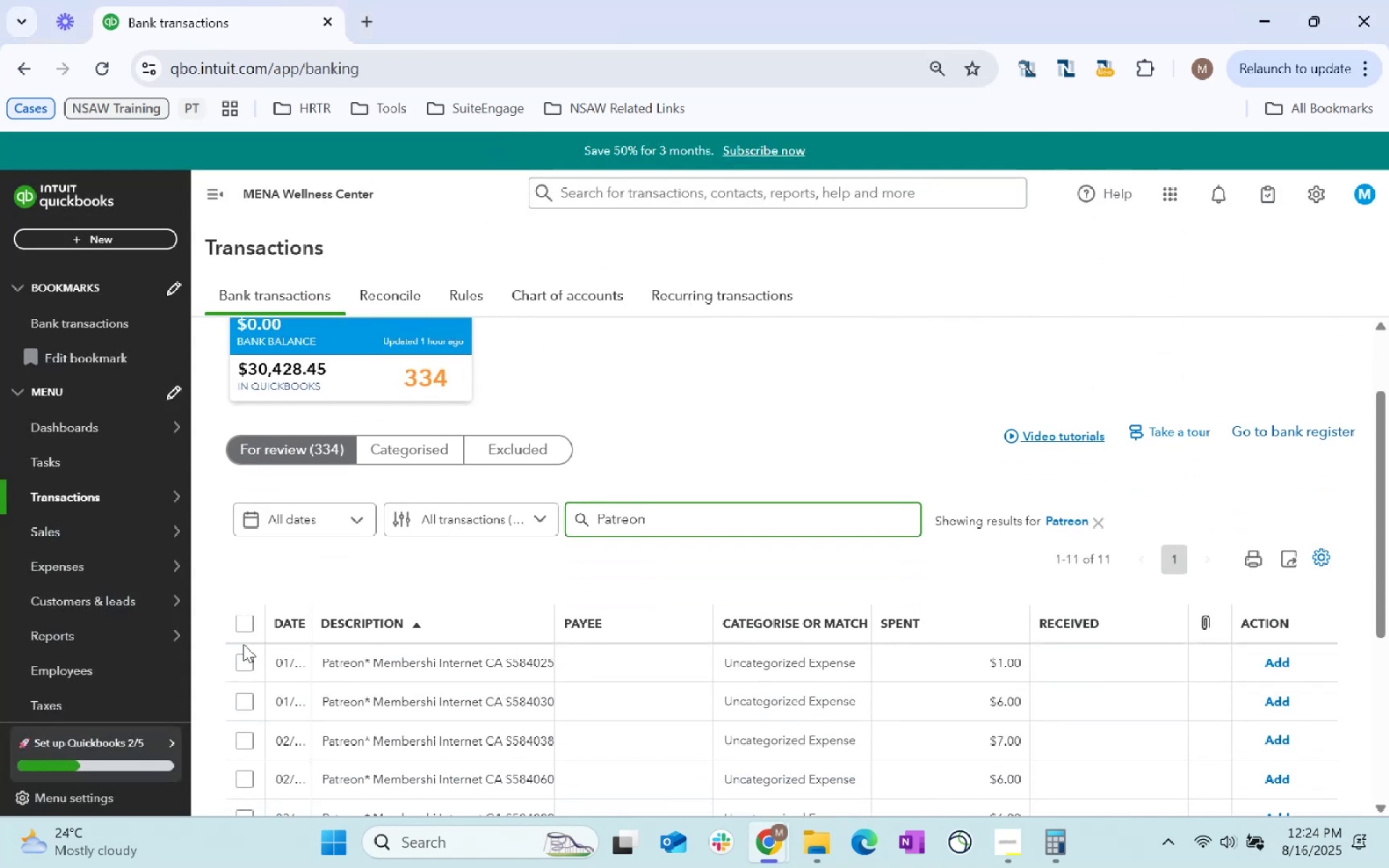 
left_click([241, 618])
 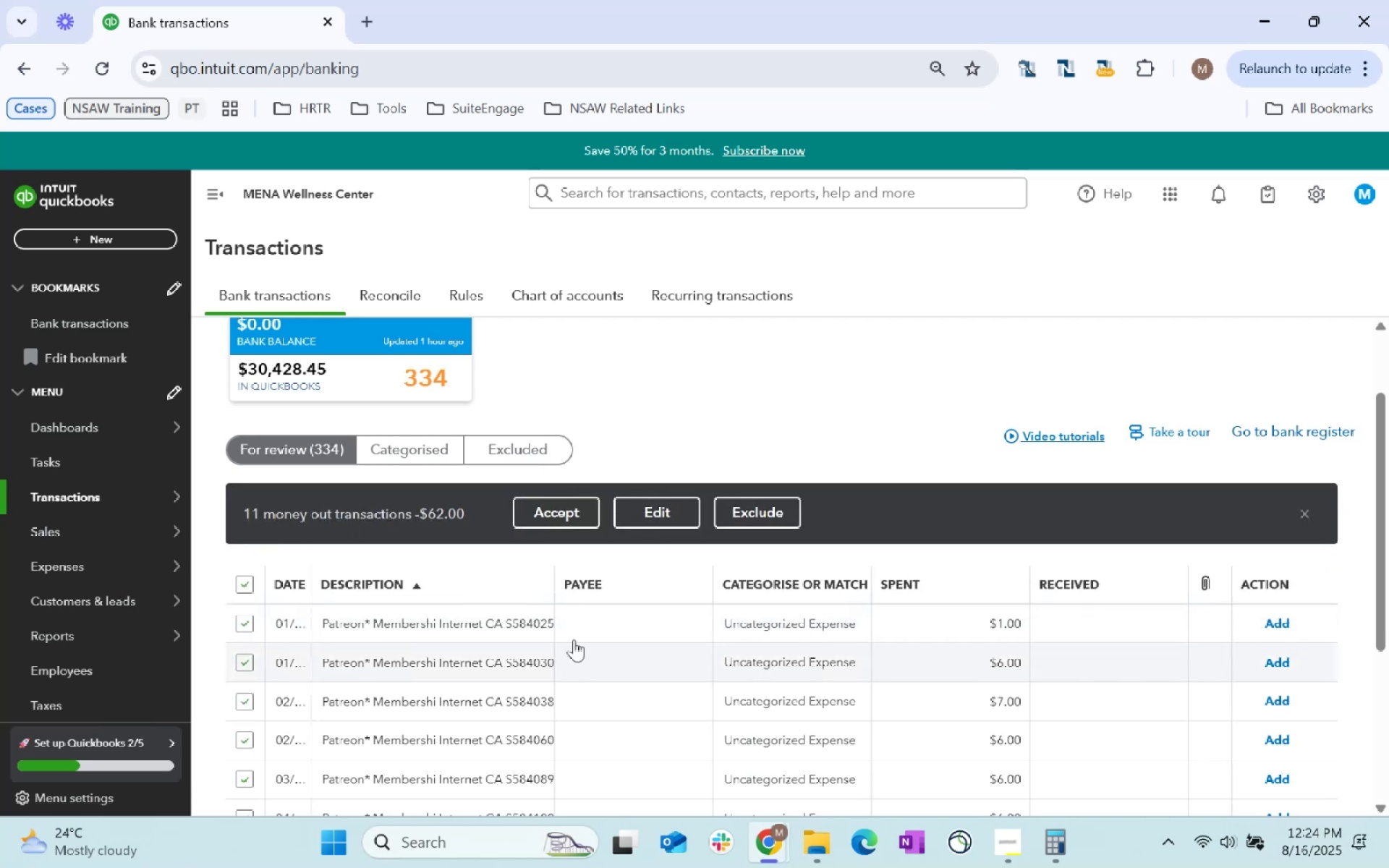 
scroll: coordinate [679, 565], scroll_direction: down, amount: 12.0
 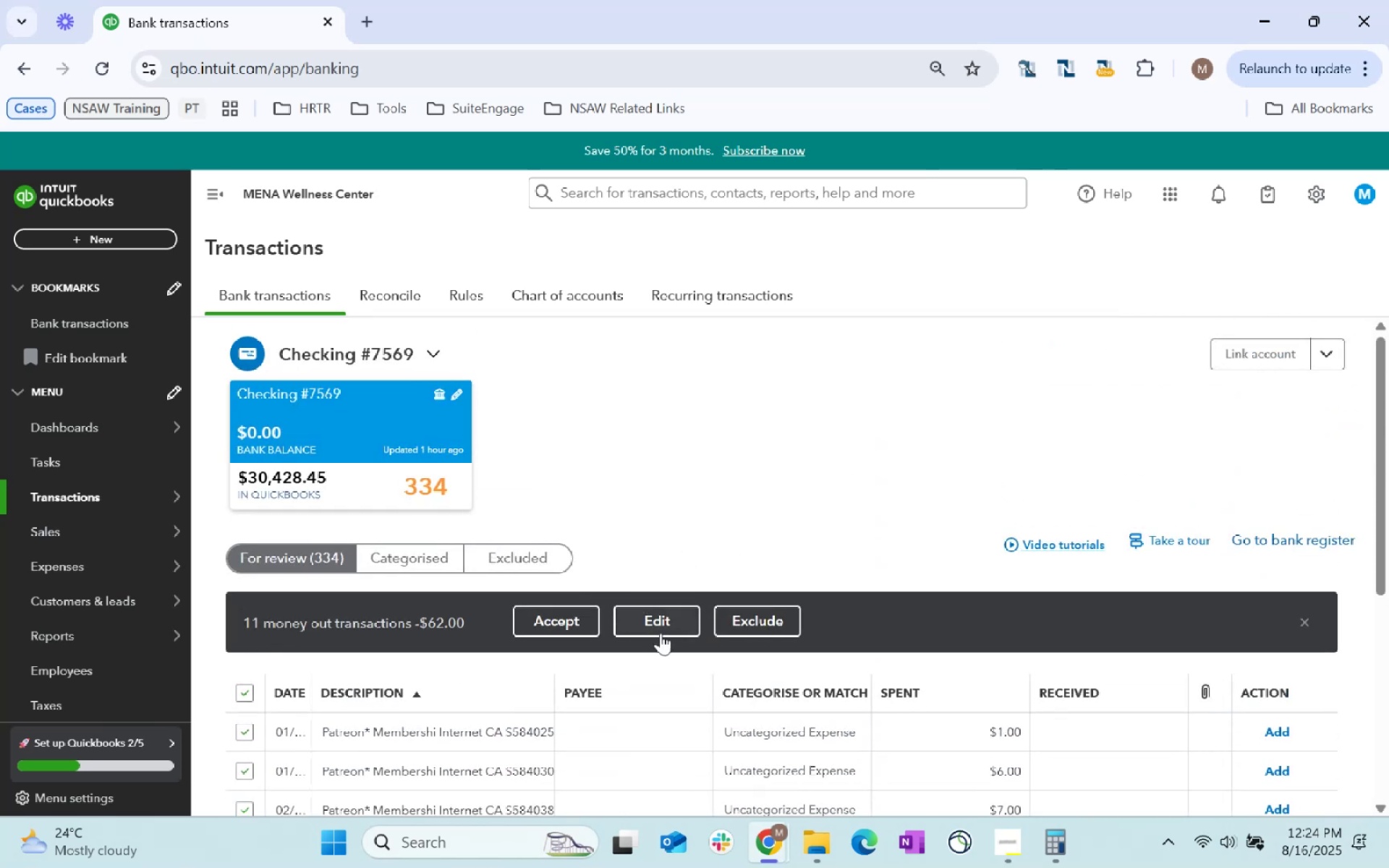 
left_click([664, 626])
 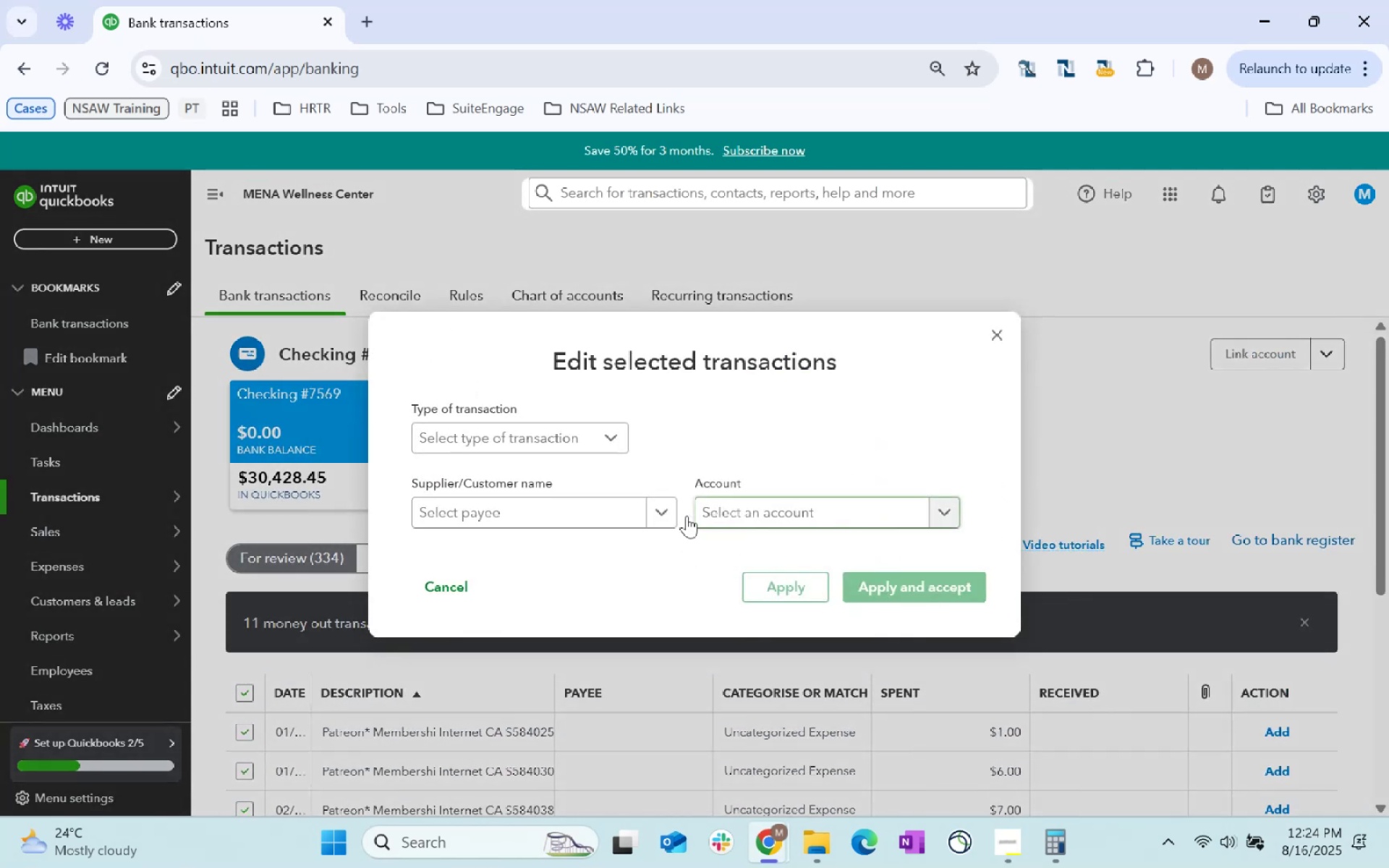 
left_click([805, 507])
 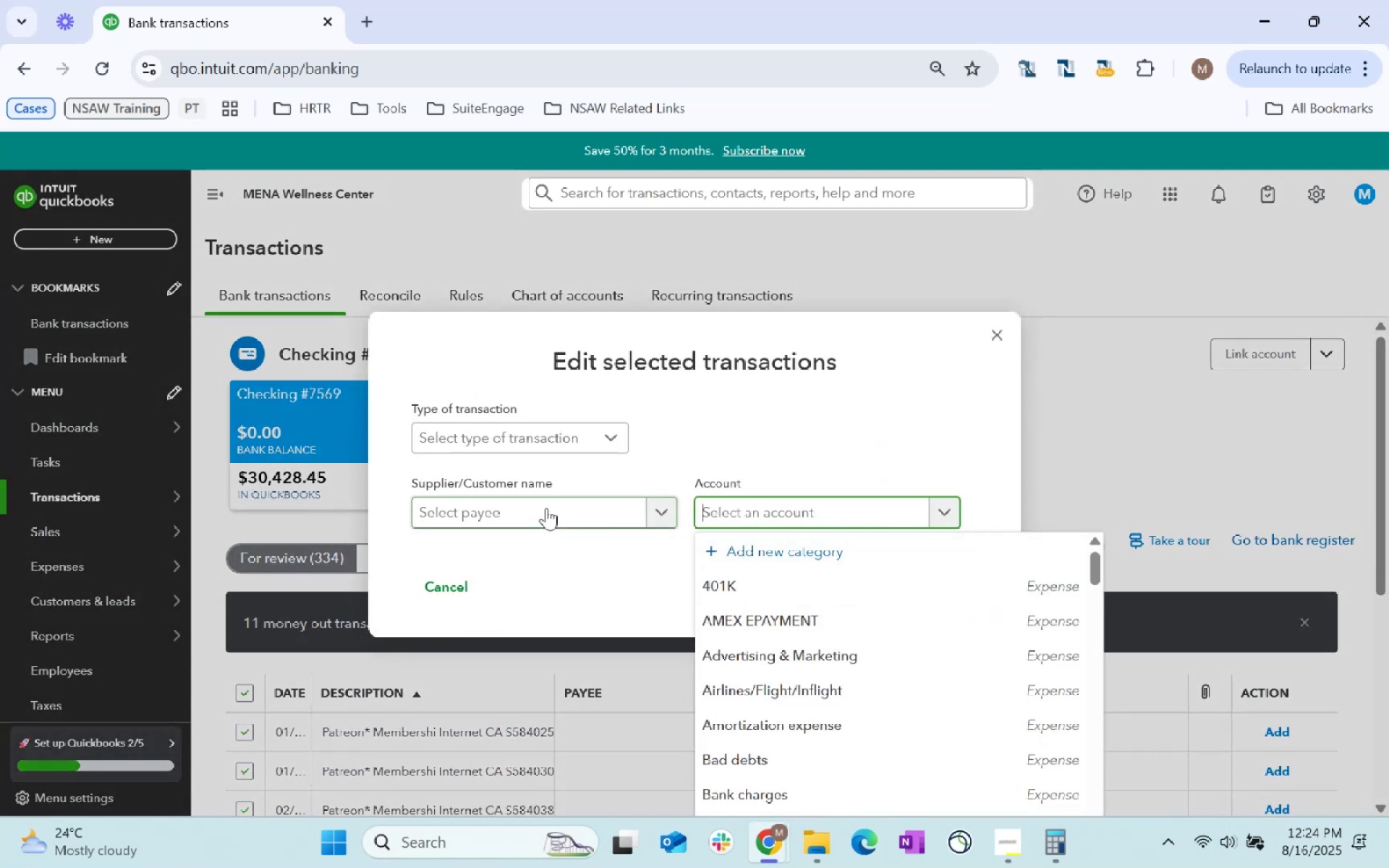 
left_click([546, 508])
 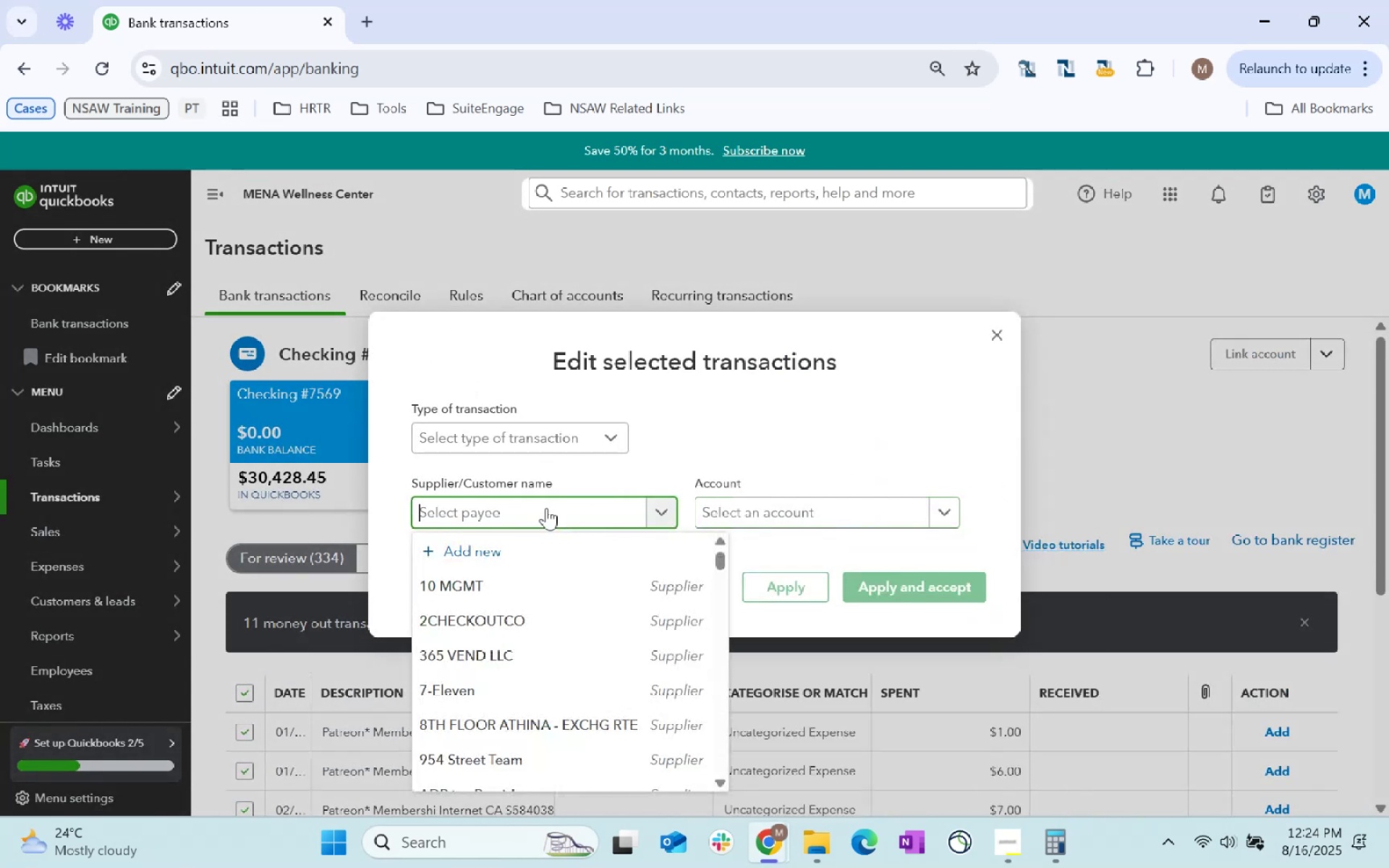 
type(Patreon)
key(Tab)
 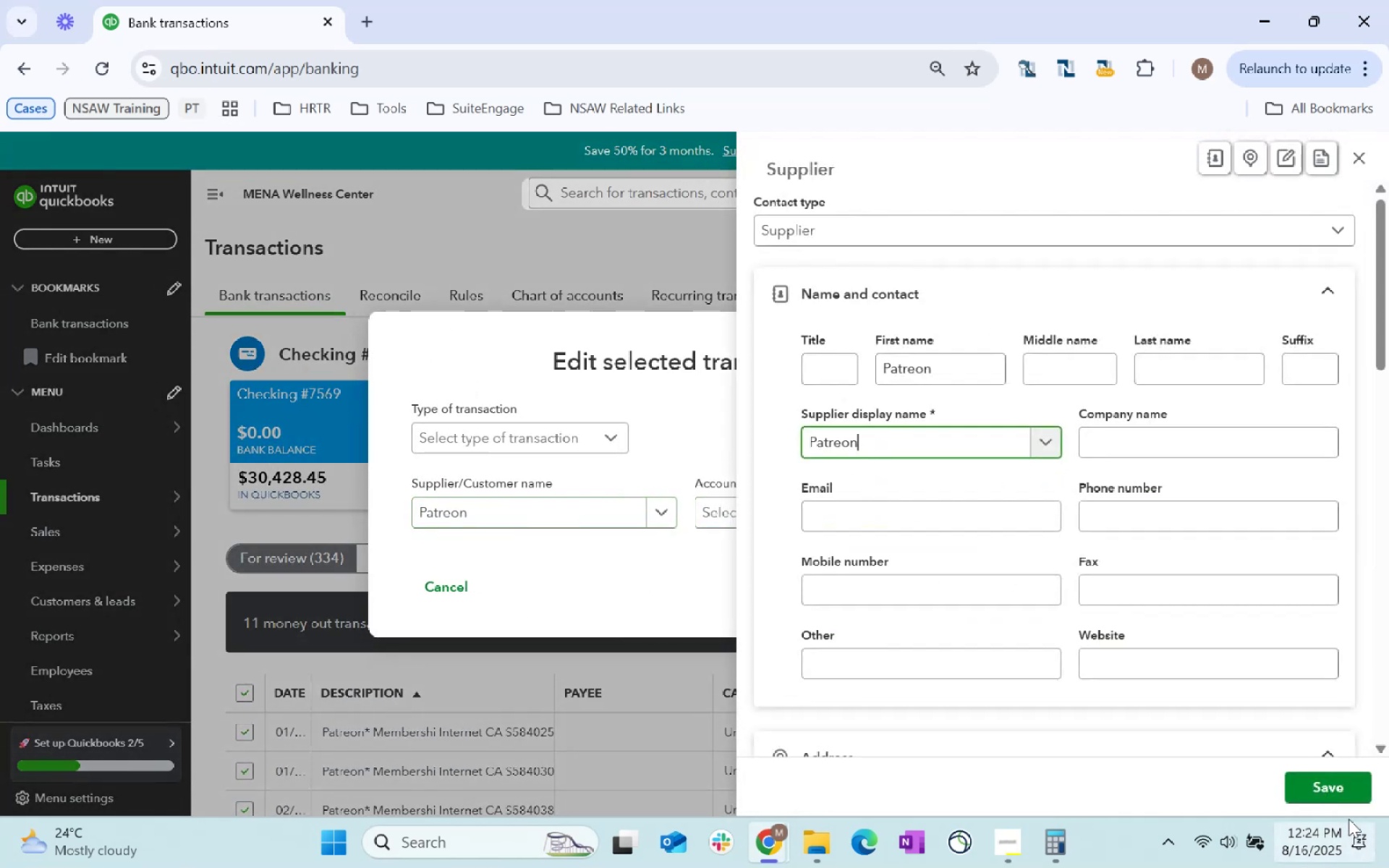 
left_click([1329, 785])
 